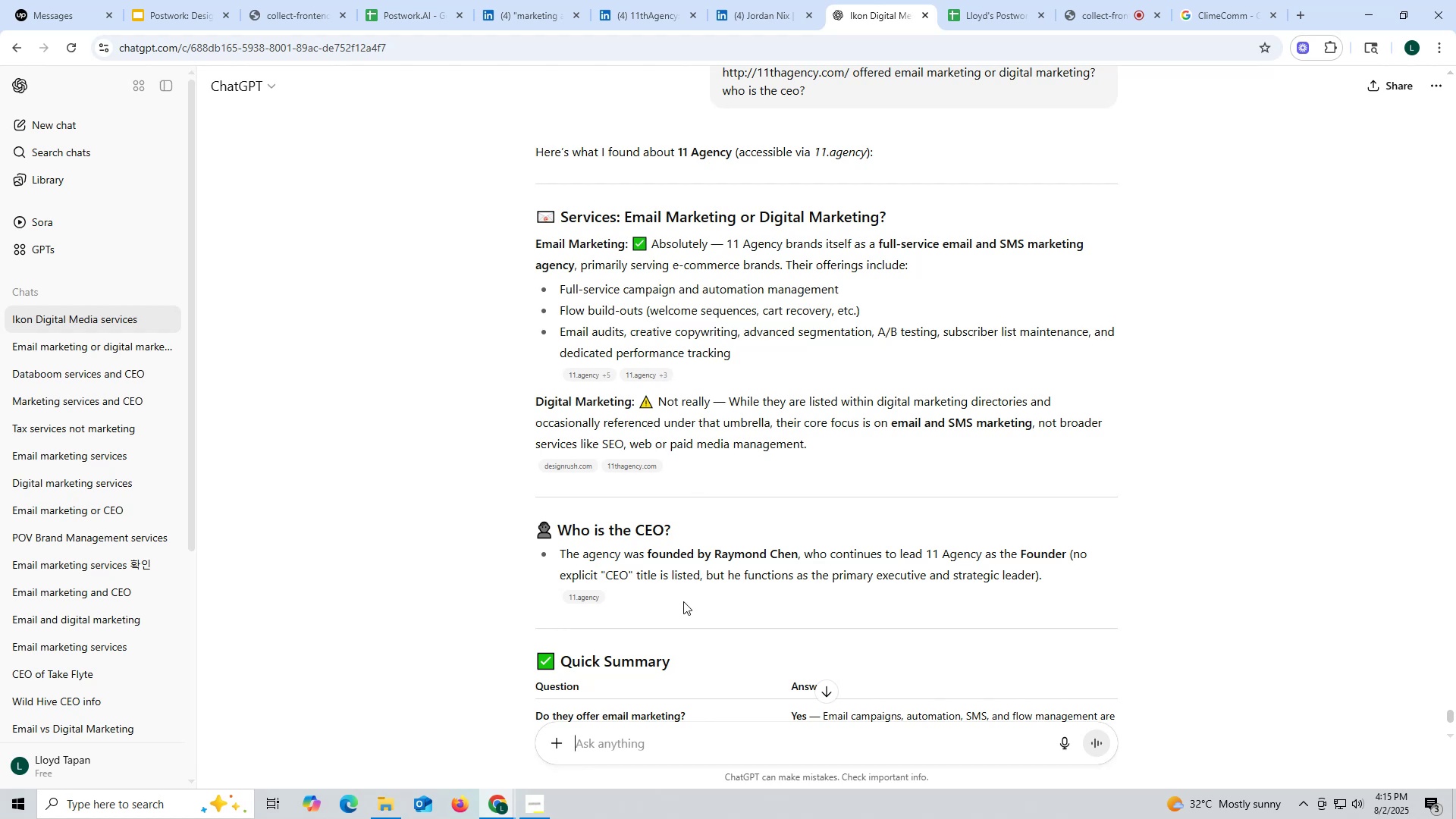 
wait(6.4)
 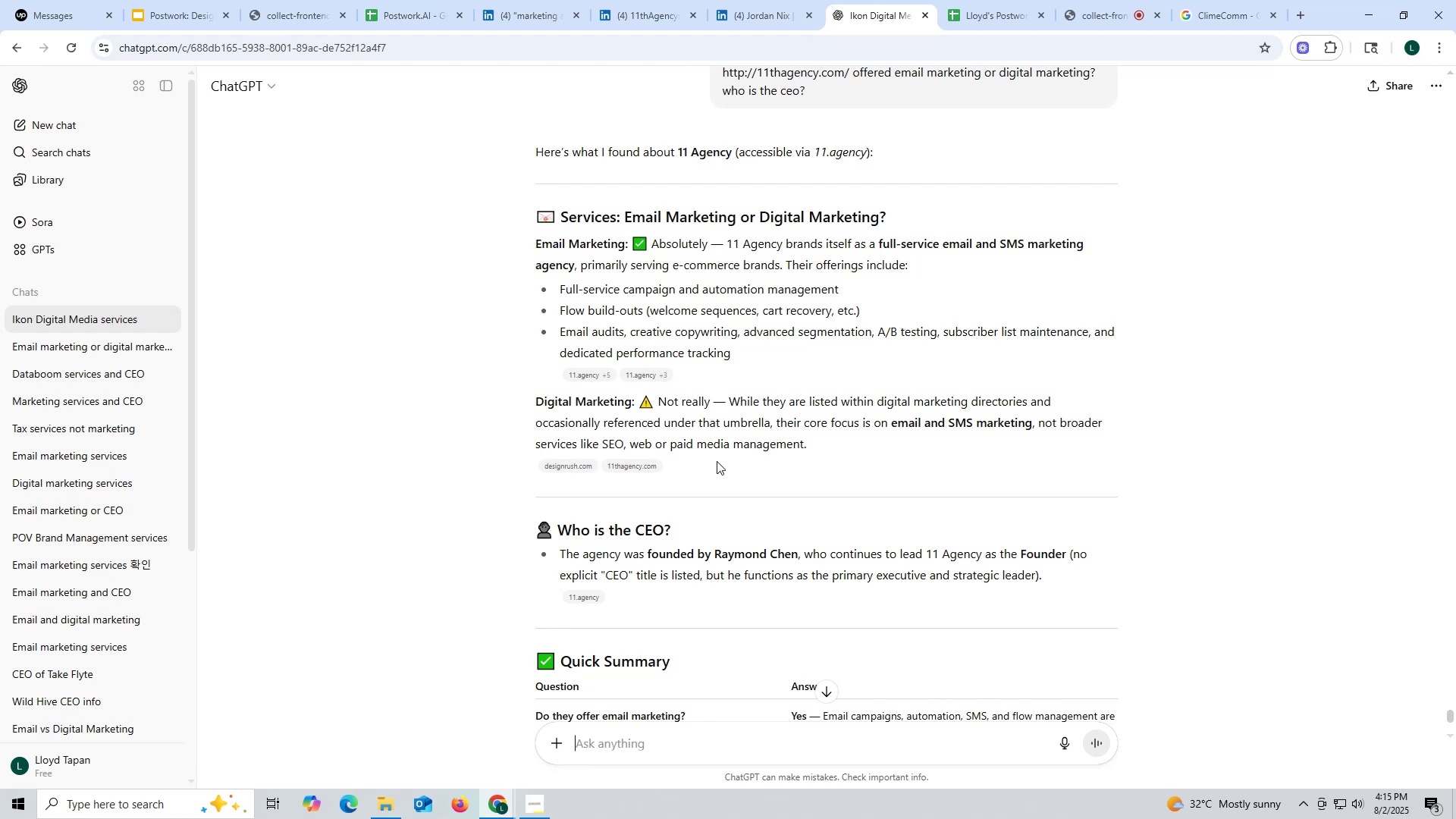 
left_click_drag(start_coordinate=[714, 553], to_coordinate=[797, 551])
 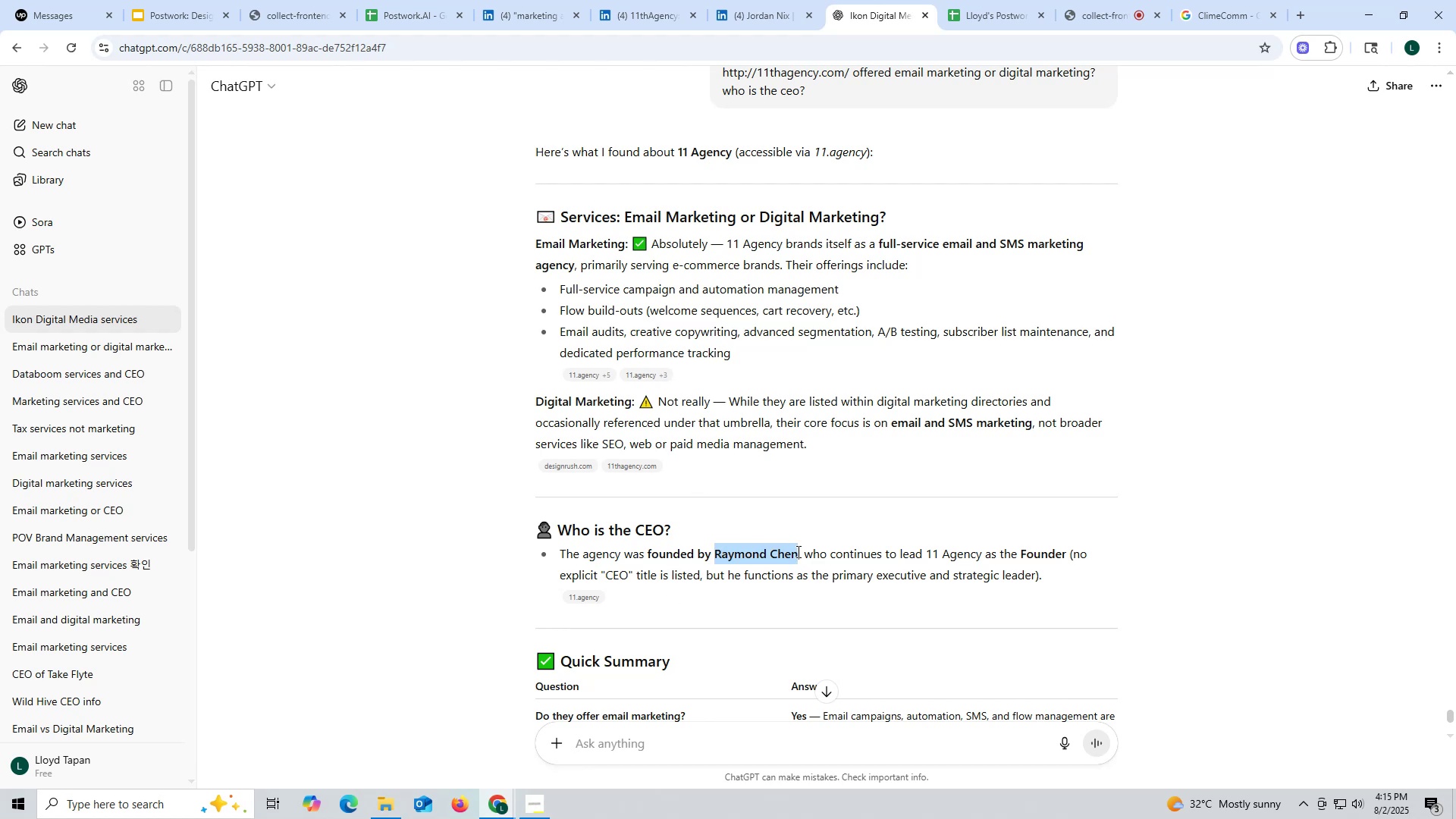 
key(Control+ControlLeft)
 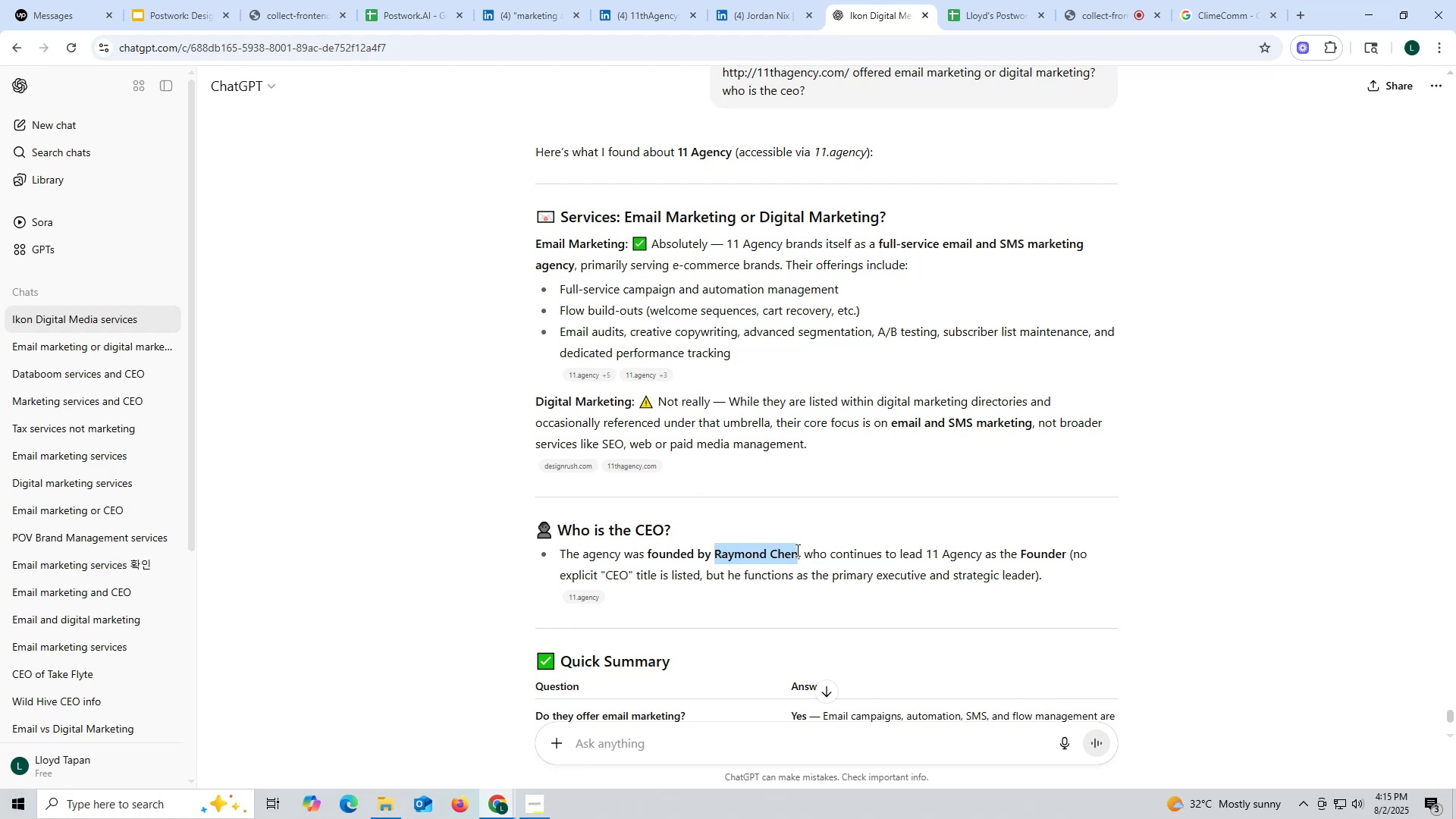 
key(Control+C)
 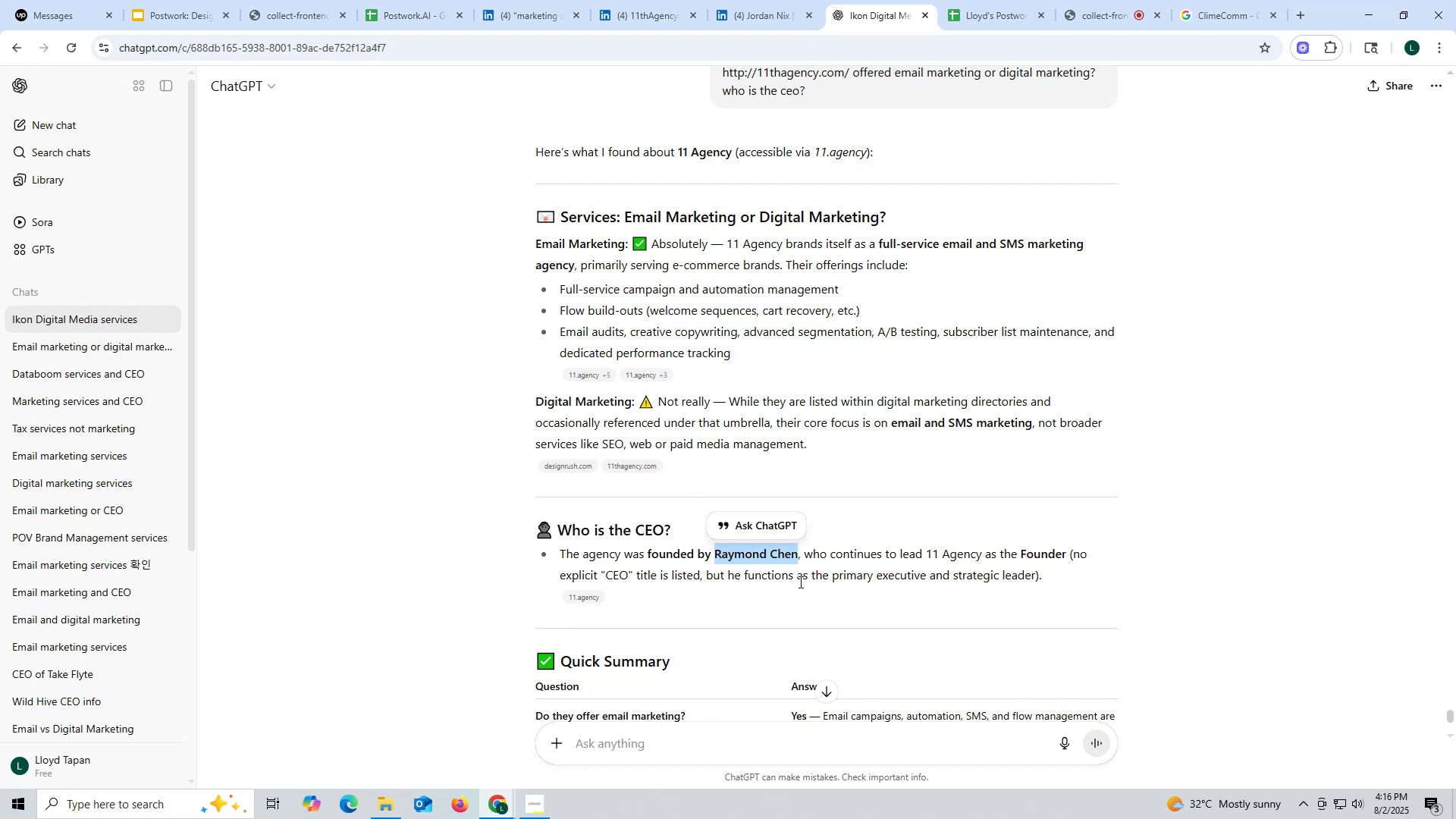 
key(Control+ControlLeft)
 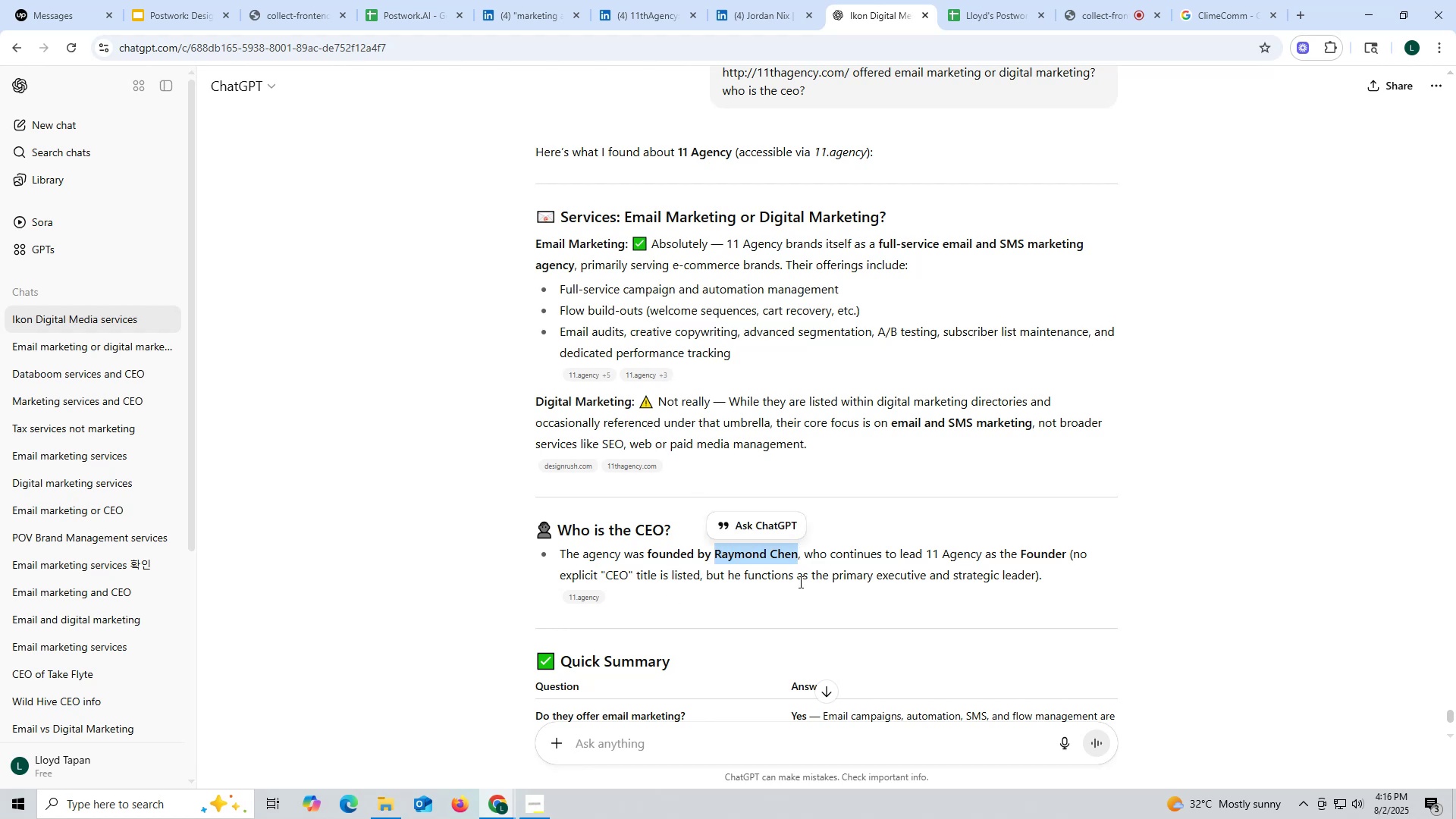 
key(Control+C)
 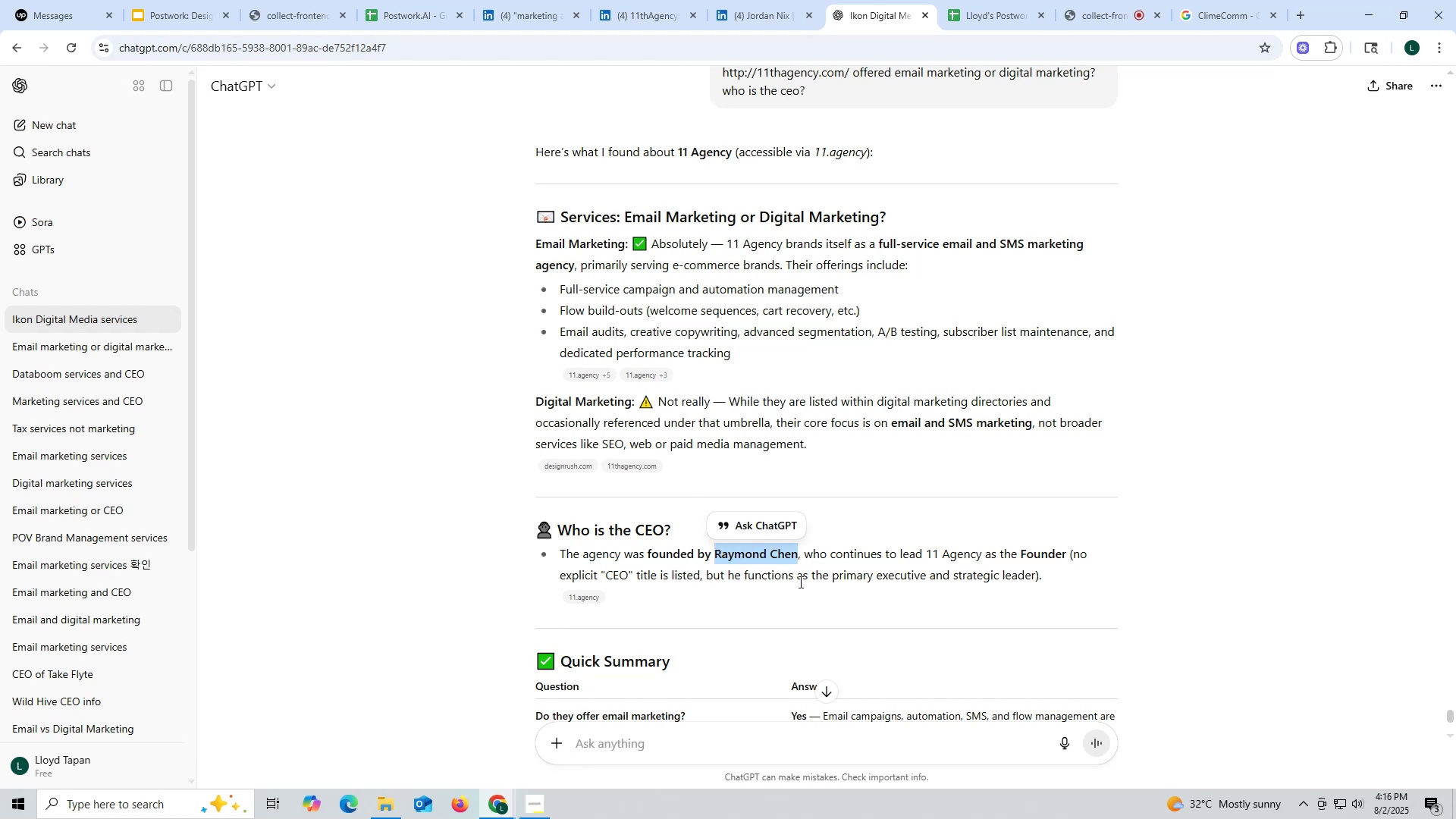 
key(Control+ControlLeft)
 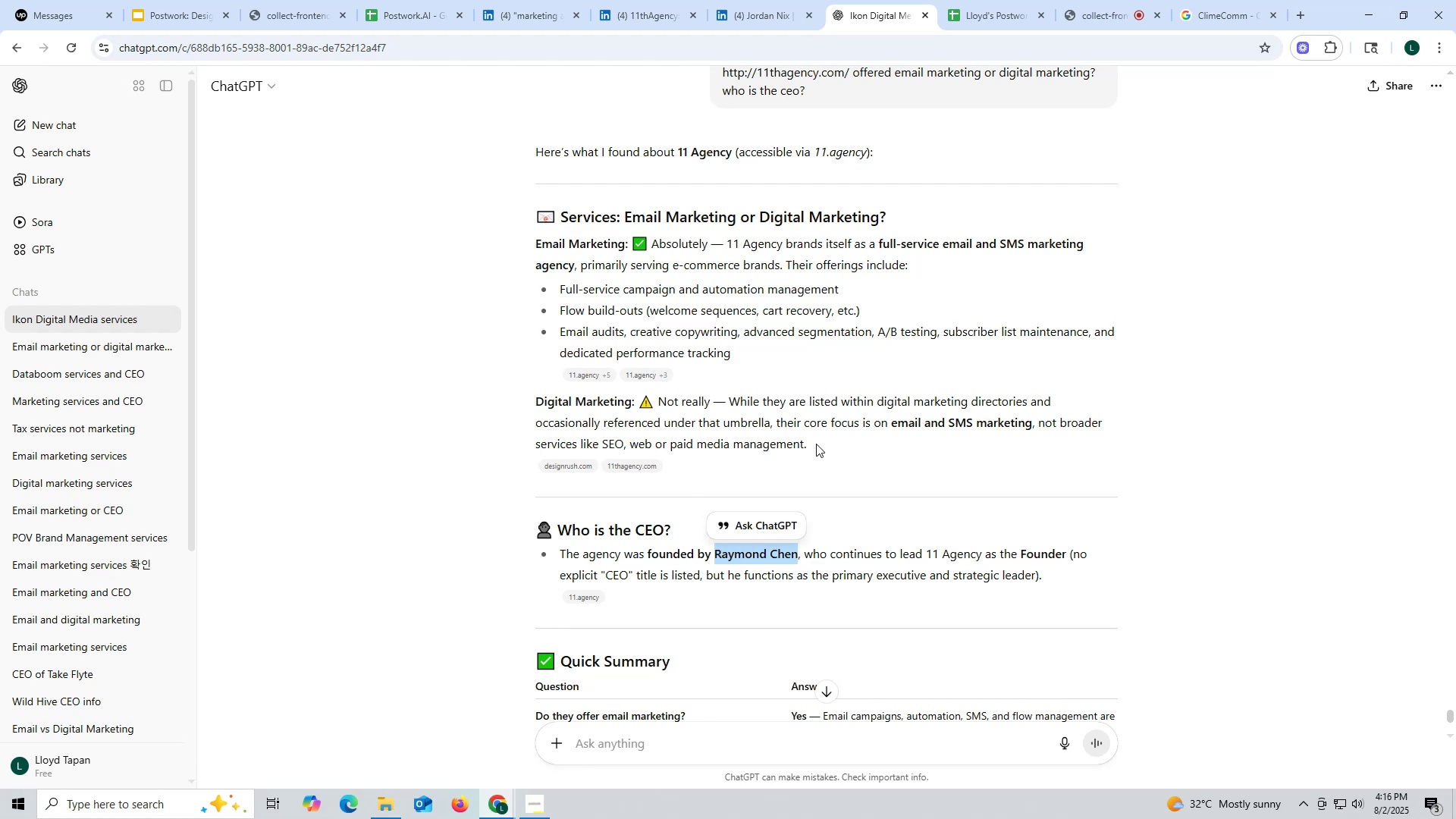 
key(Control+C)
 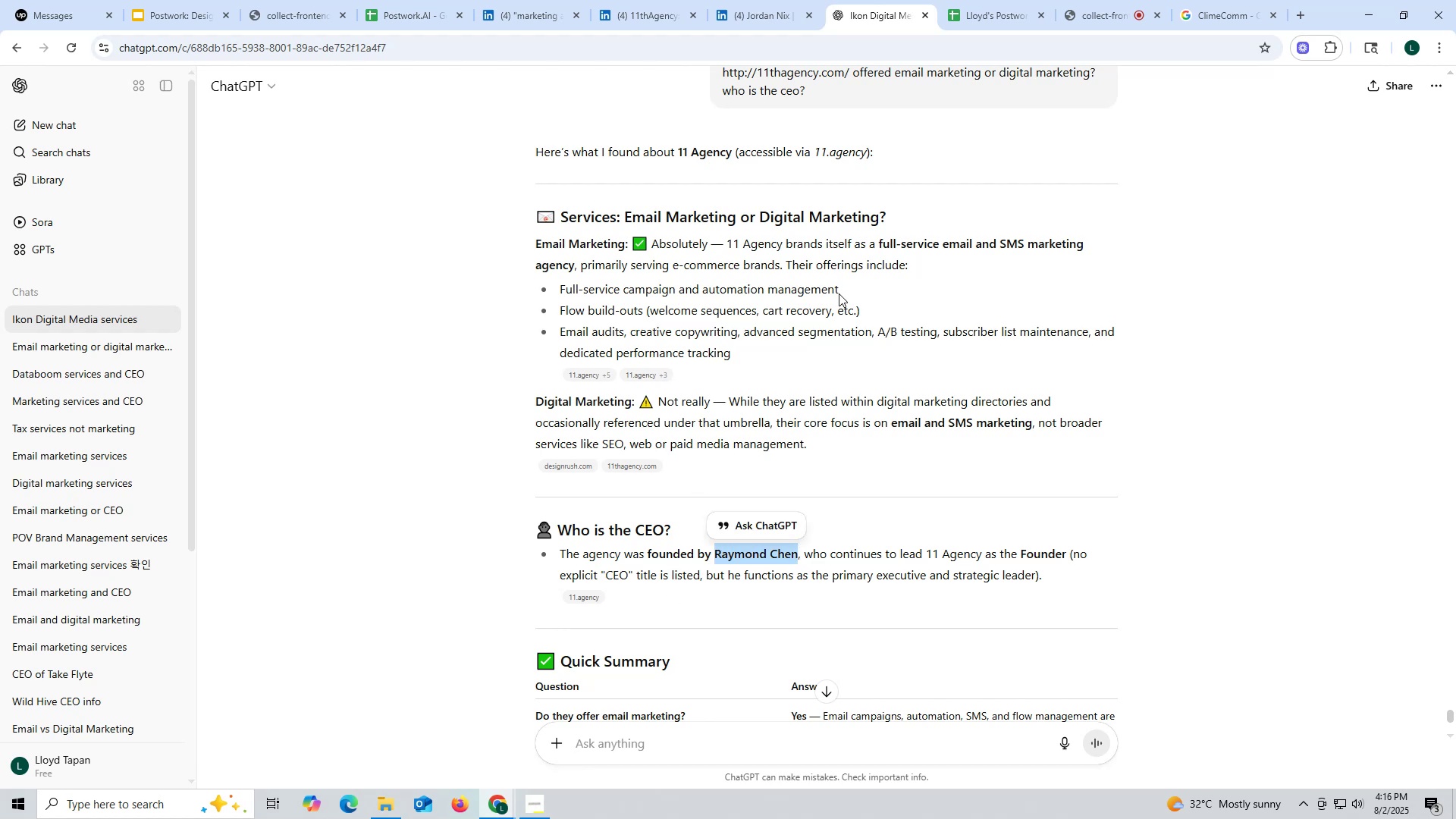 
key(Control+ControlLeft)
 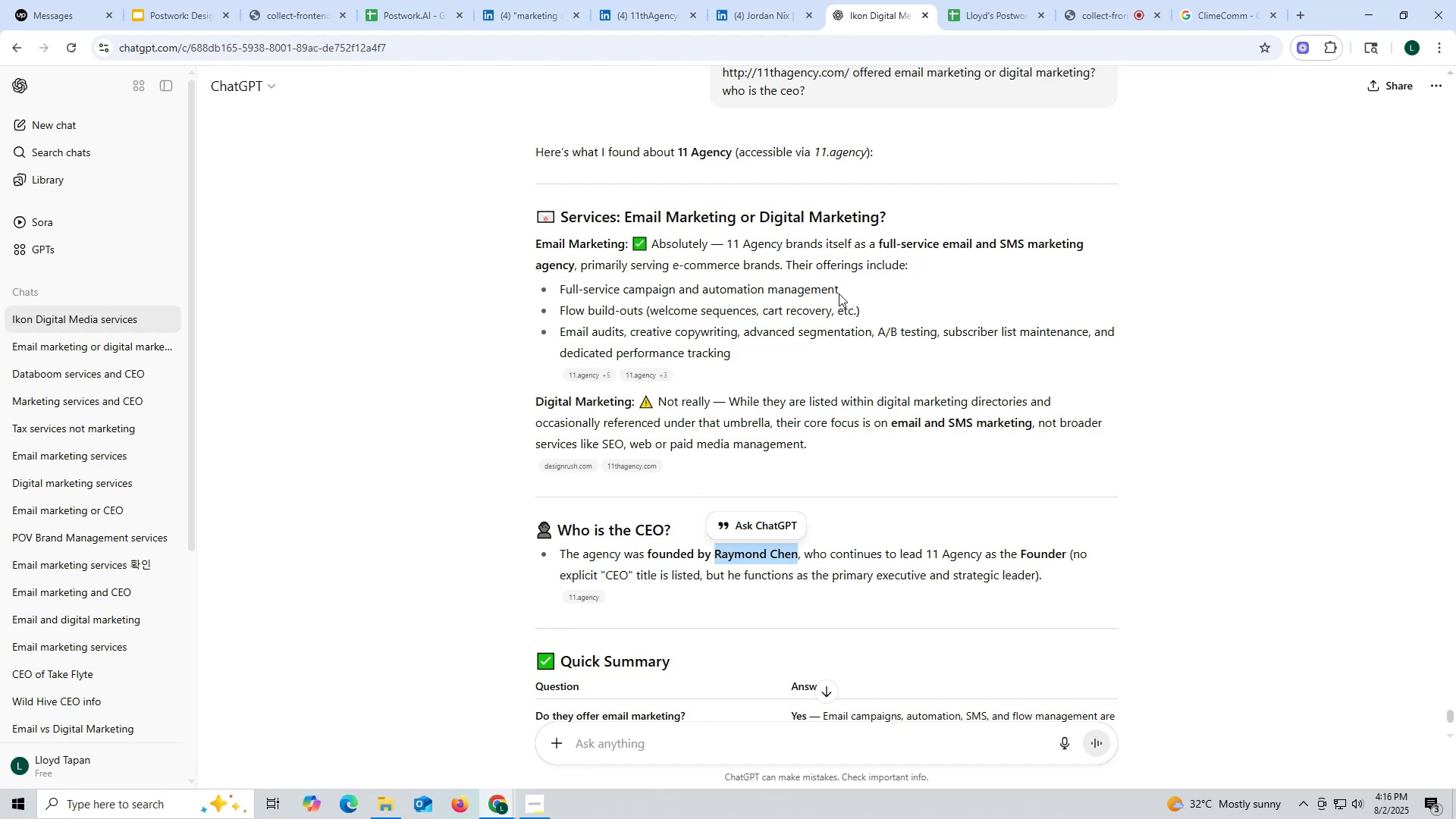 
key(Control+C)
 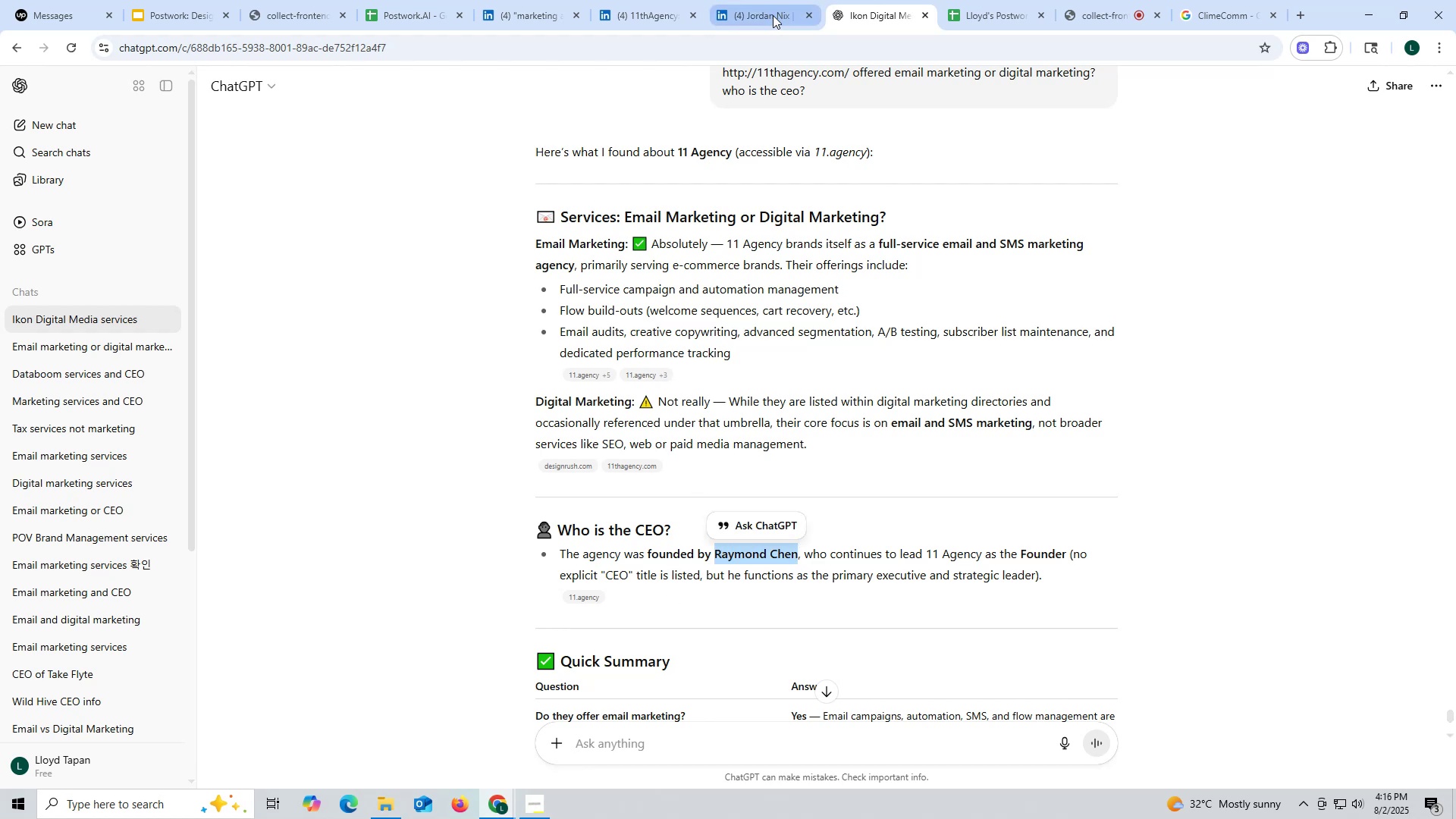 
mouse_move([755, -1])
 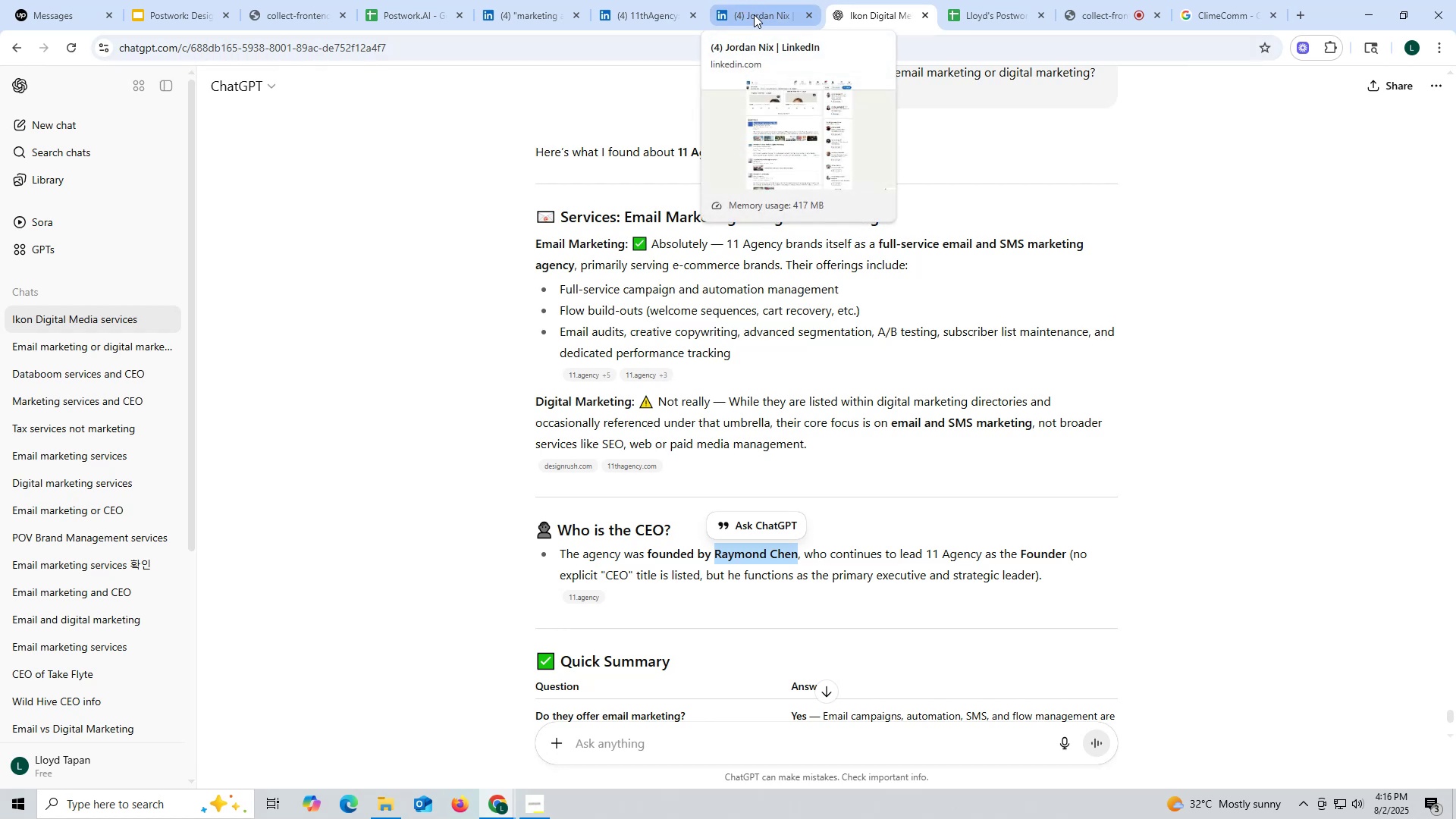 
left_click([754, 14])
 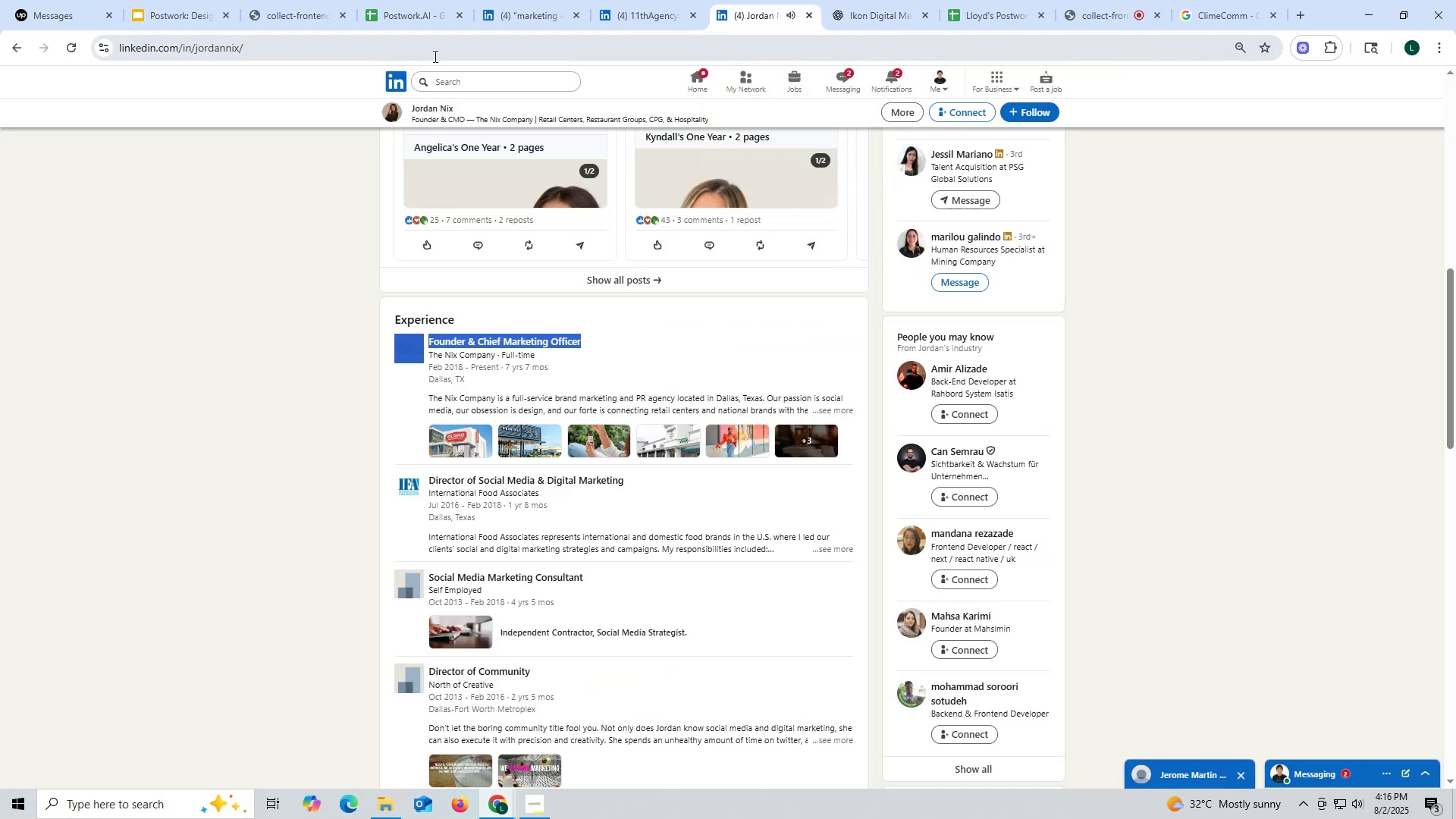 
left_click([434, 56])
 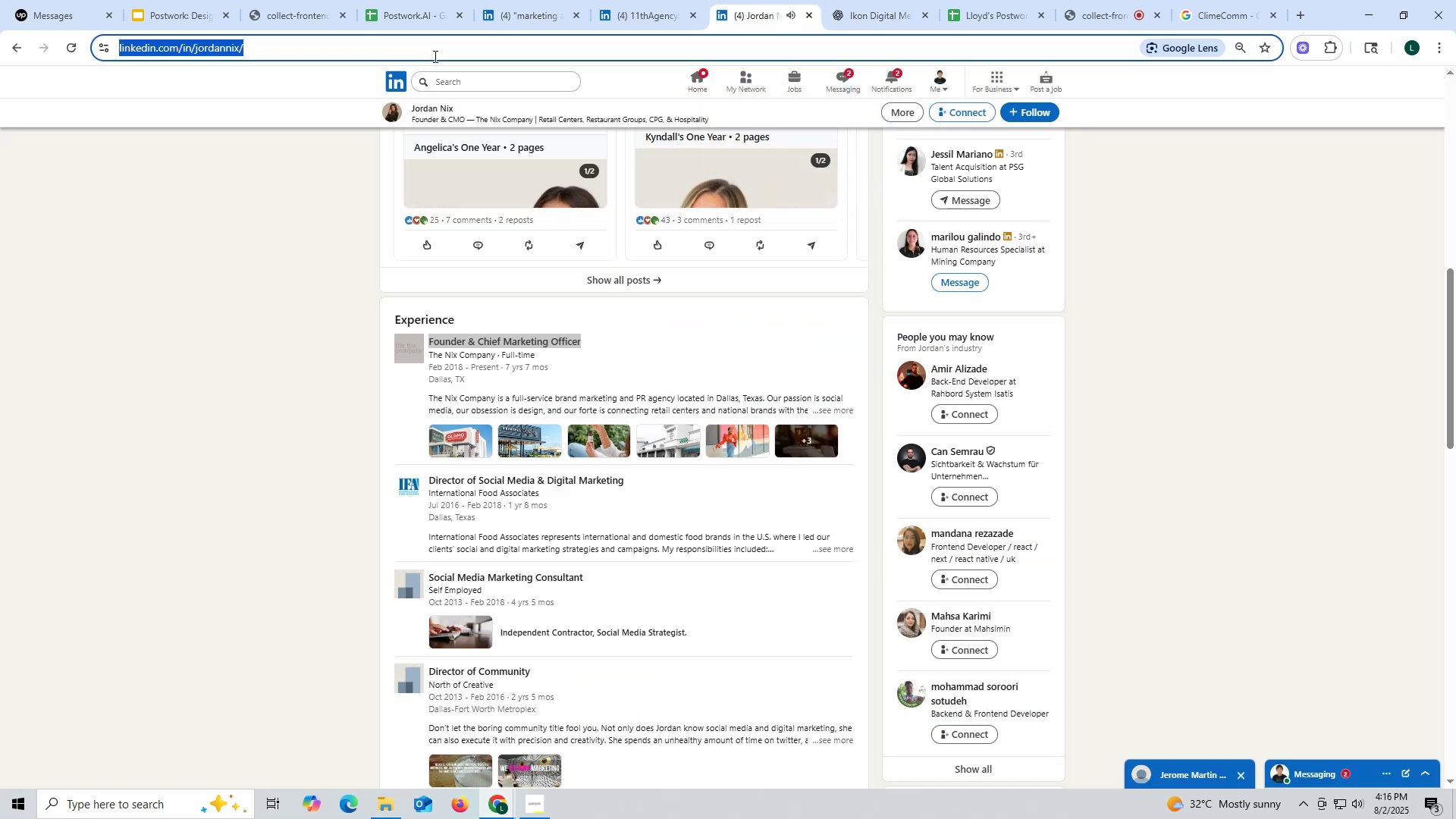 
key(Control+ControlLeft)
 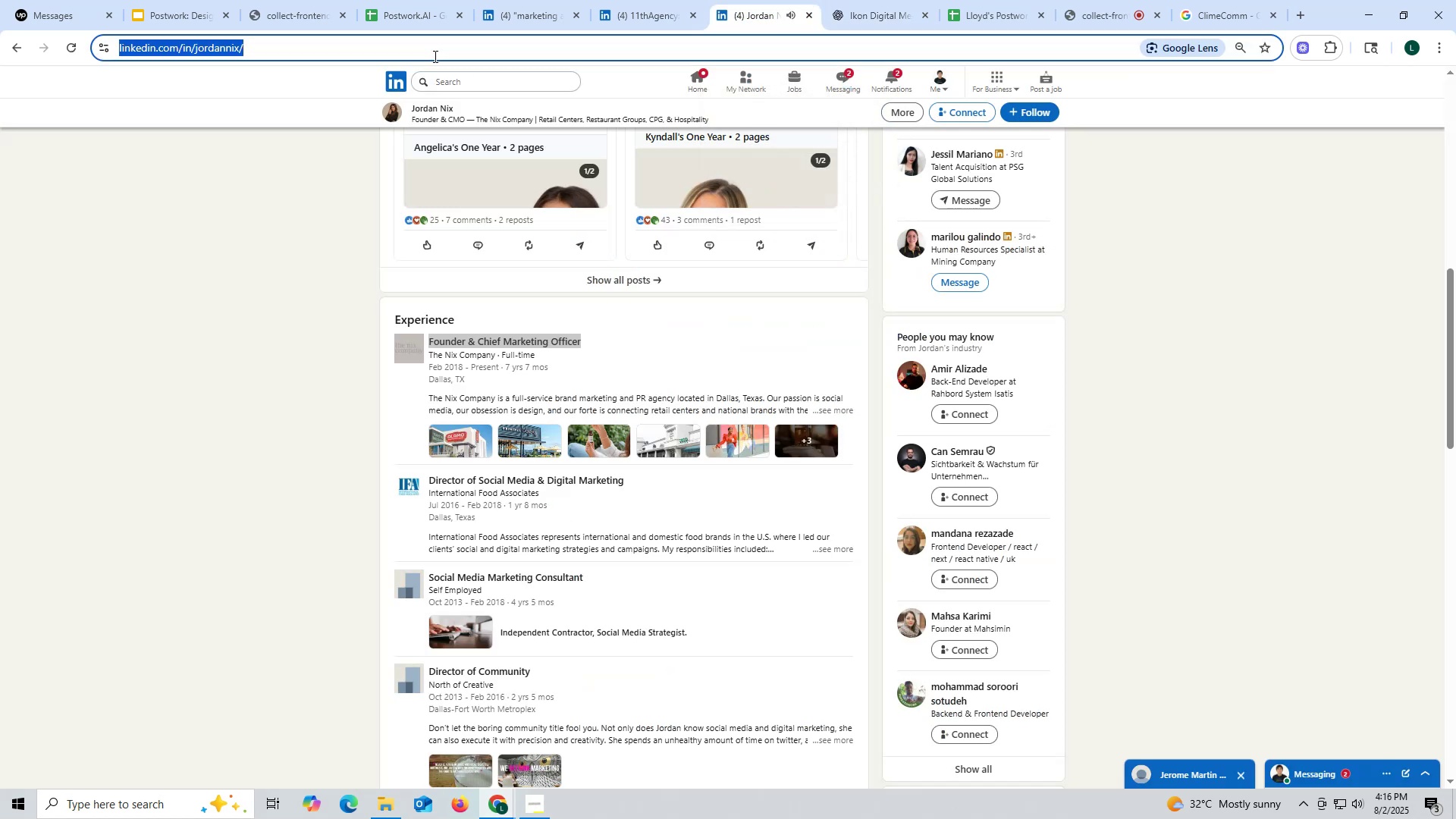 
key(Control+V)
 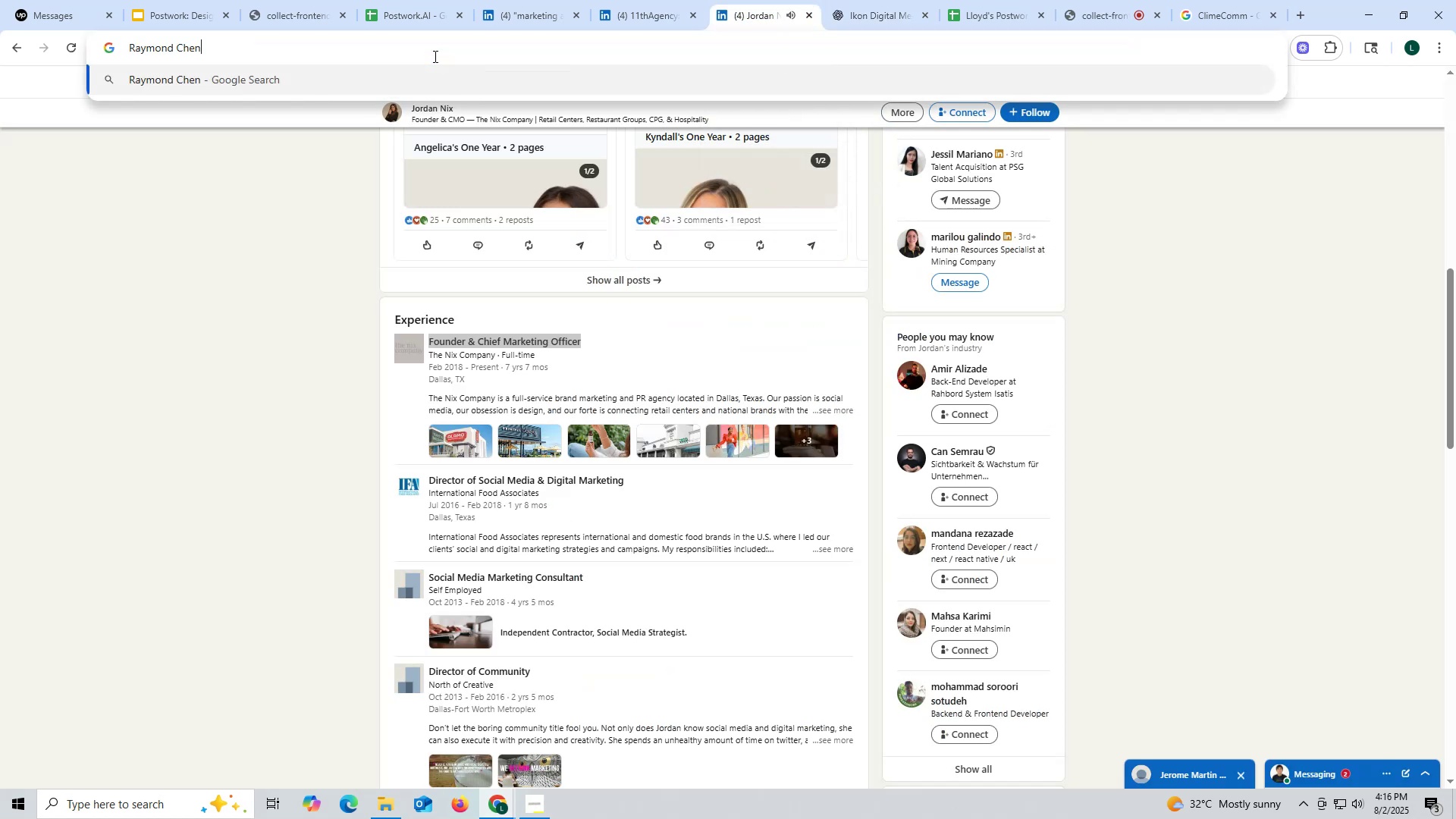 
key(Space)
 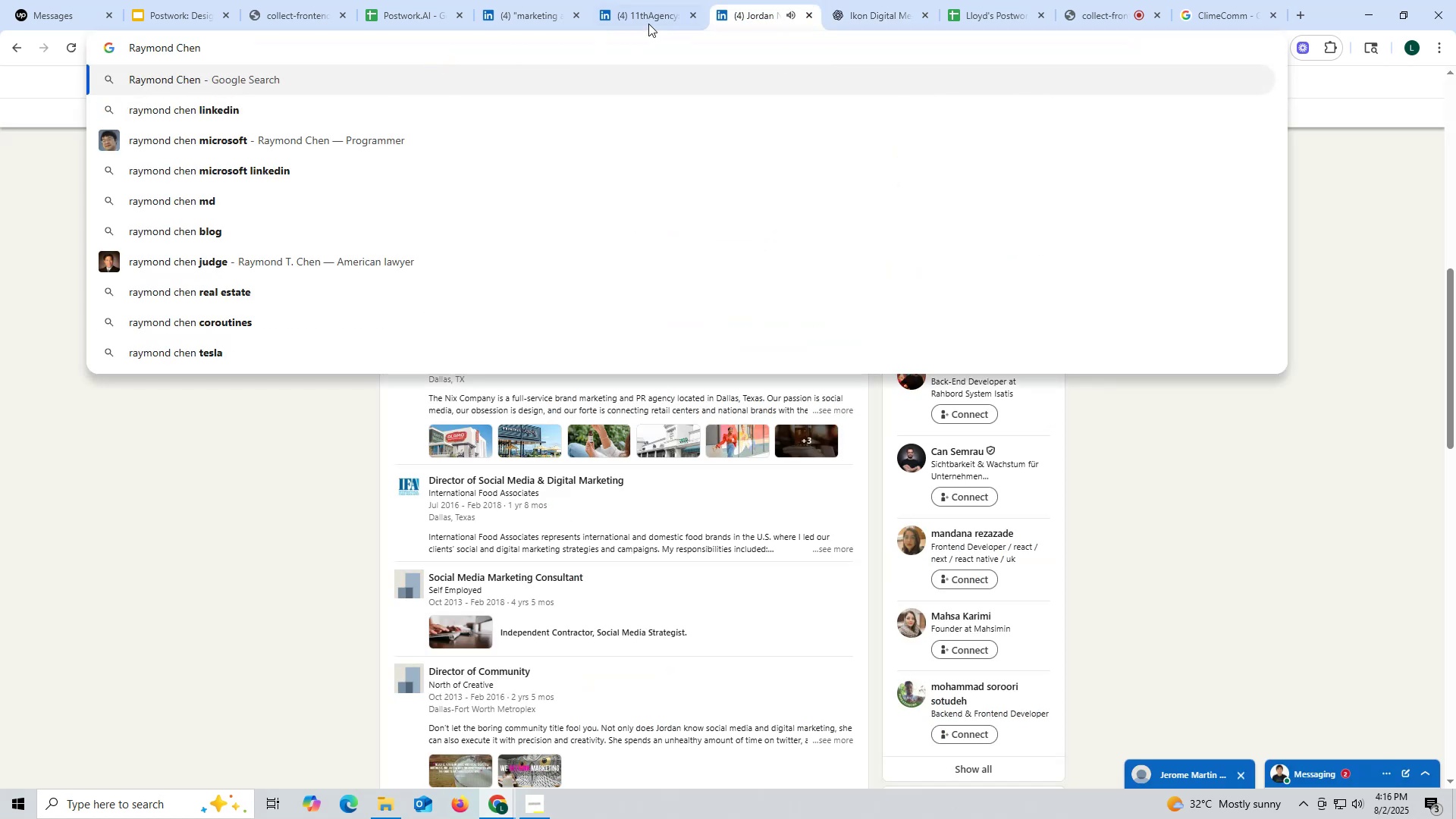 
left_click([653, 19])
 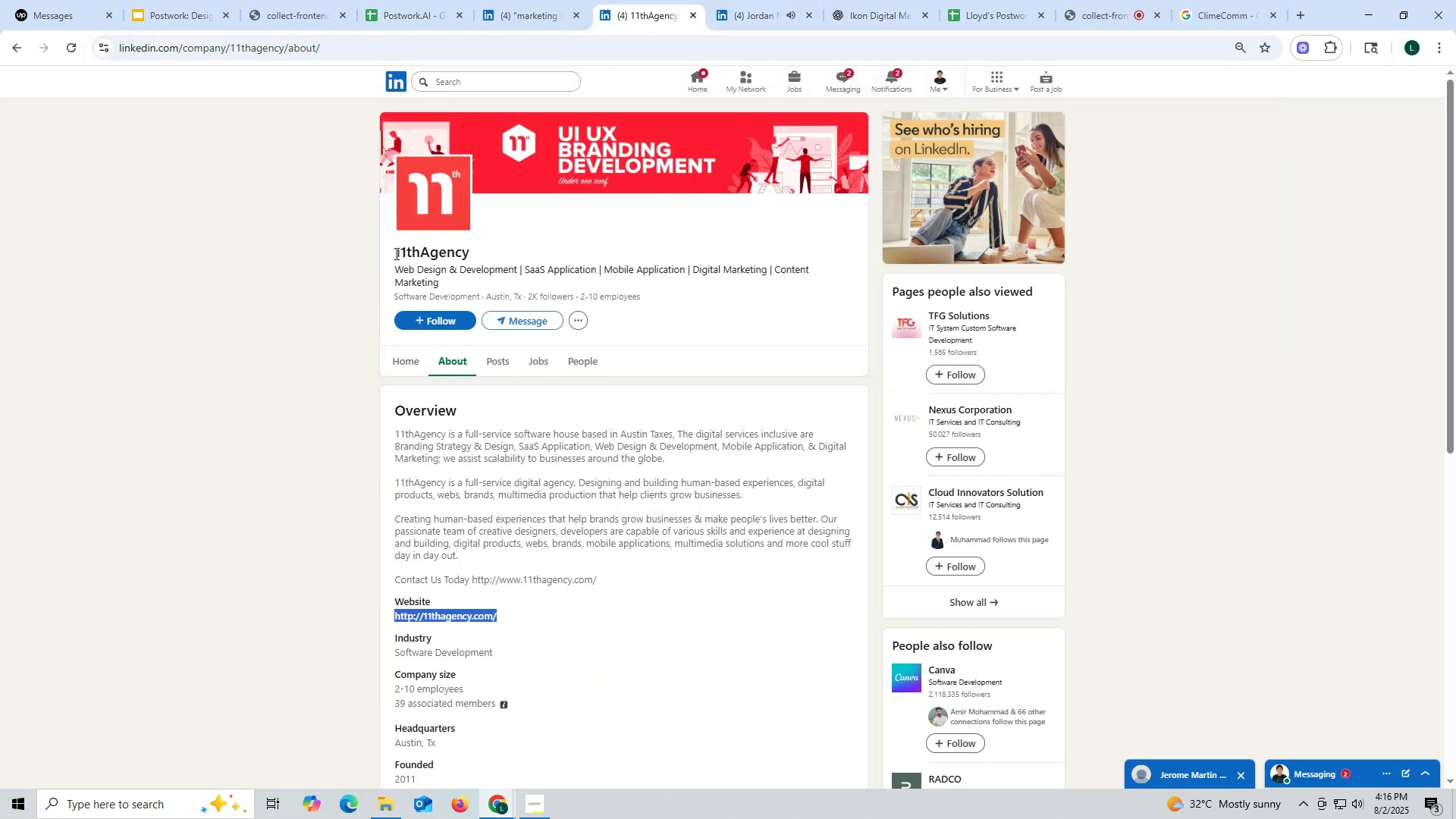 
left_click_drag(start_coordinate=[378, 247], to_coordinate=[515, 247])
 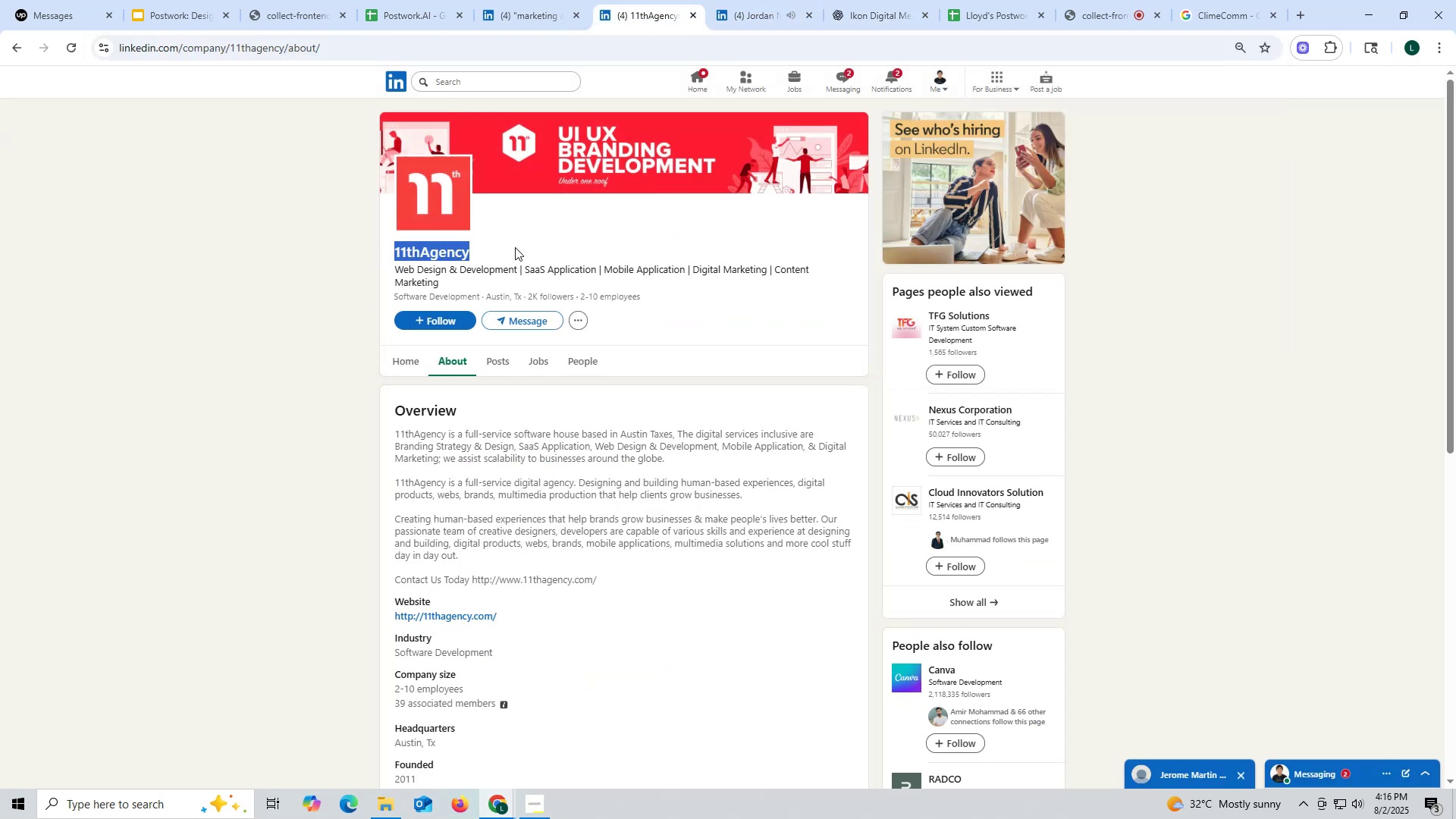 
key(Control+ControlLeft)
 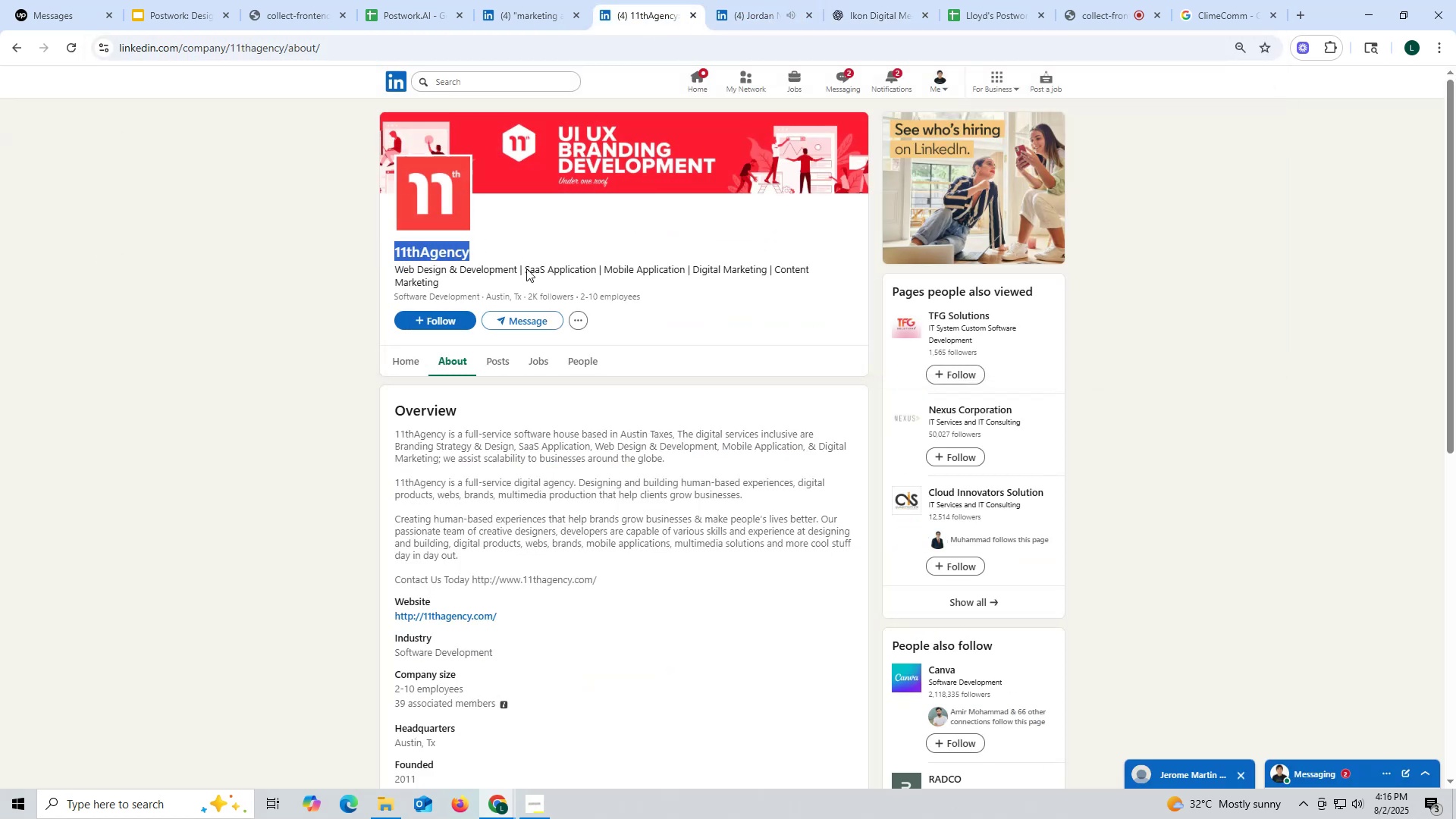 
key(Control+C)
 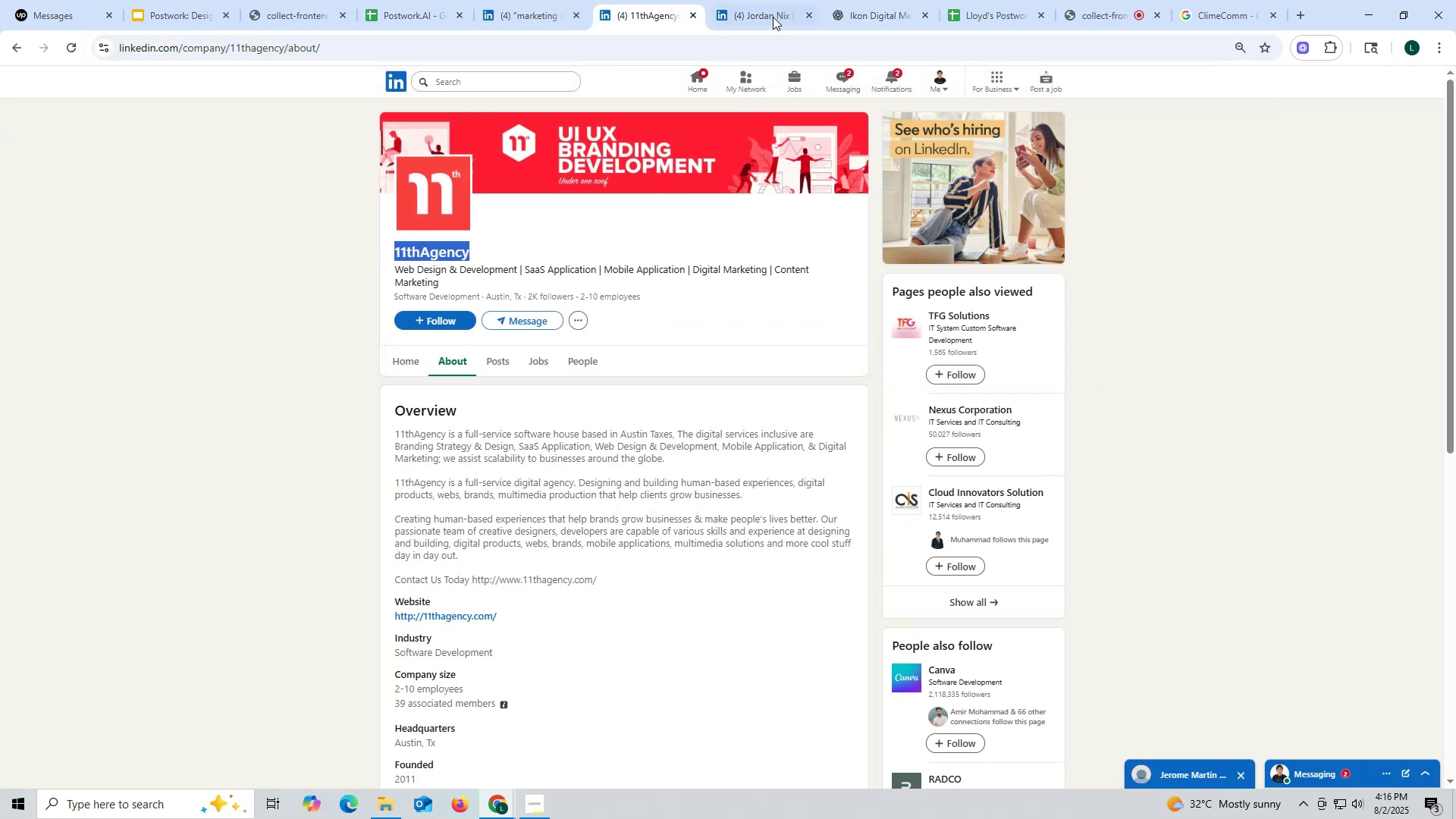 
left_click([758, 2])
 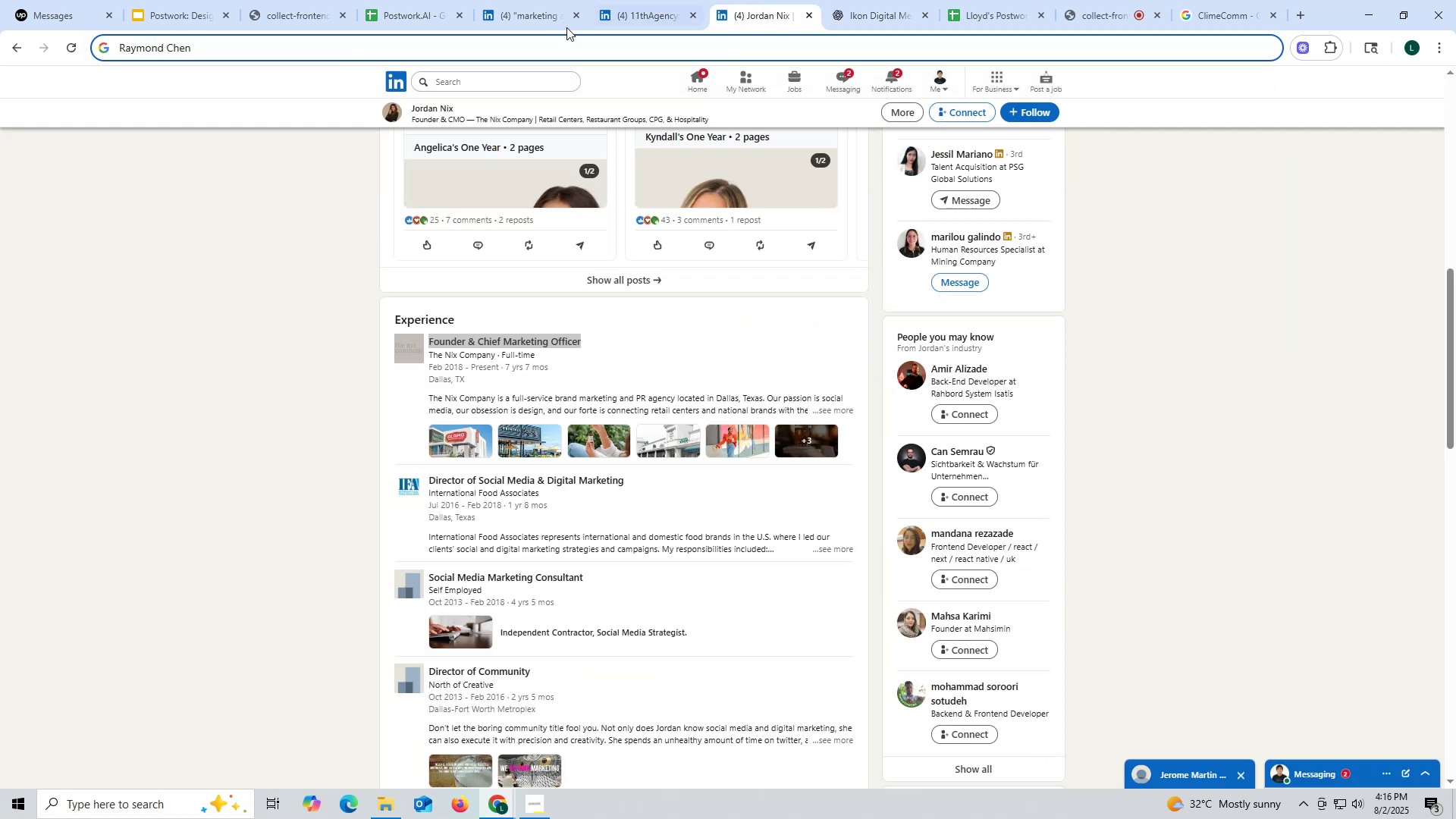 
key(Control+ControlLeft)
 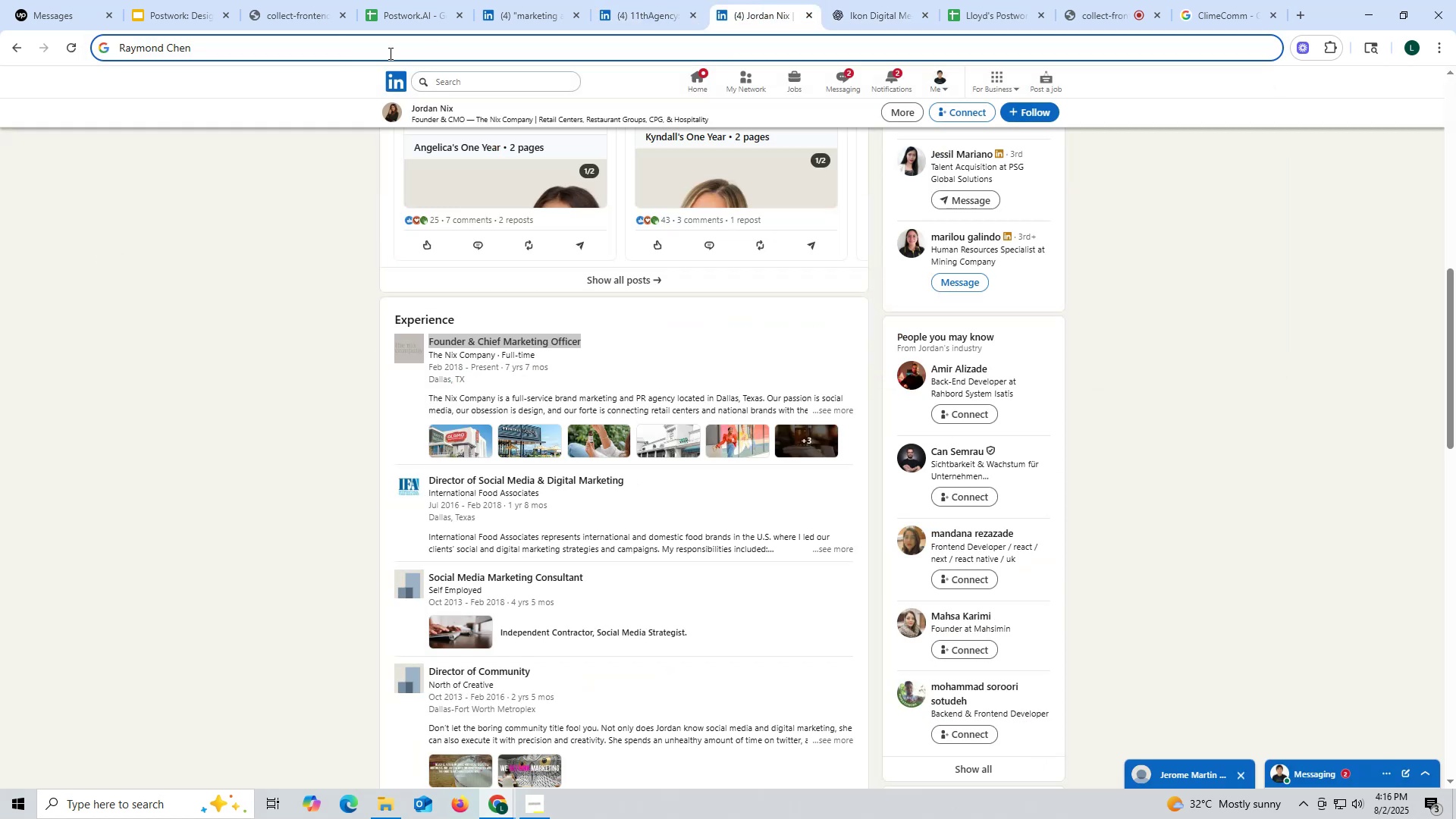 
key(Control+V)
 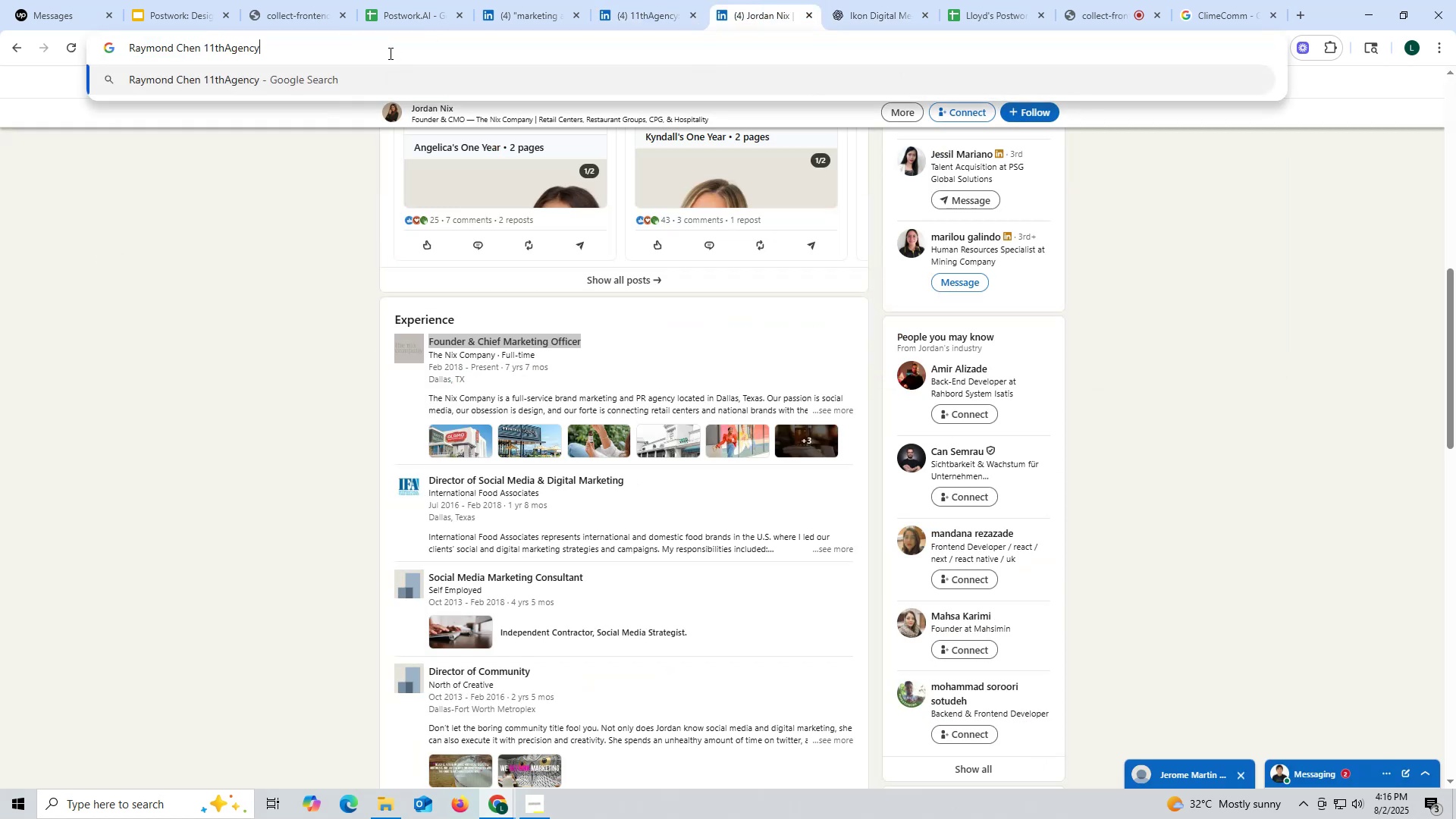 
key(Space)
 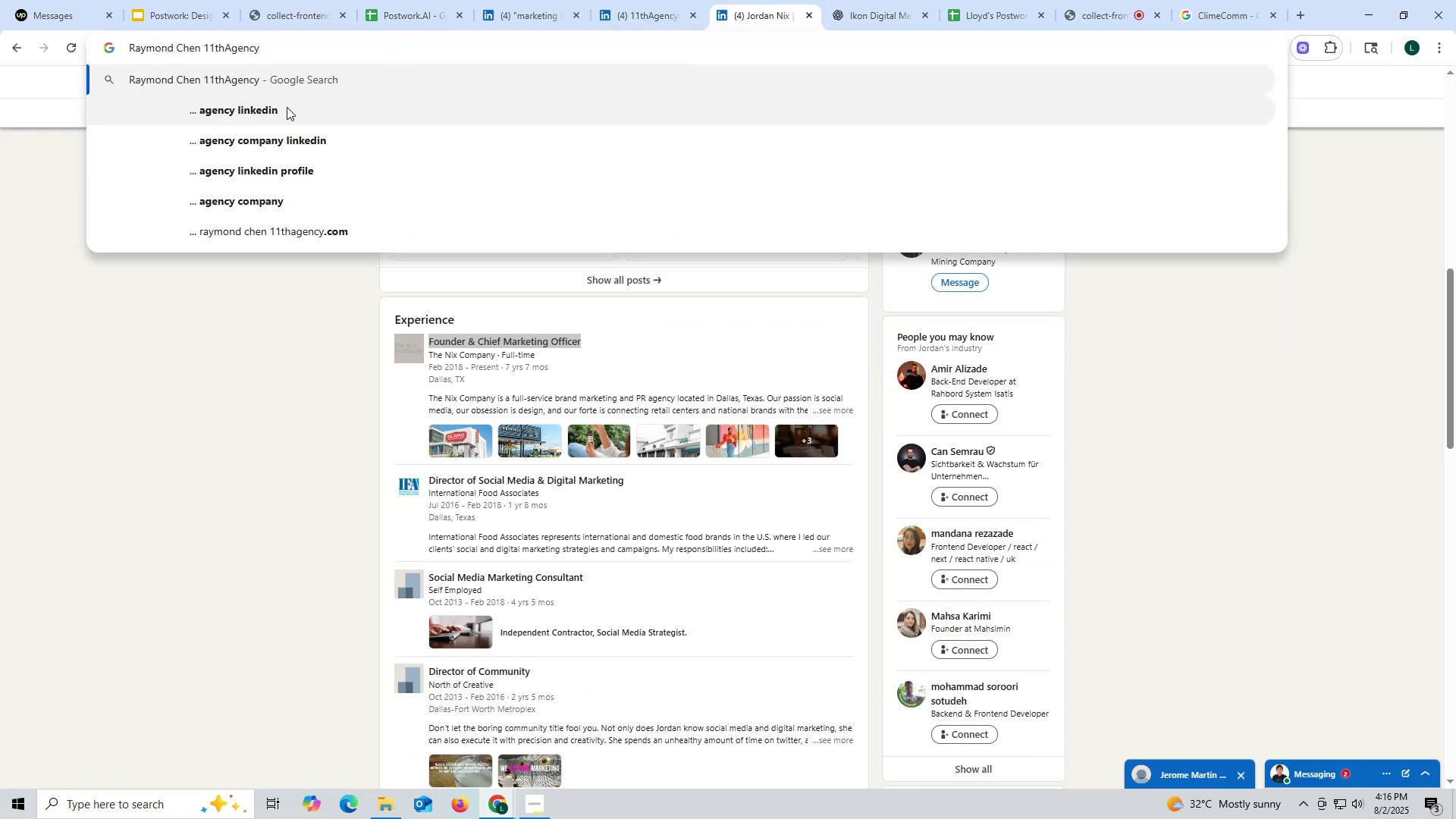 
left_click([284, 110])
 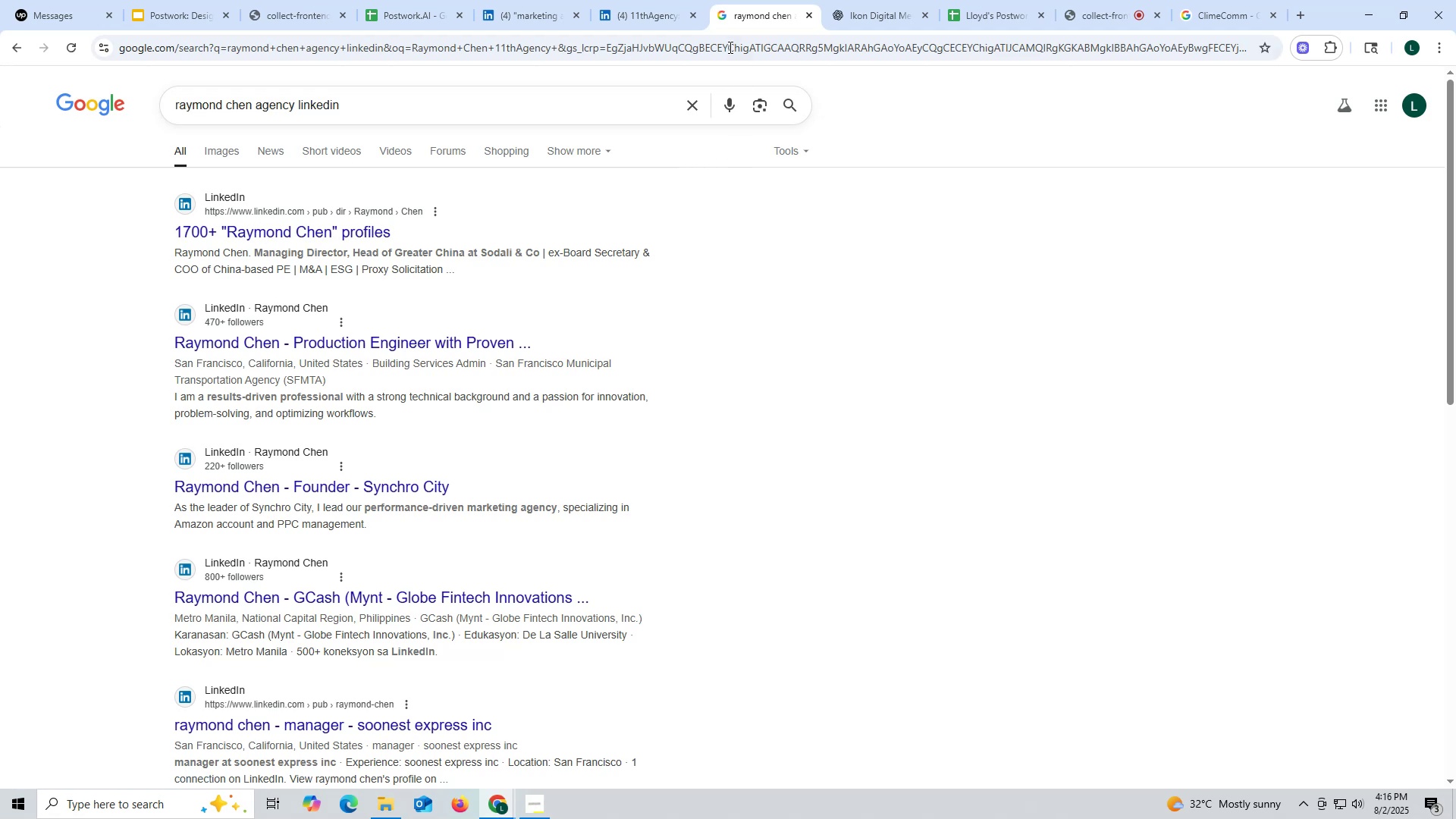 
wait(6.79)
 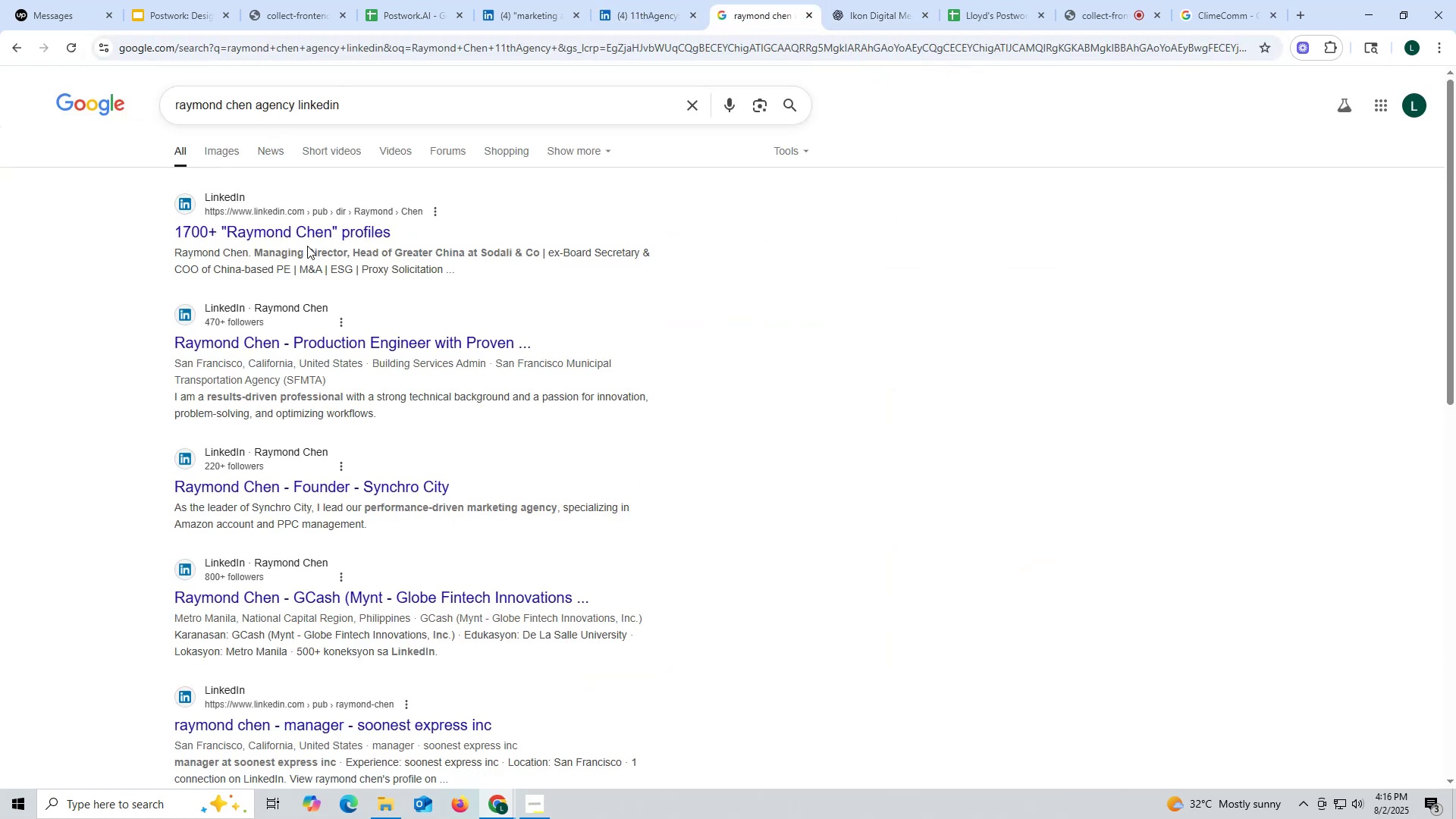 
left_click([637, 14])
 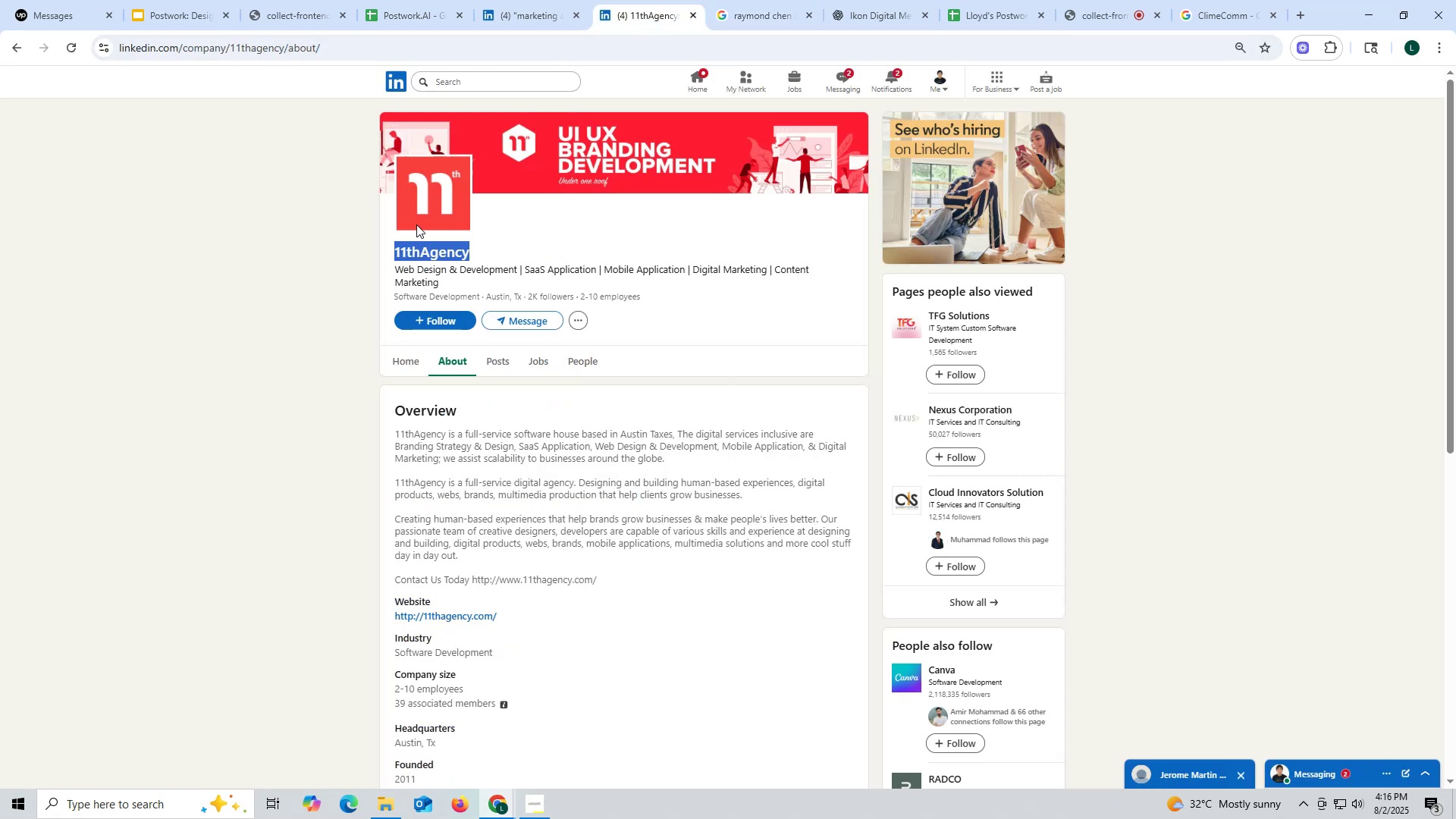 
key(Control+C)
 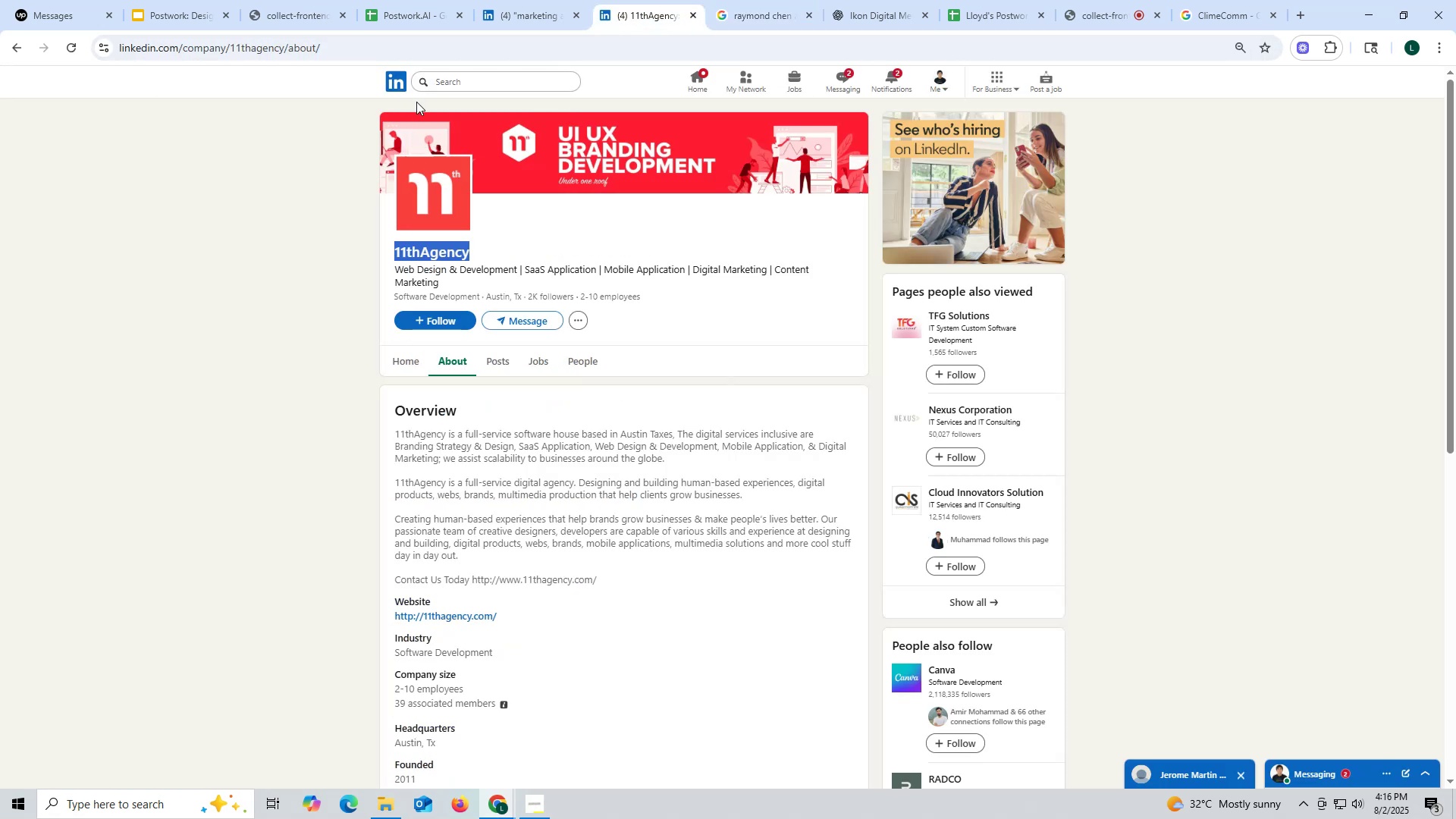 
key(Control+ControlLeft)
 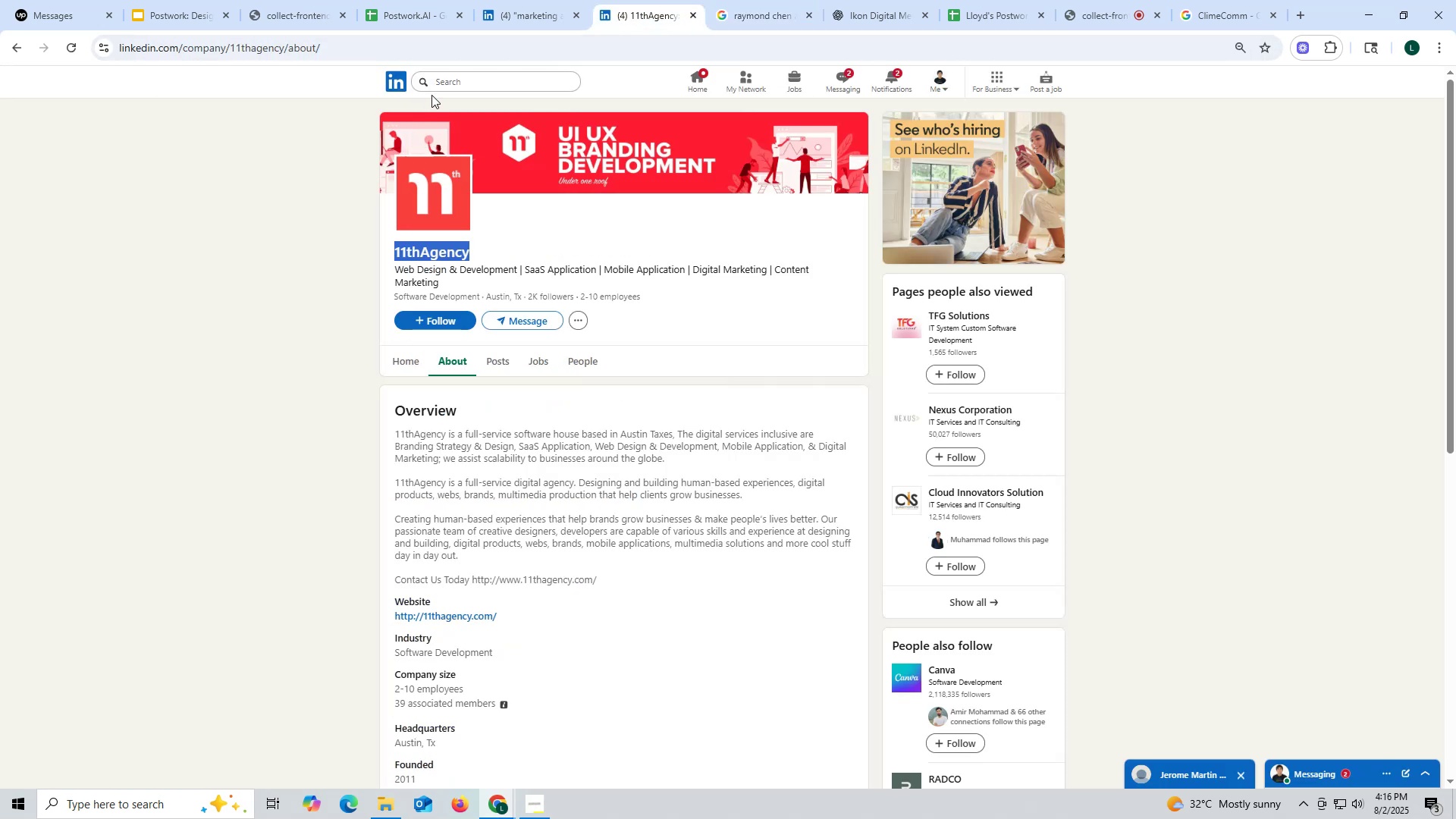 
key(Control+C)
 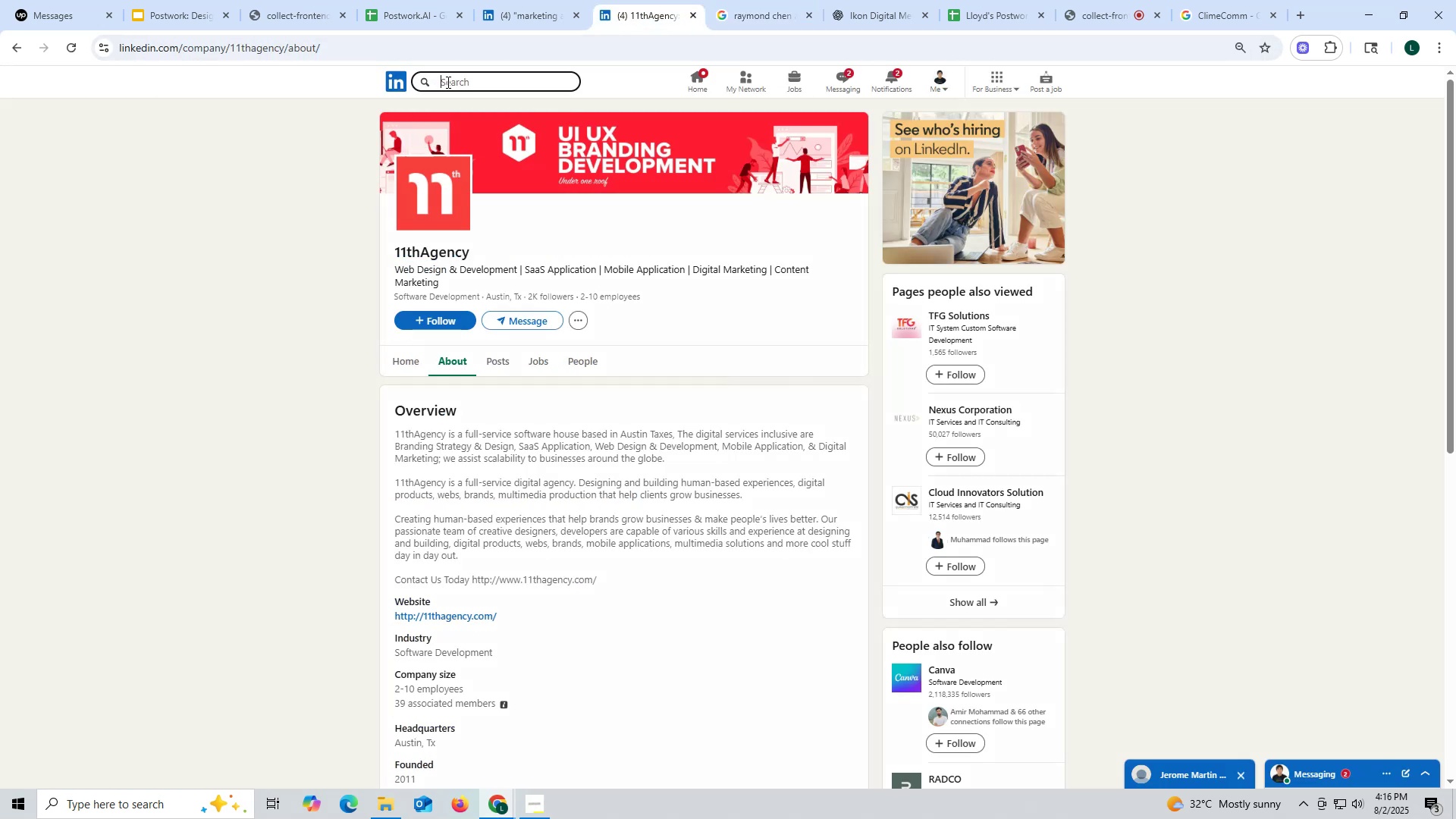 
key(Control+ControlLeft)
 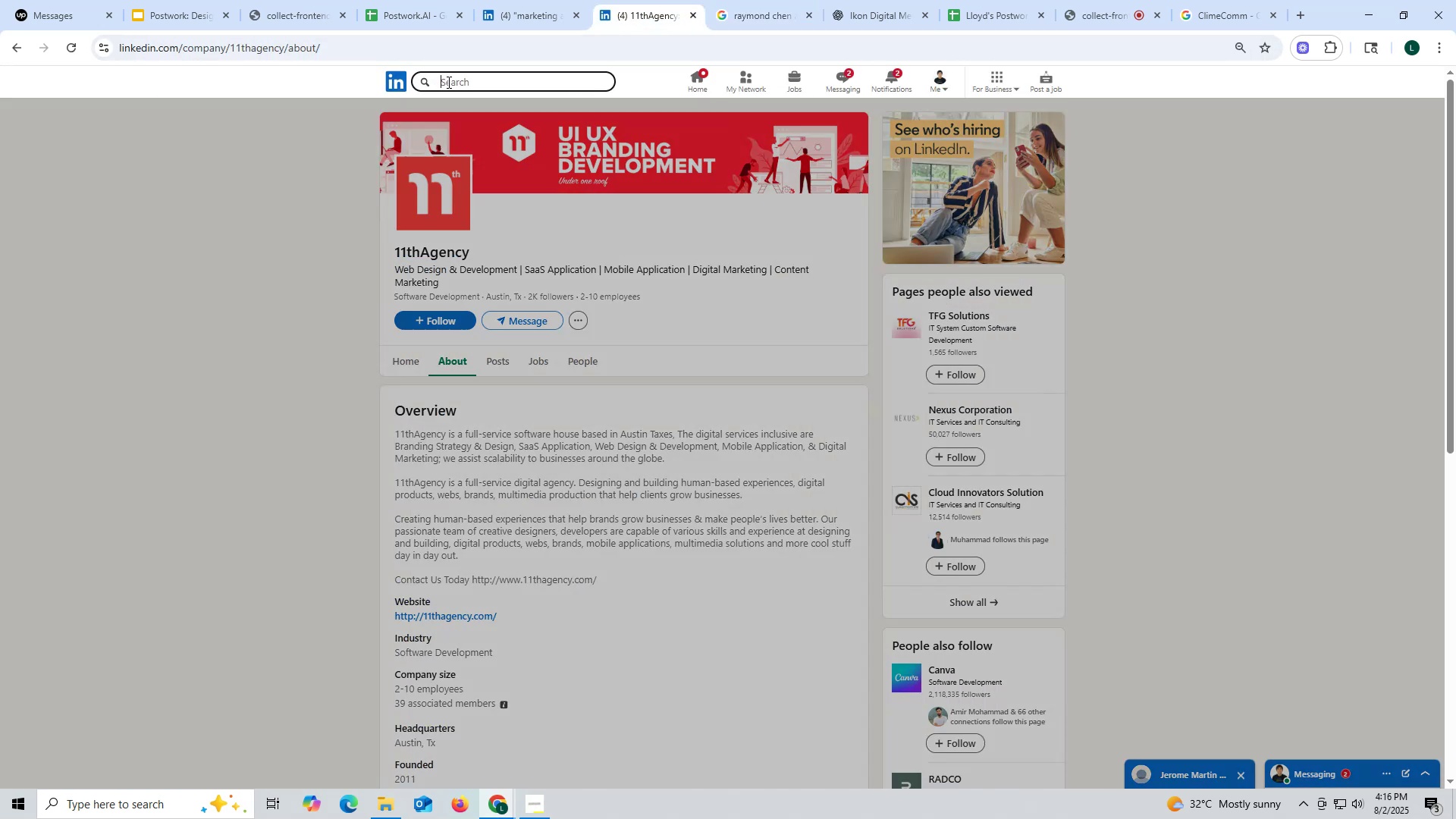 
key(Control+V)
 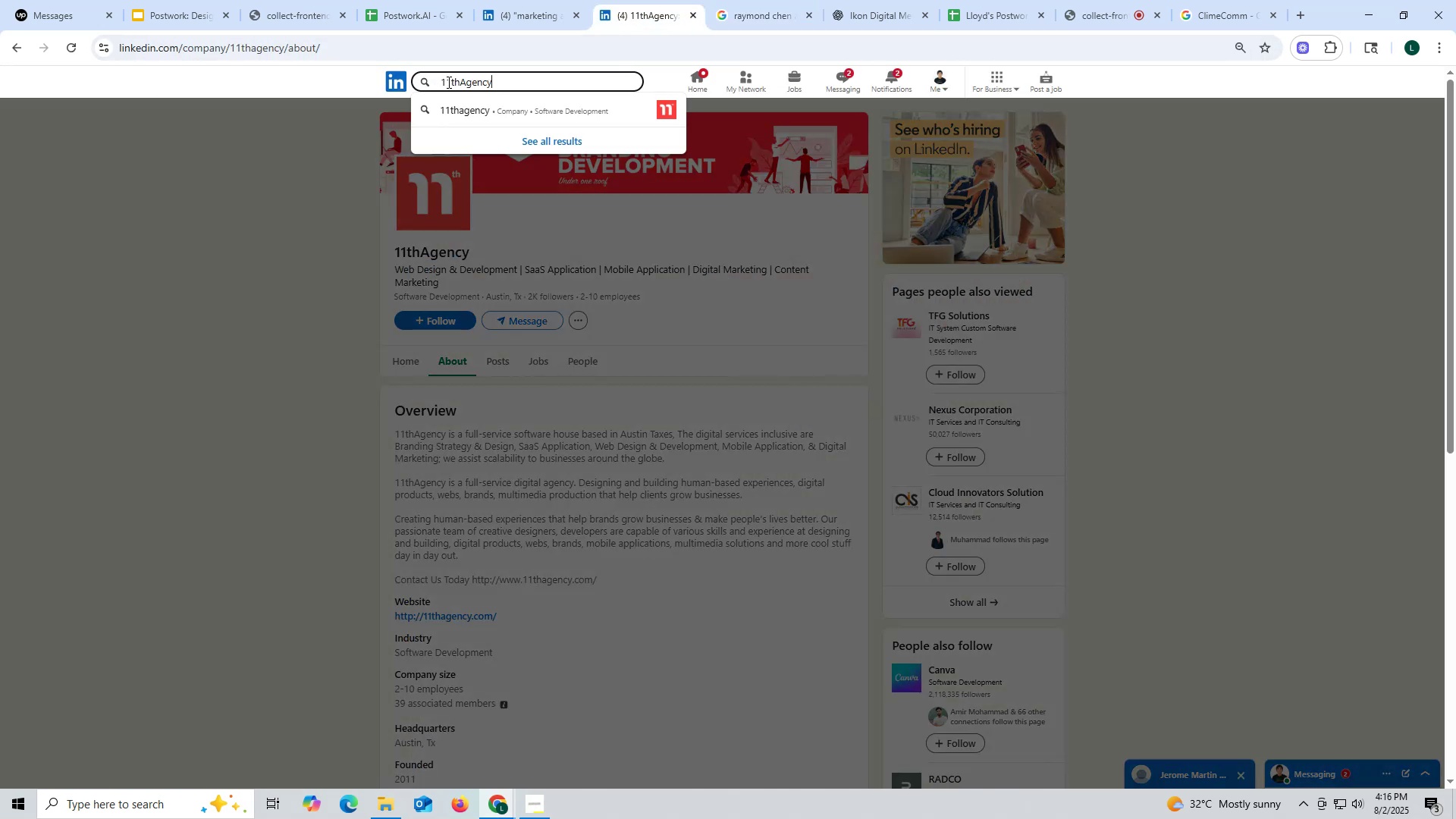 
key(Enter)
 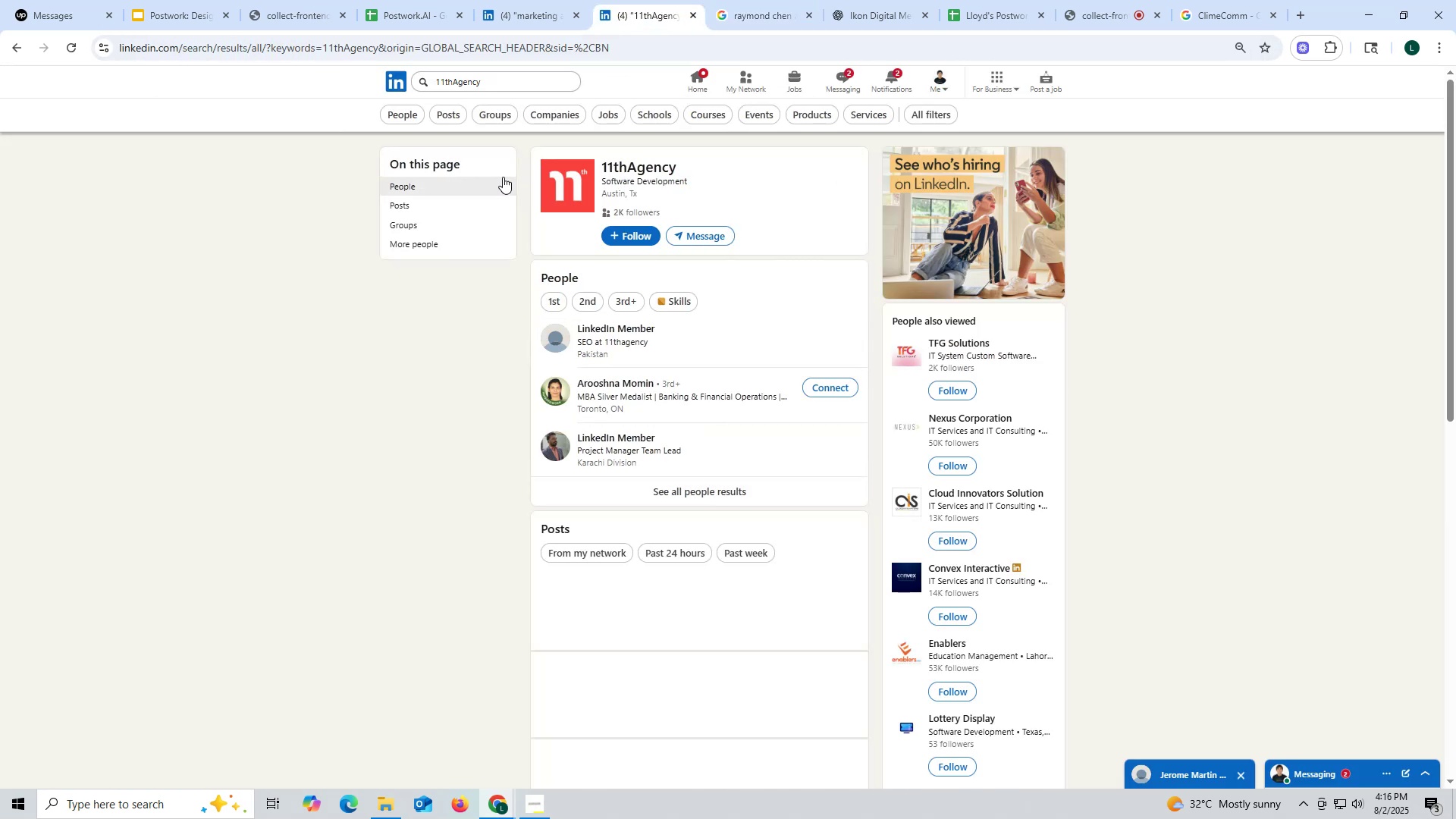 
left_click([399, 116])
 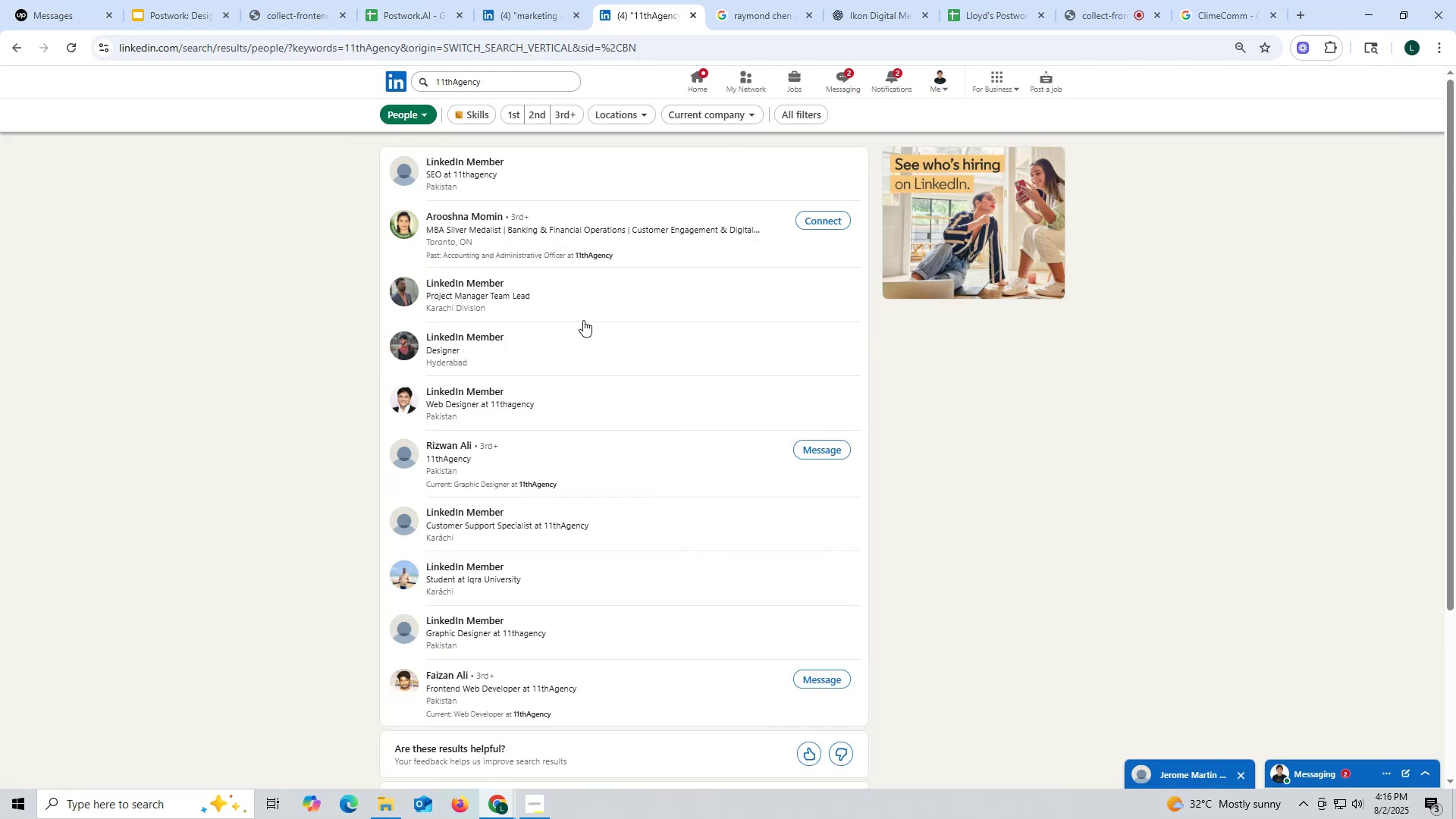 
wait(7.78)
 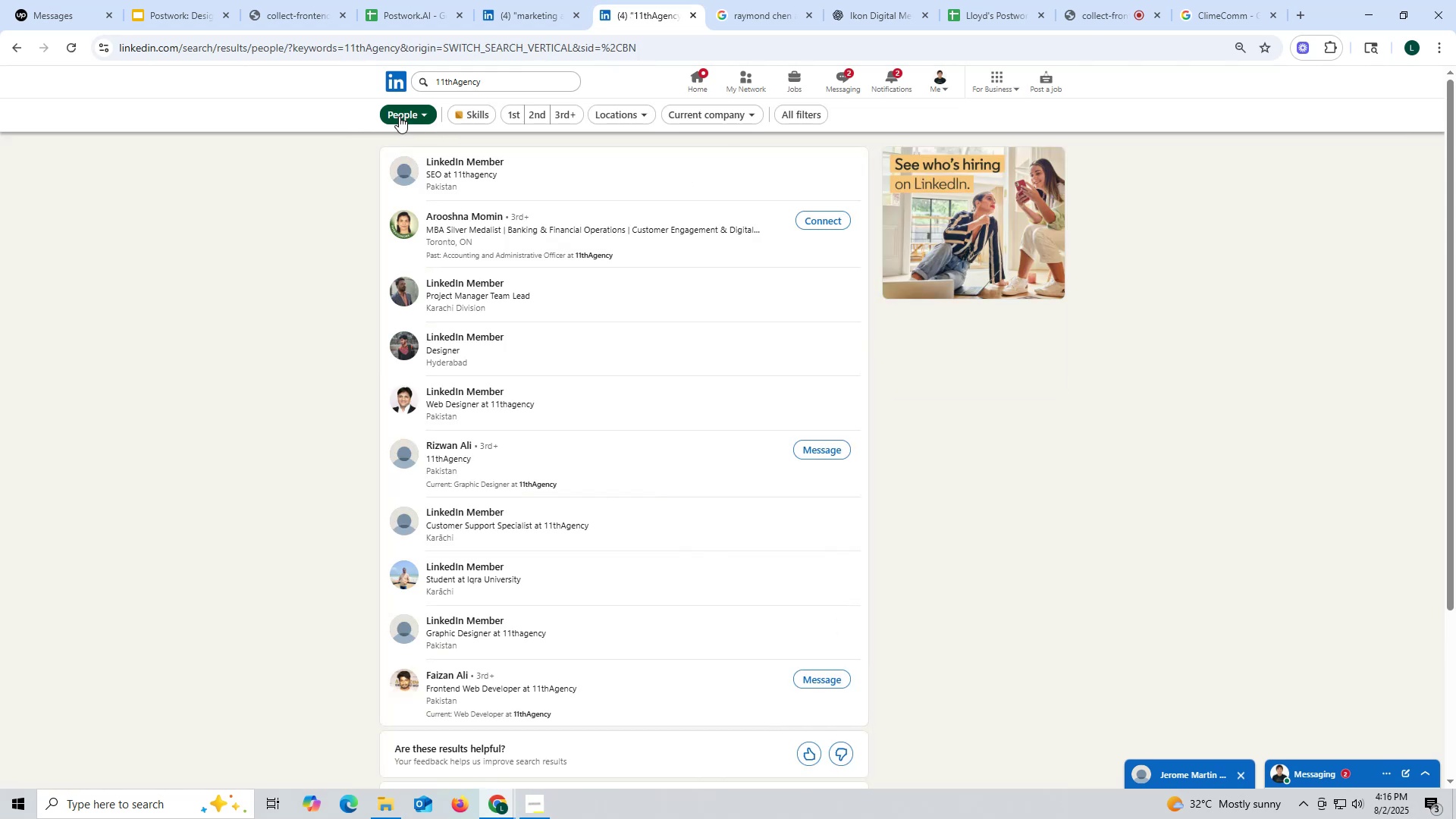 
left_click([670, 7])
 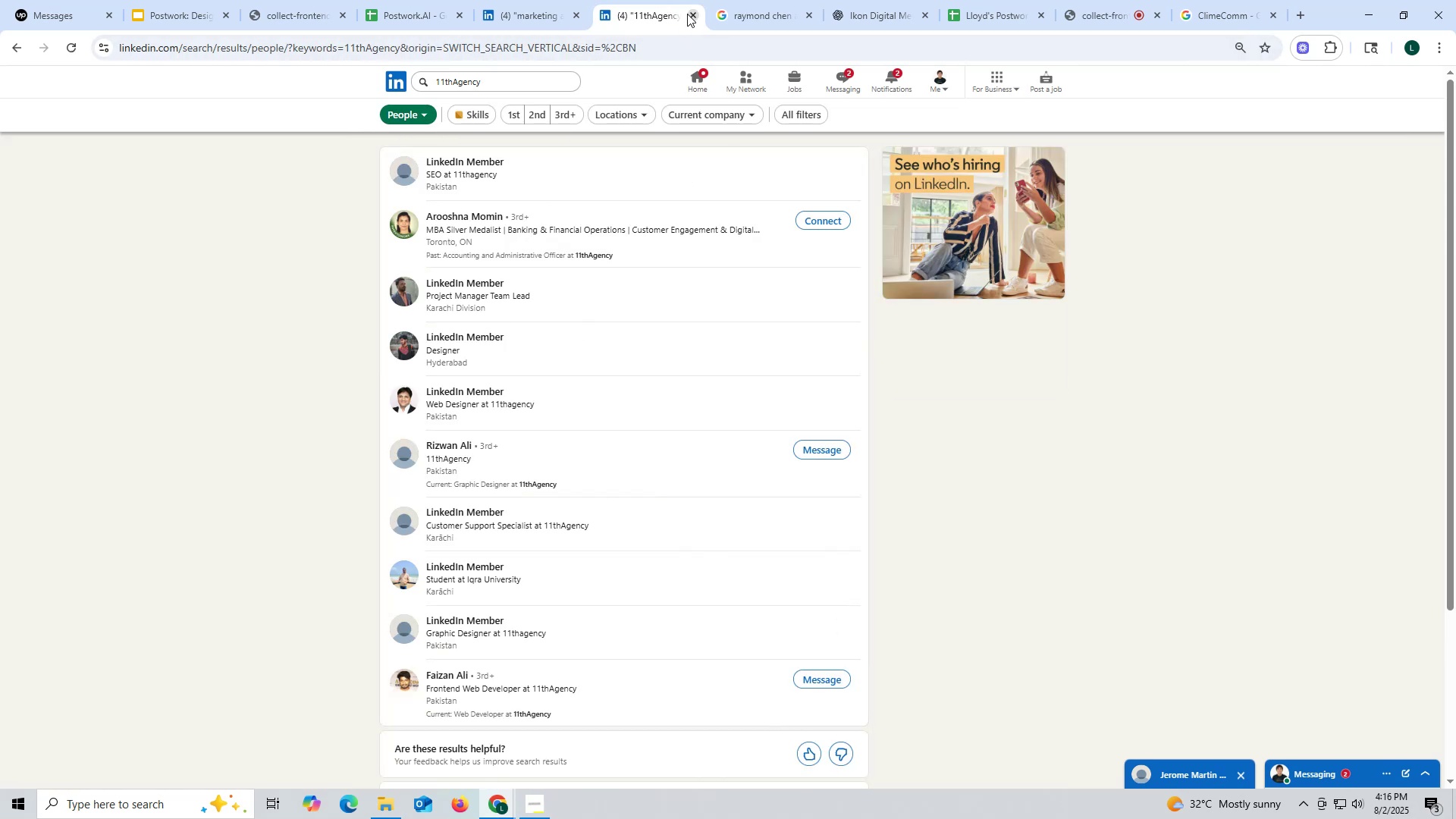 
left_click([694, 12])
 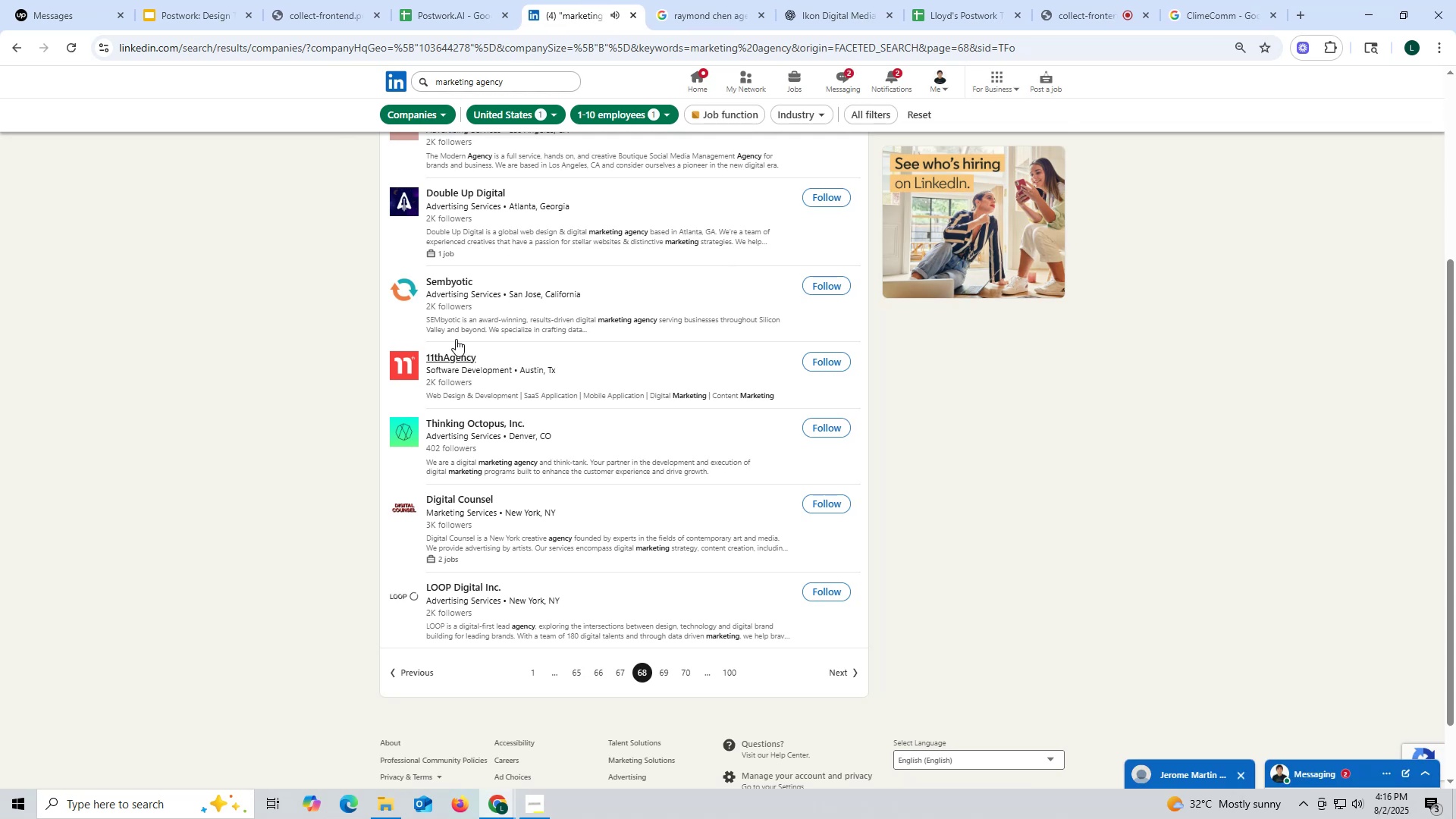 
scroll: coordinate [456, 339], scroll_direction: up, amount: 1.0
 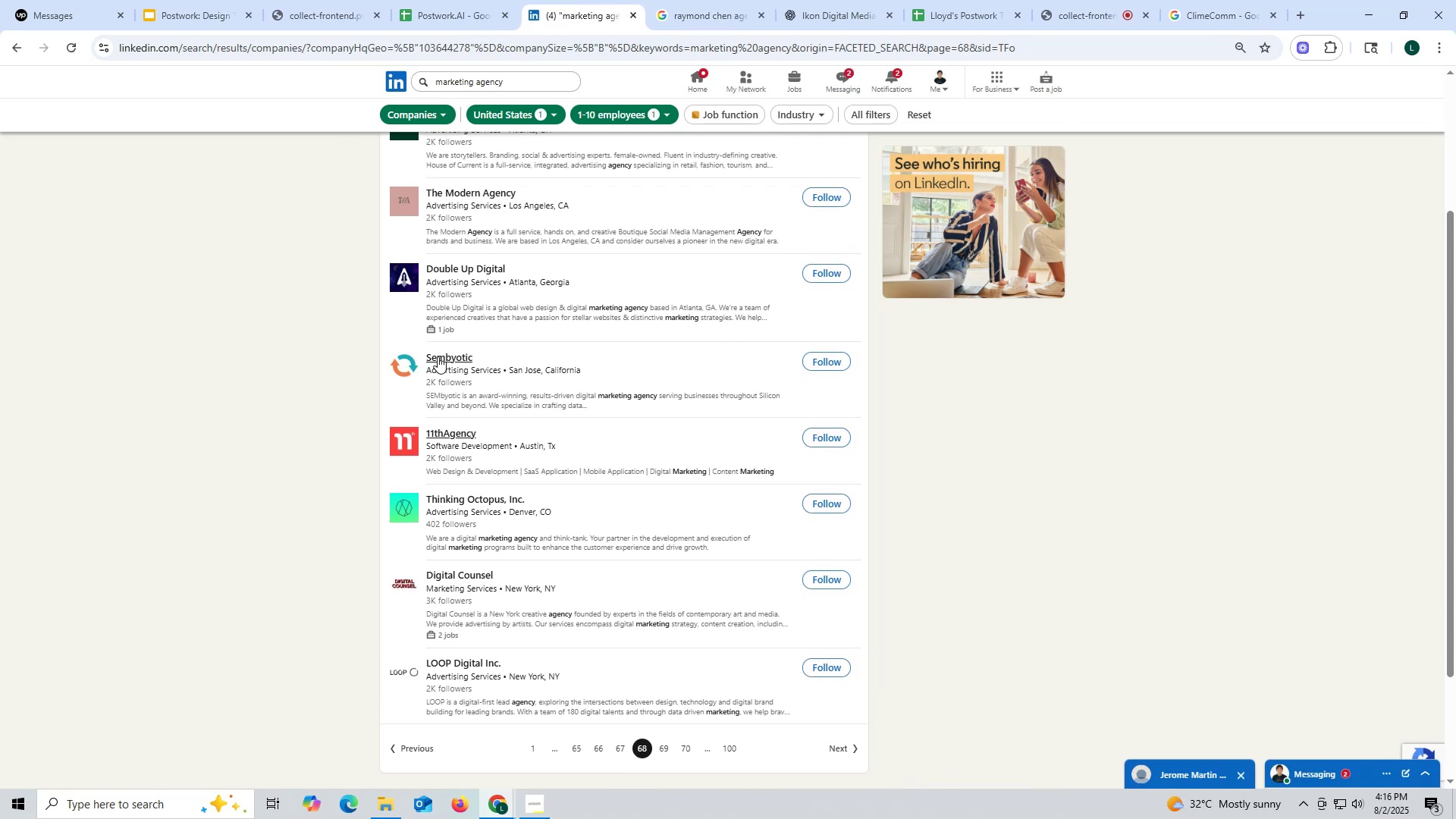 
right_click([436, 359])
 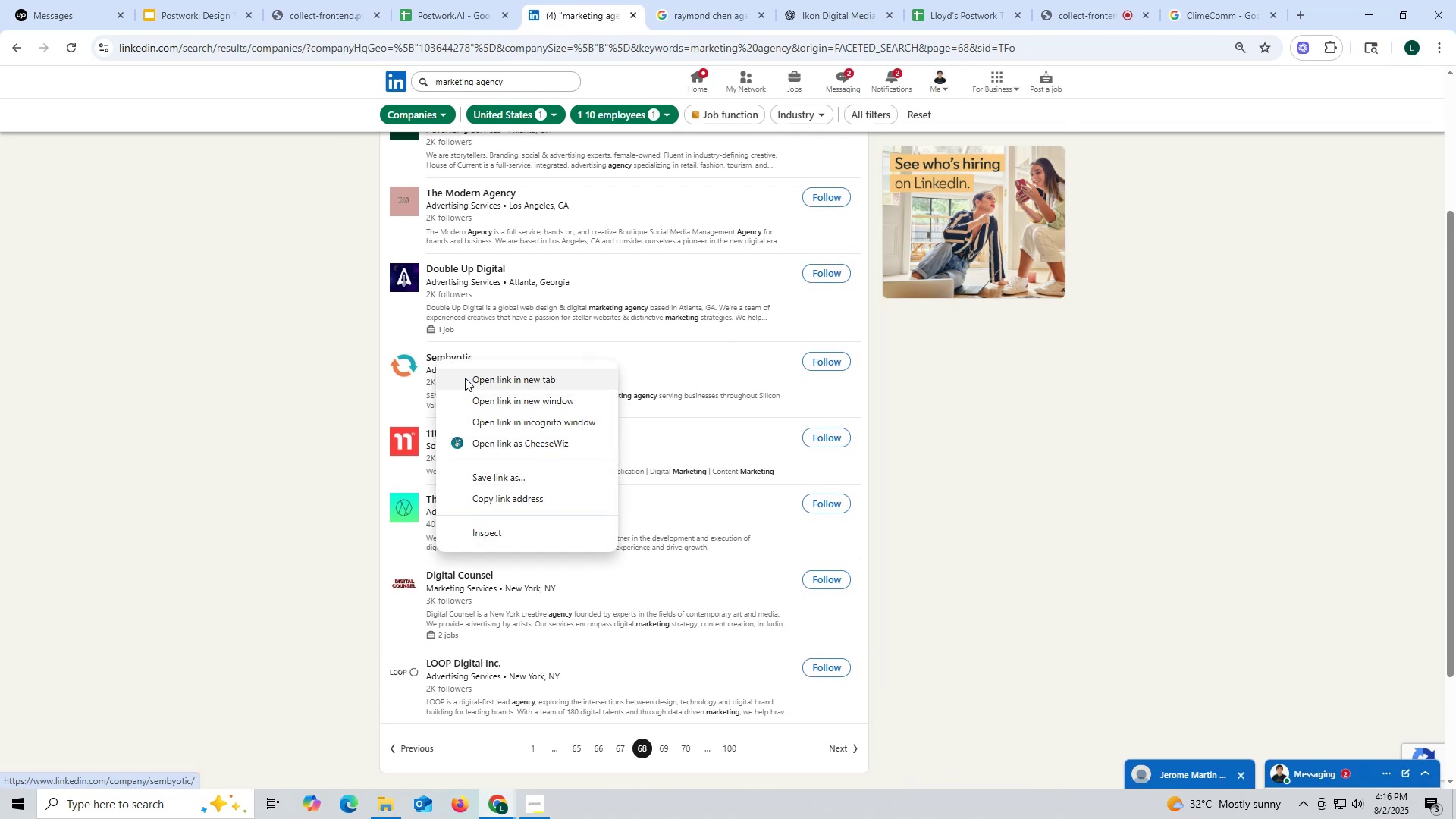 
left_click([465, 378])
 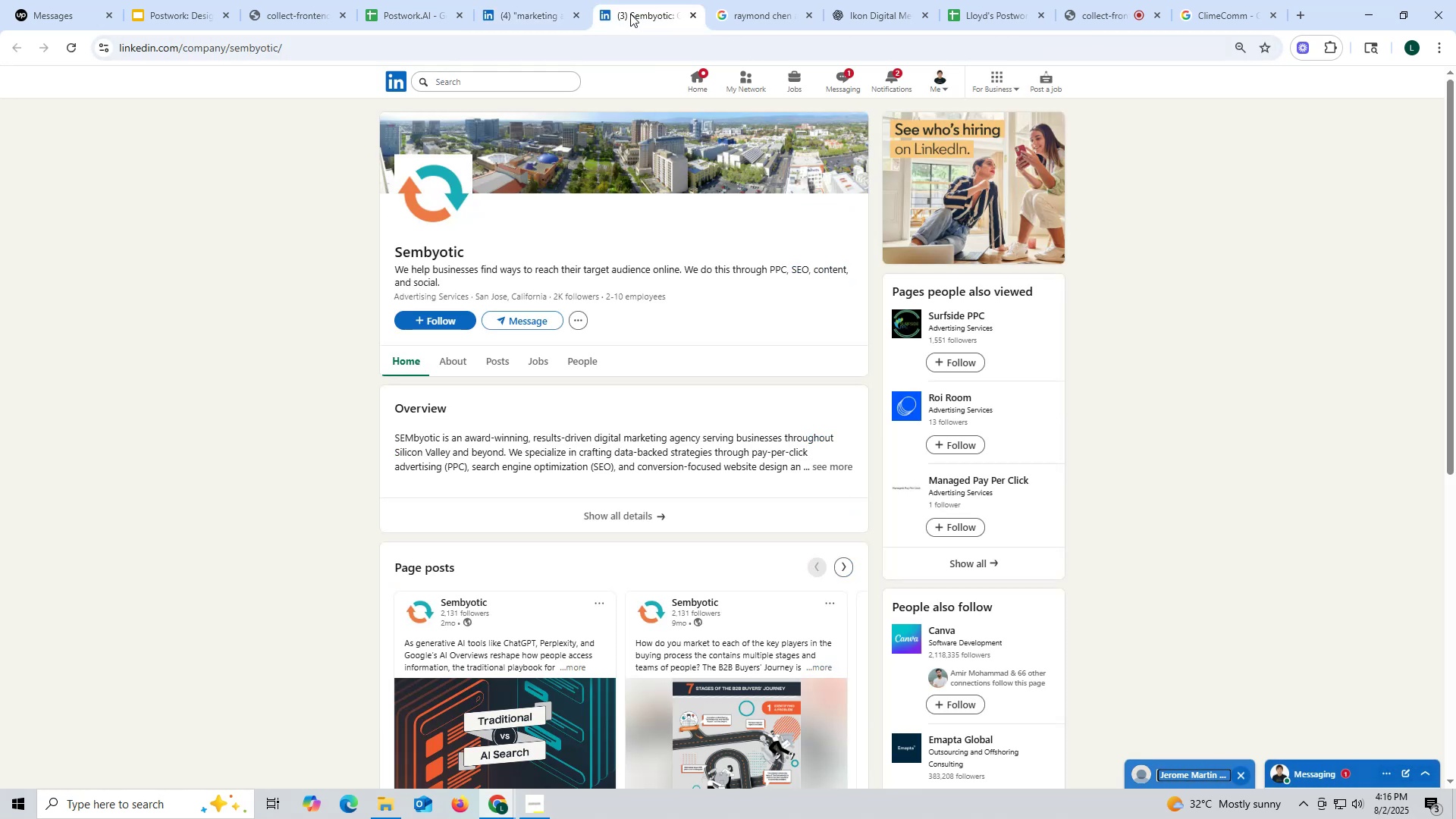 
wait(13.26)
 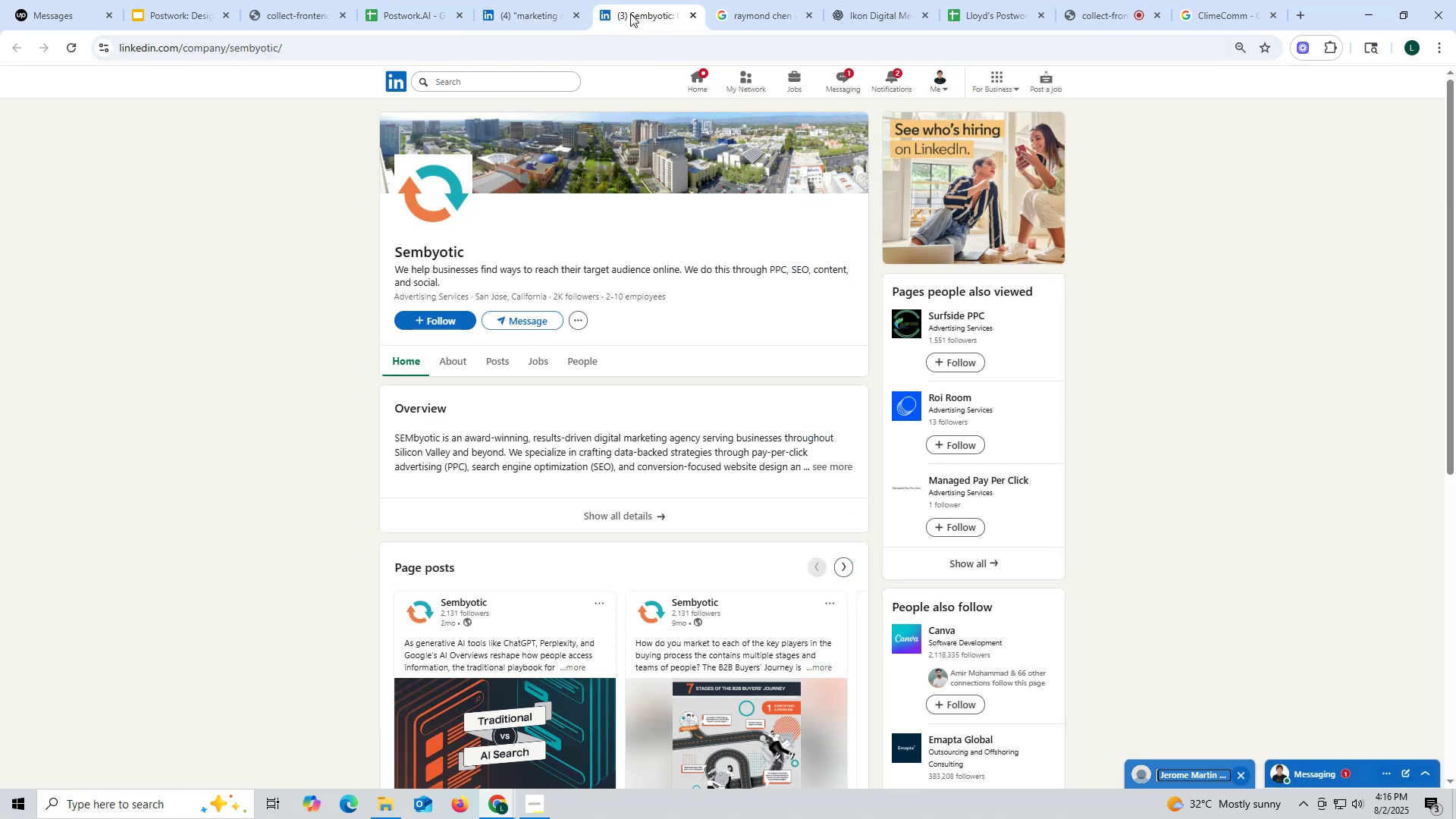 
left_click([506, 364])
 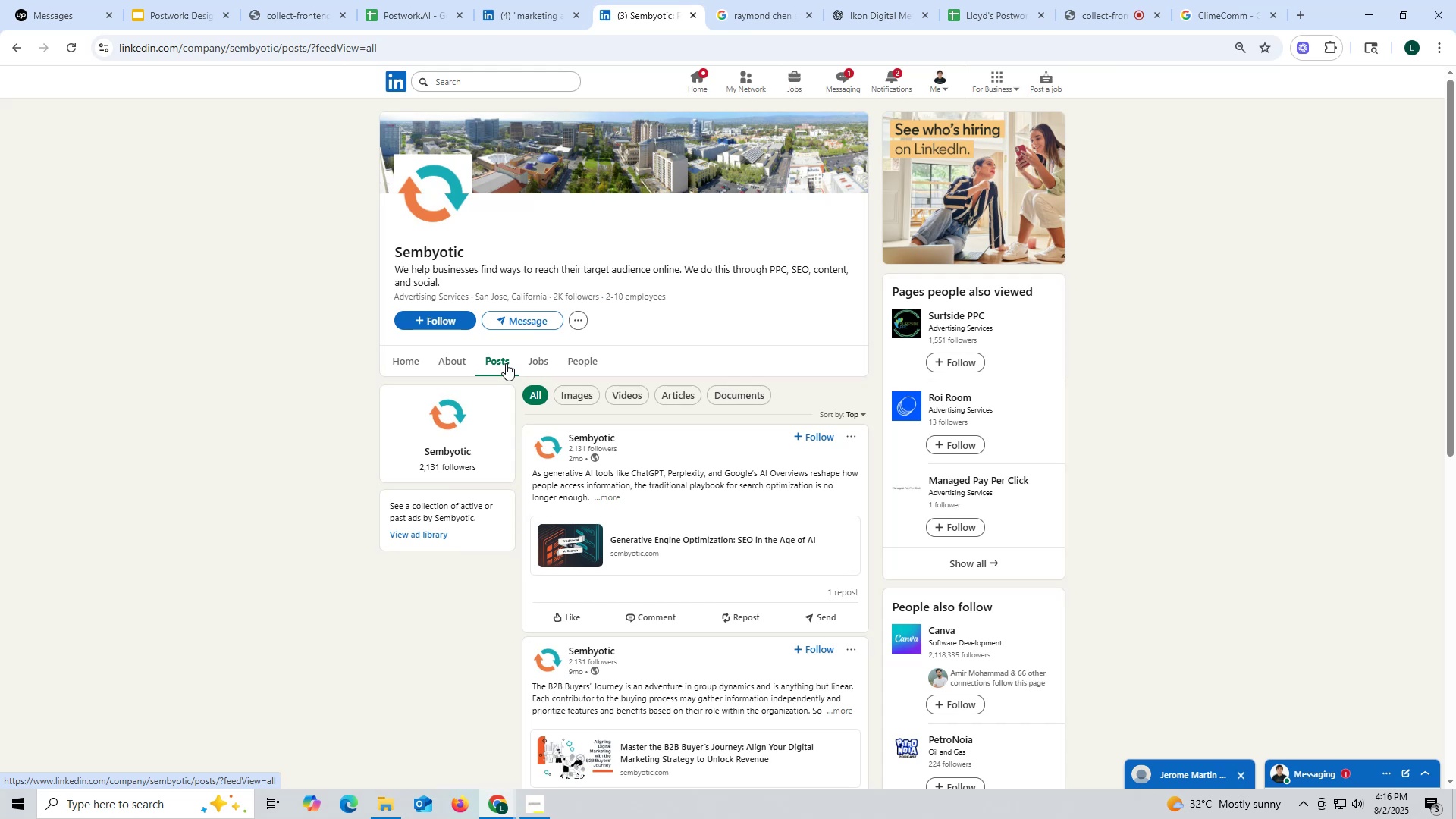 
wait(7.96)
 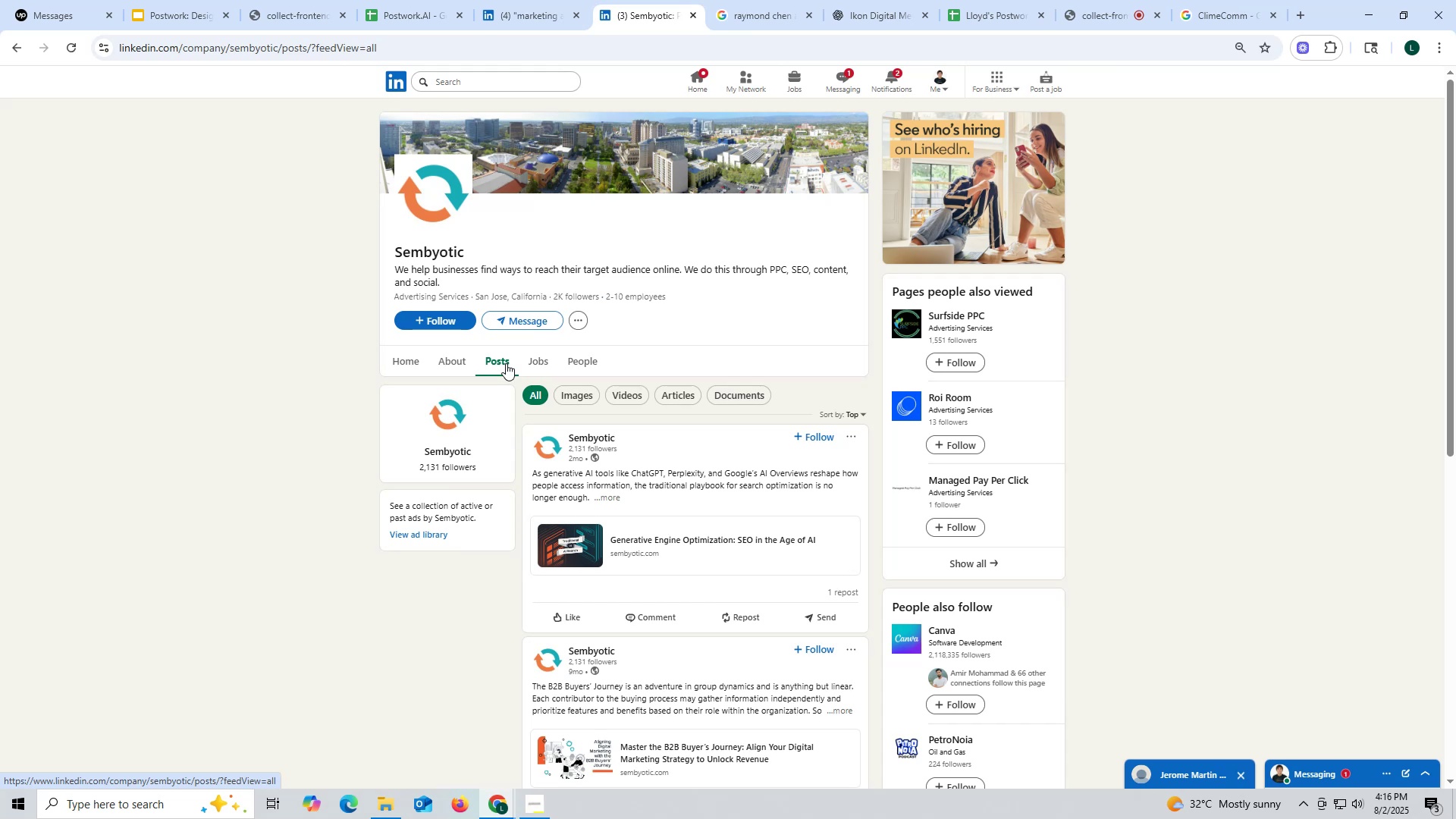 
left_click([451, 360])
 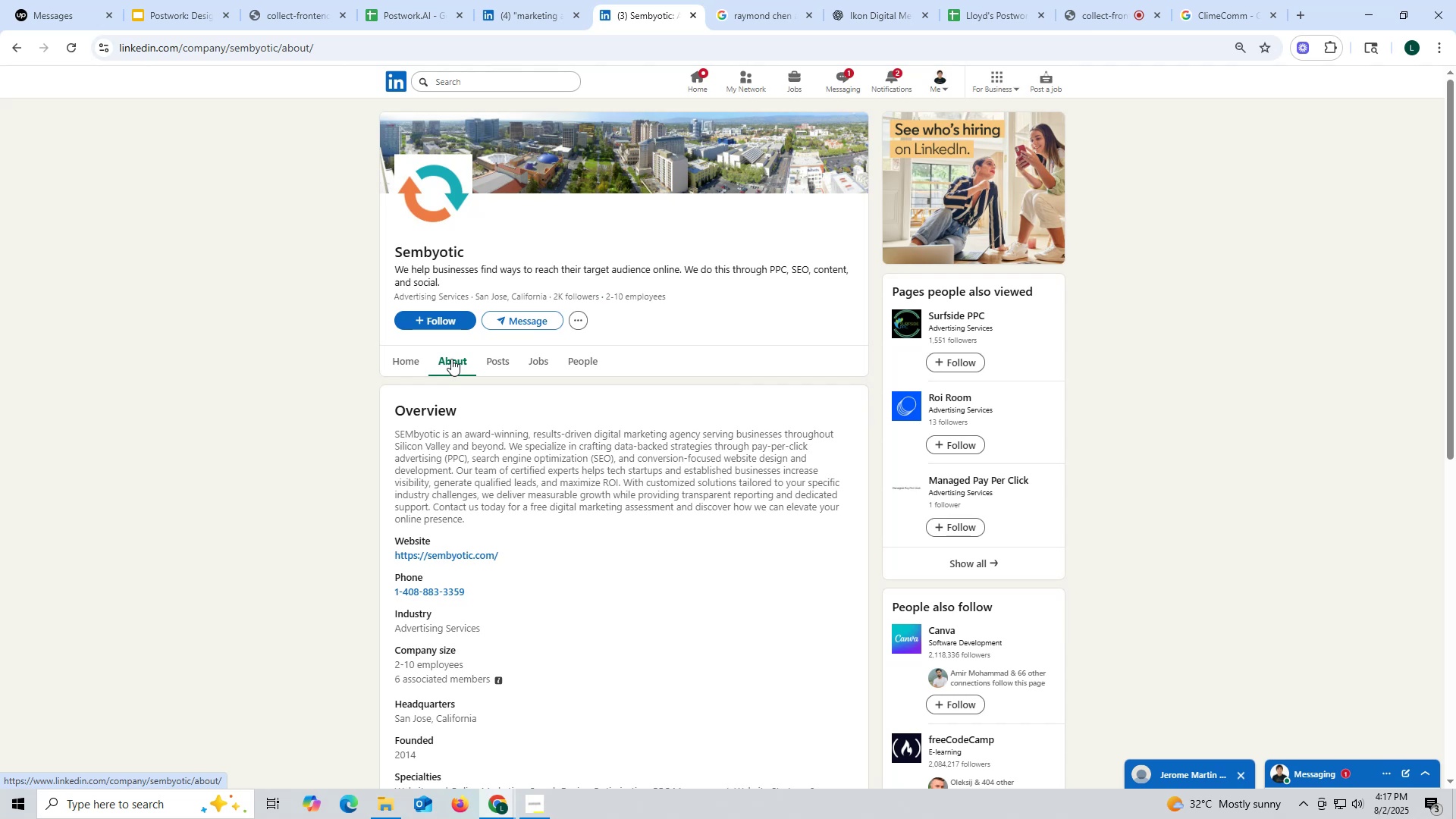 
wait(5.72)
 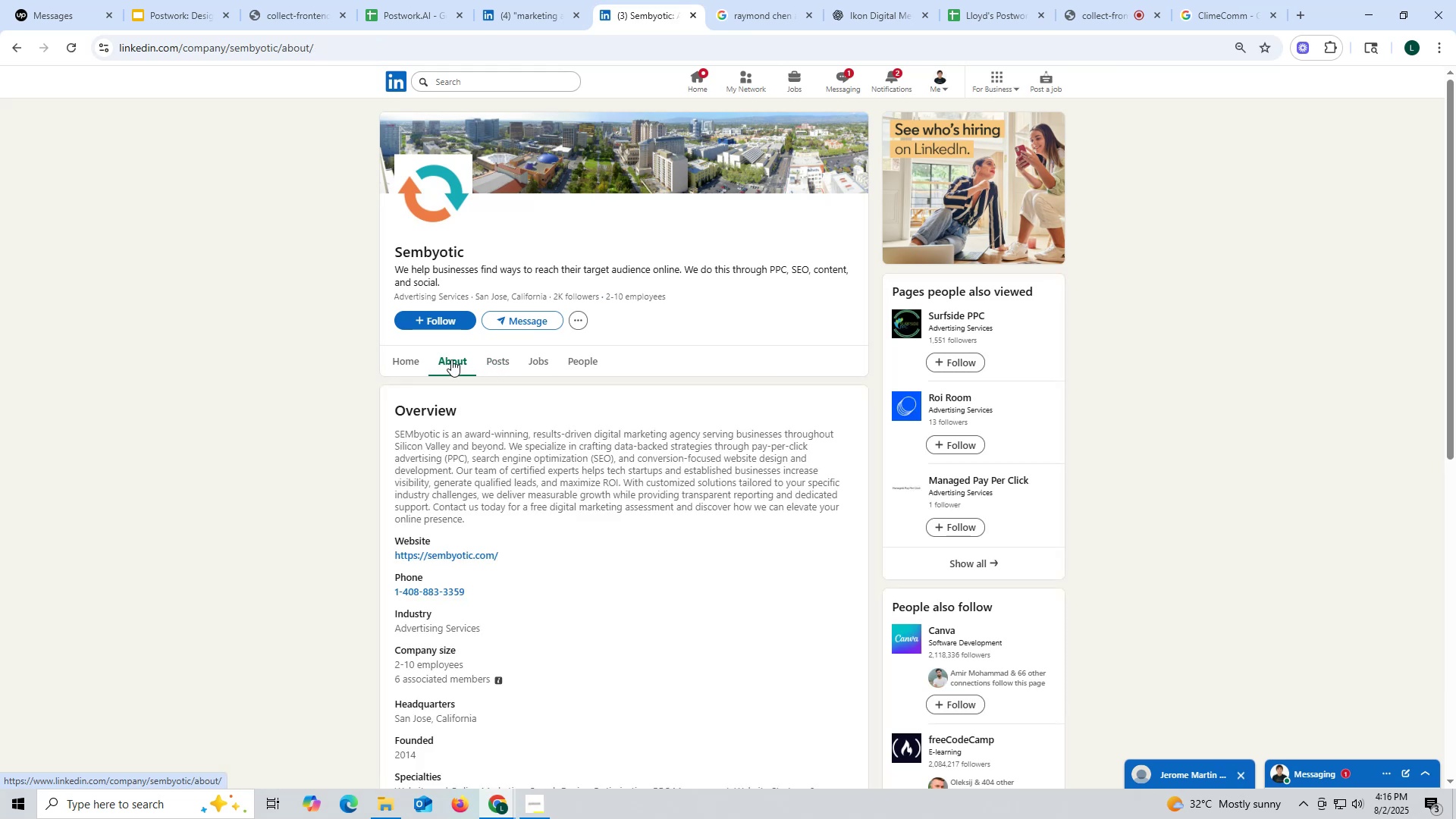 
left_click_drag(start_coordinate=[388, 551], to_coordinate=[515, 551])
 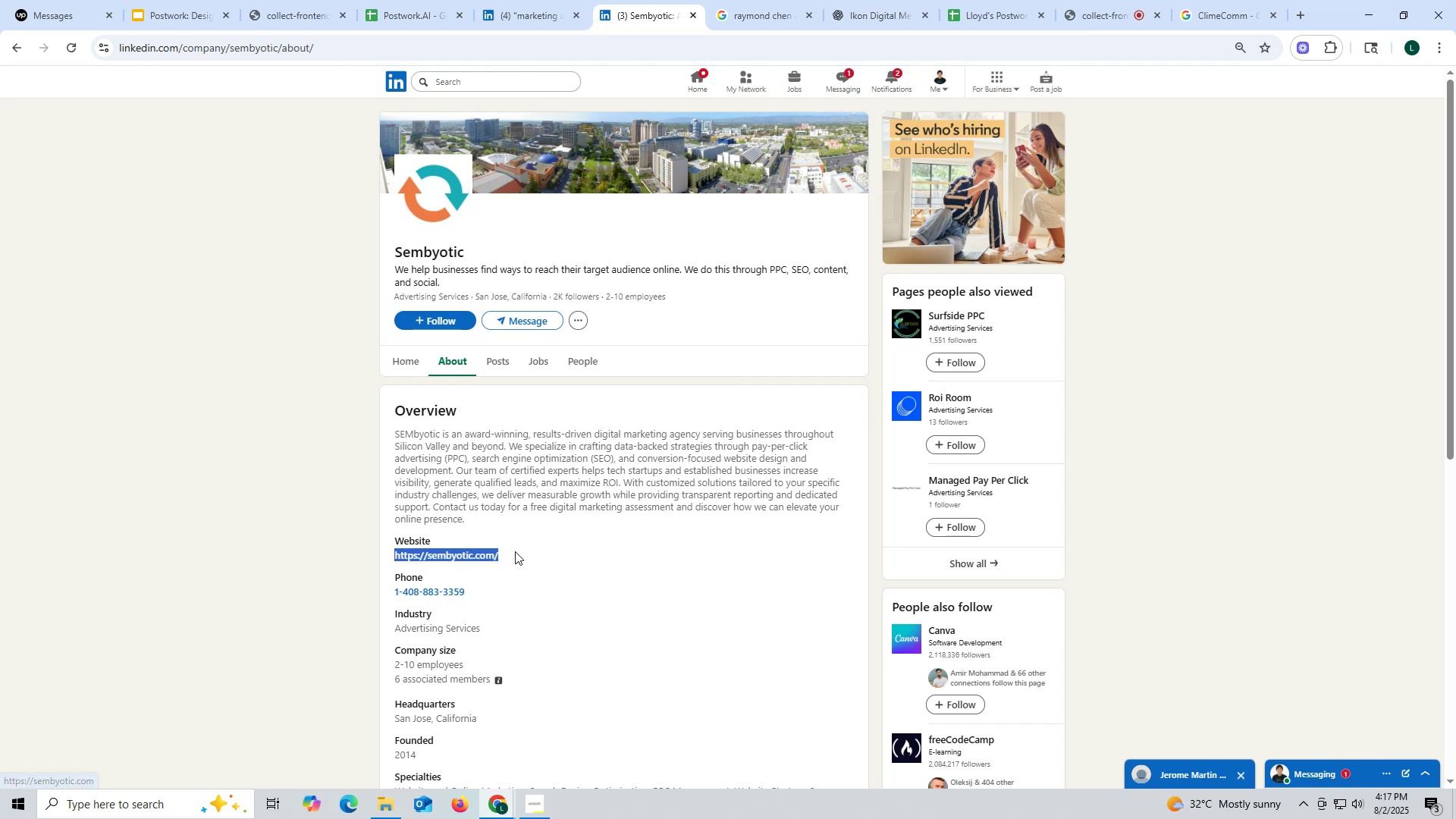 
key(Control+ControlLeft)
 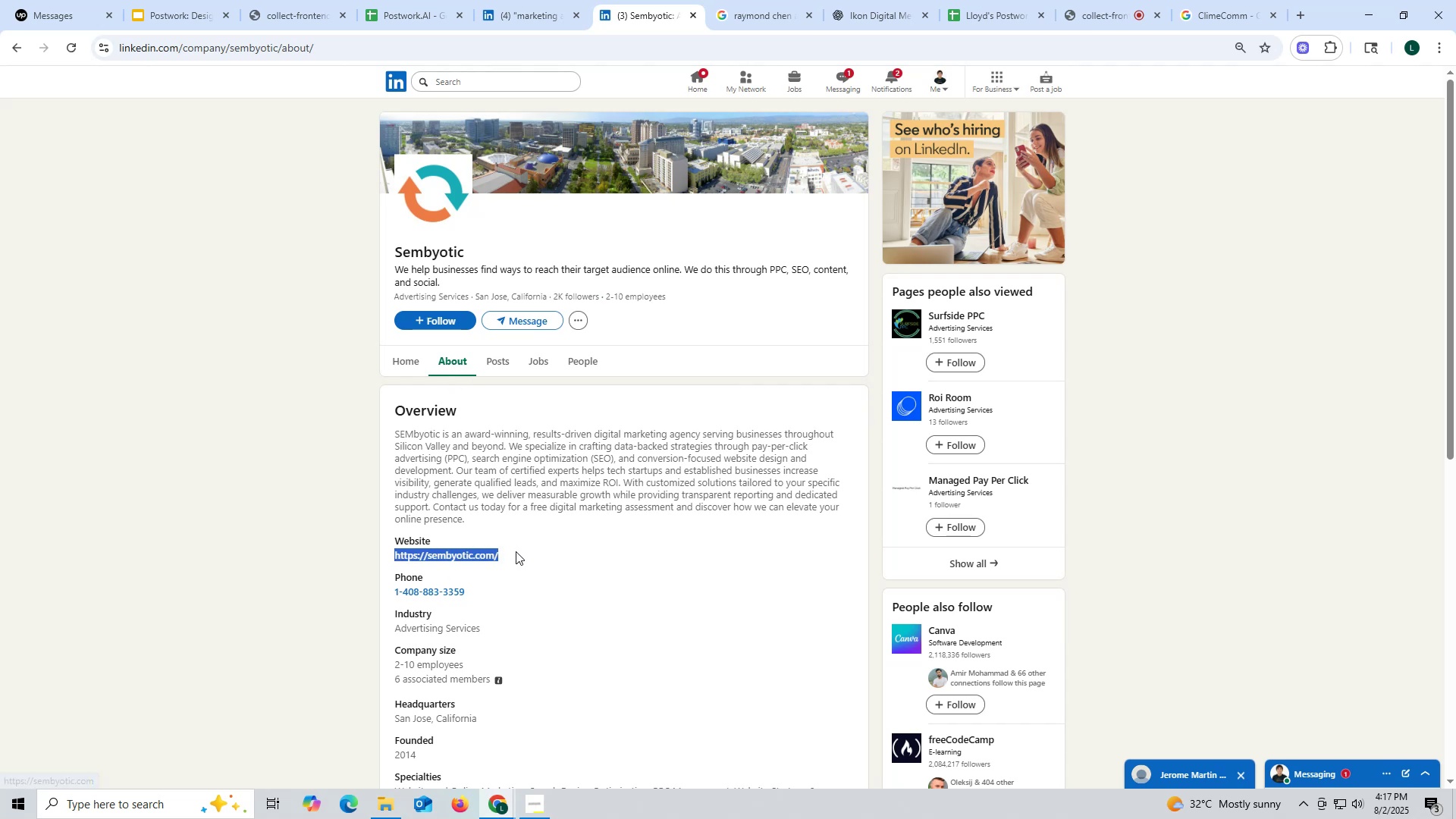 
key(Control+C)
 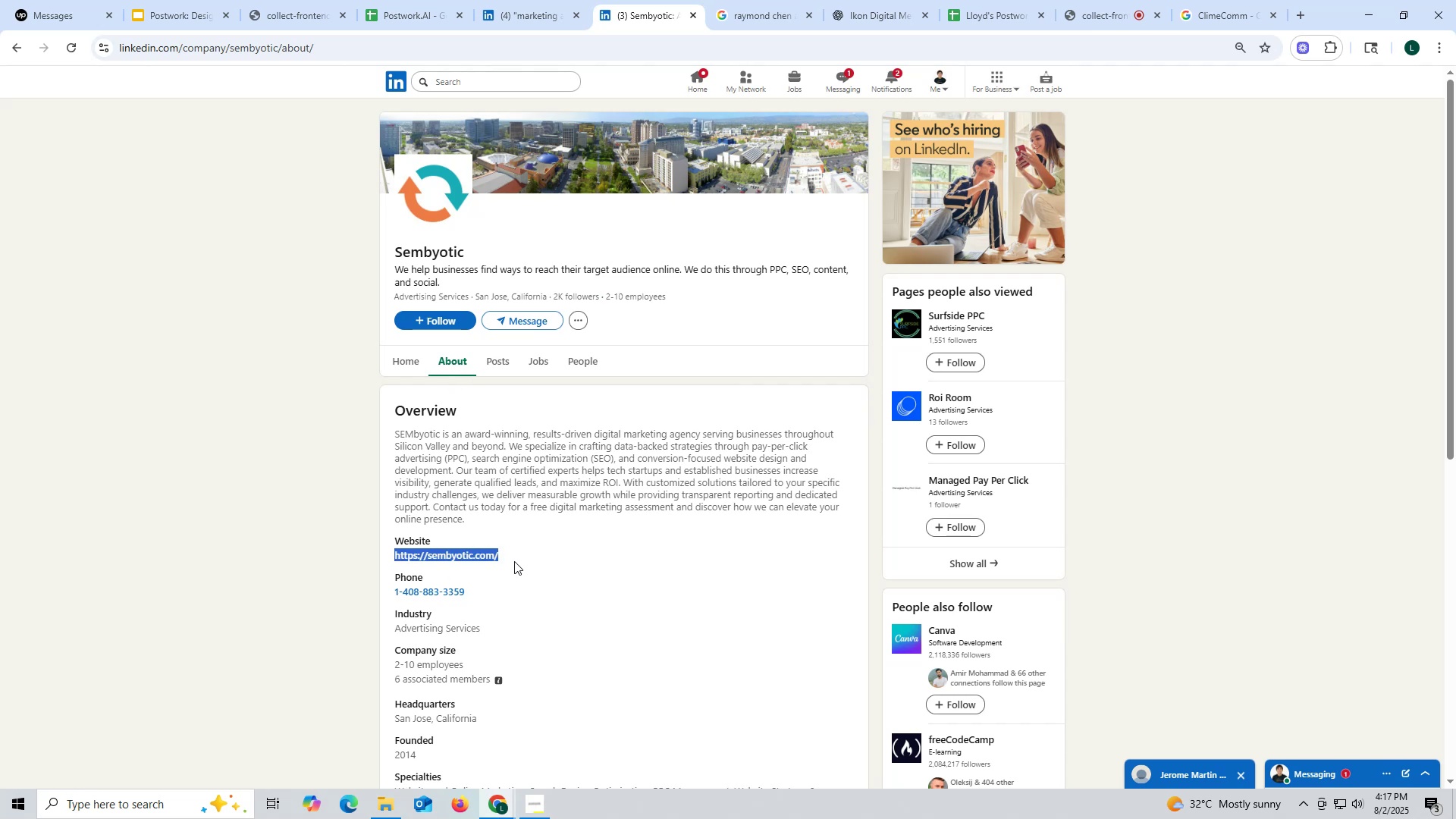 
key(Control+ControlLeft)
 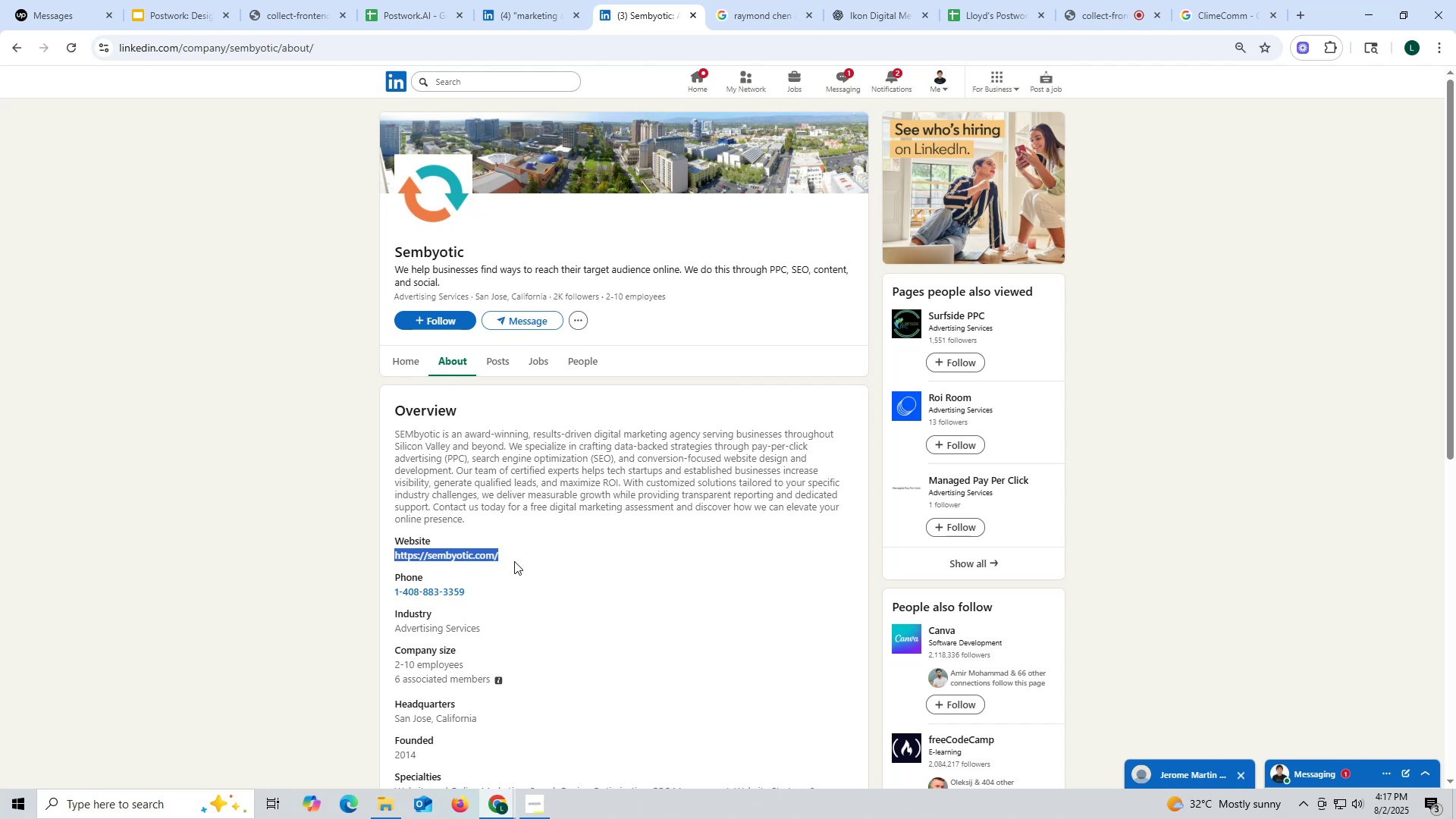 
key(Control+C)
 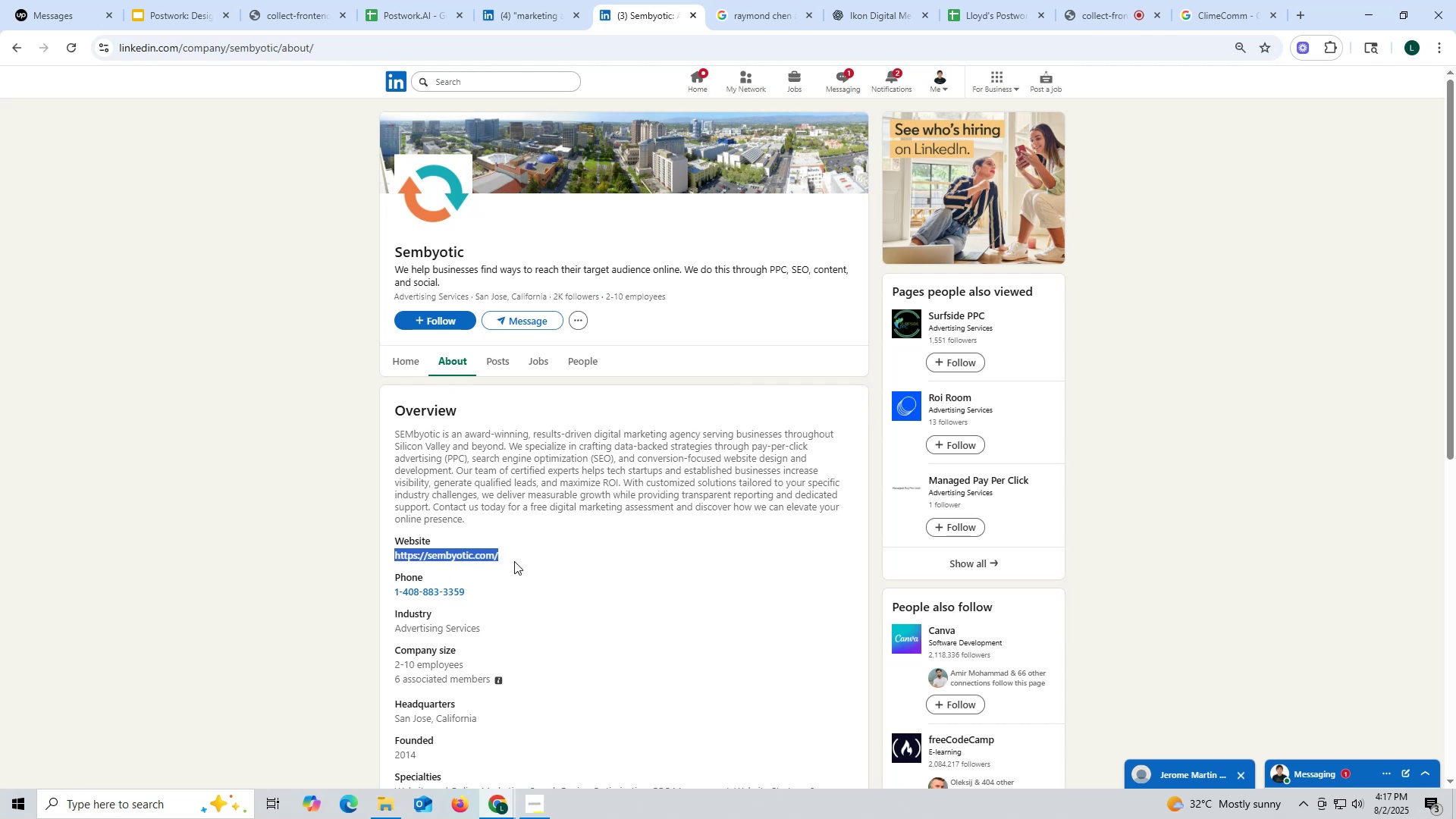 
key(Control+ControlLeft)
 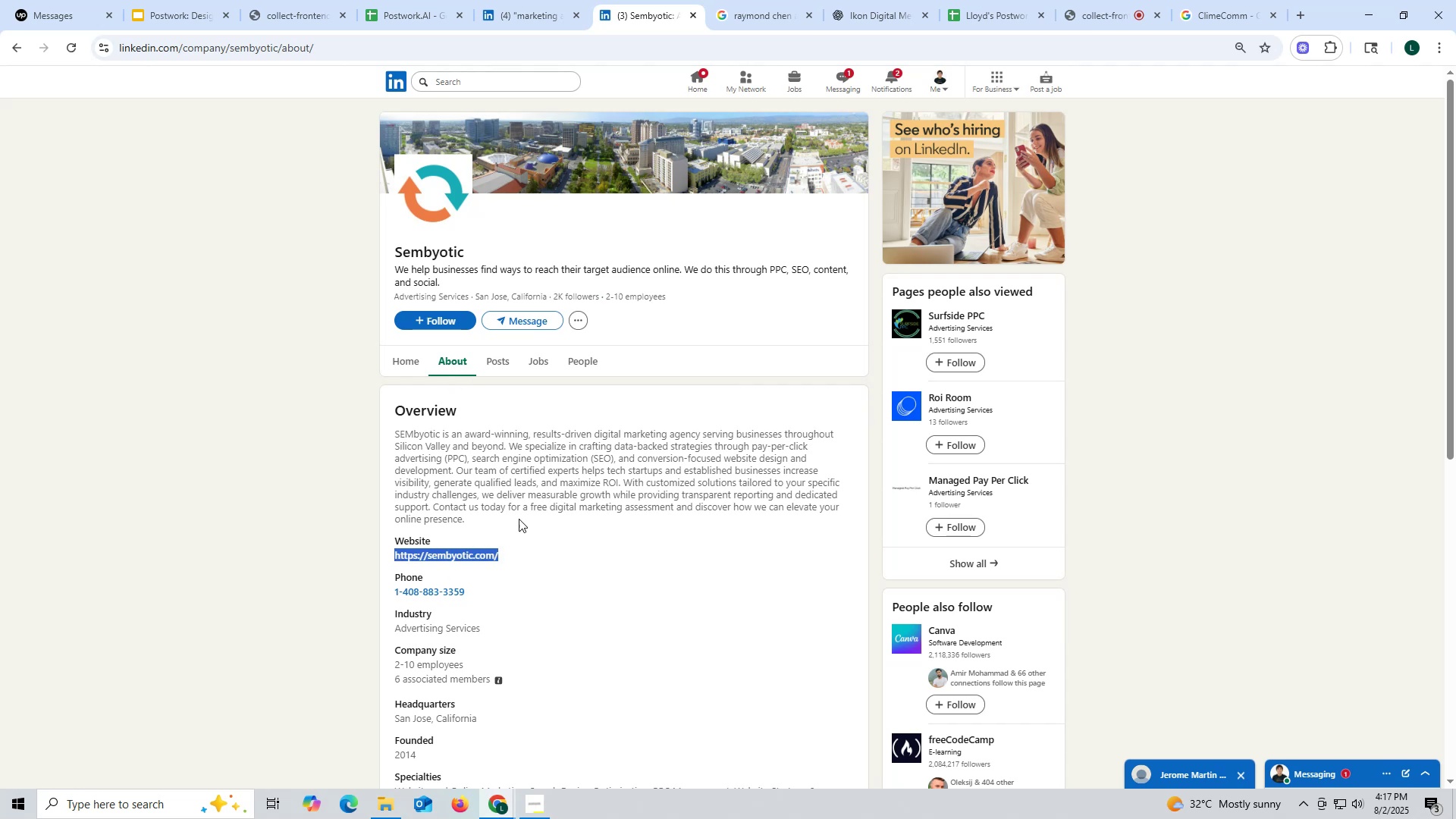 
key(Control+C)
 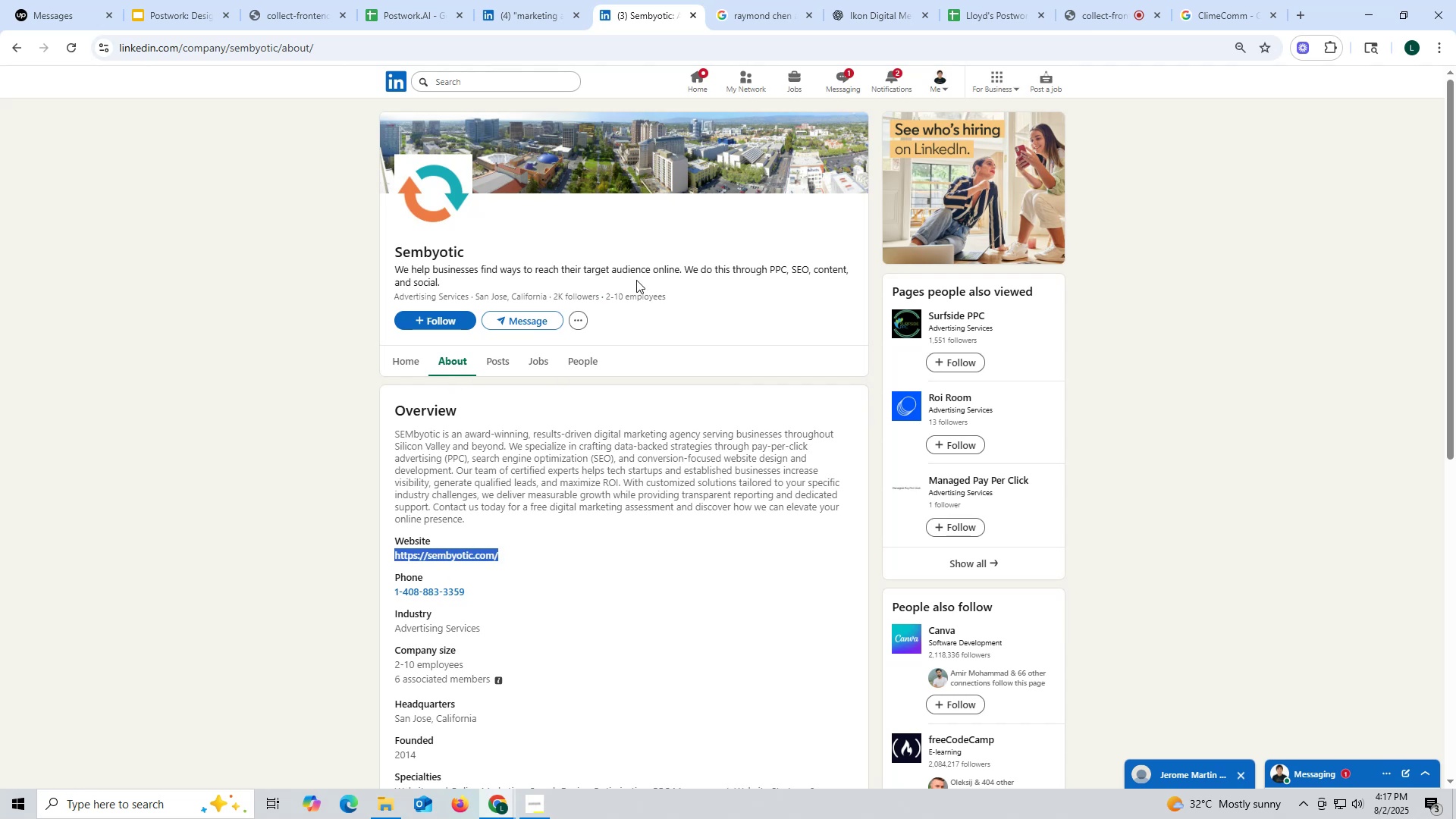 
key(Control+ControlLeft)
 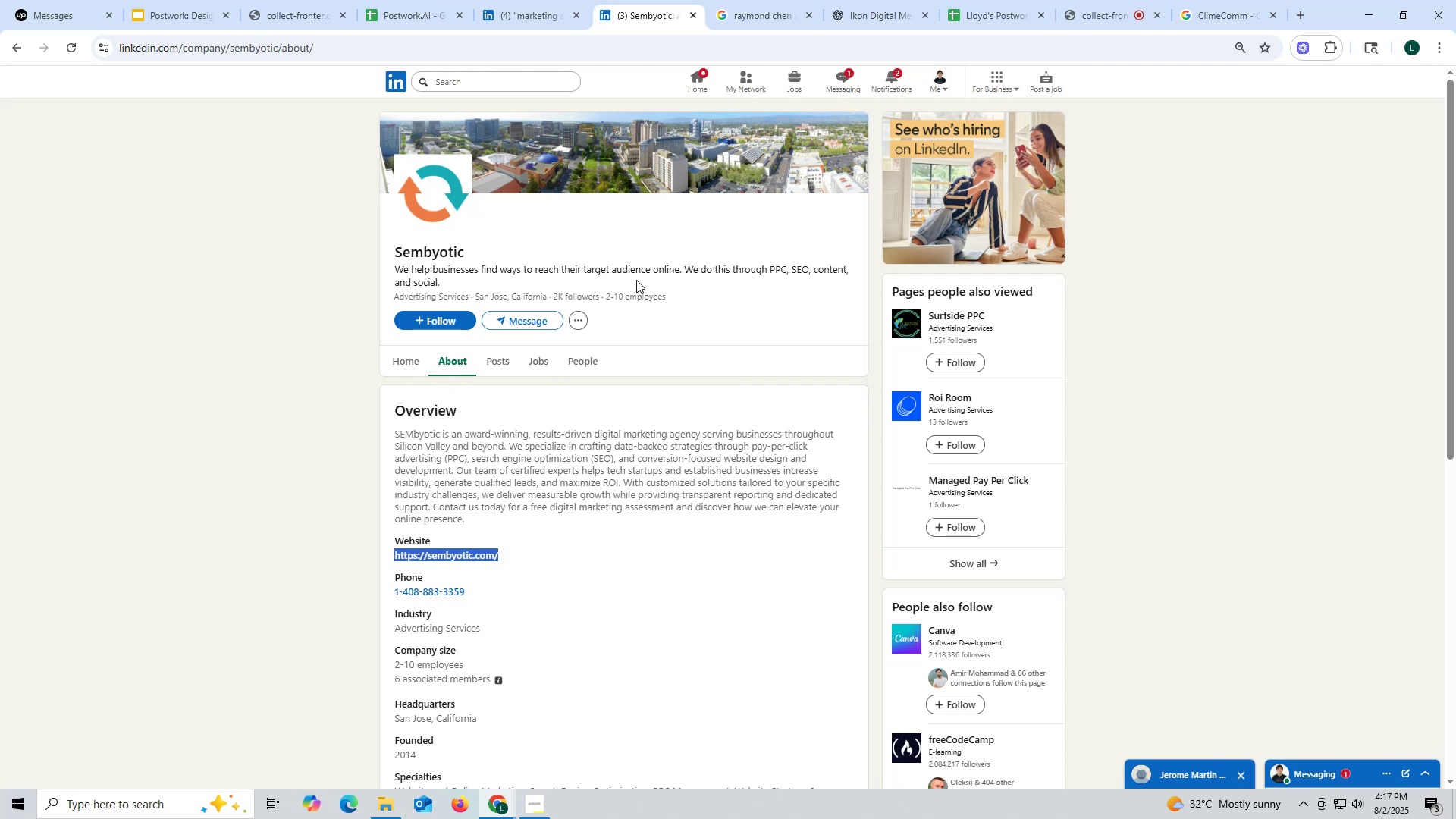 
key(Control+C)
 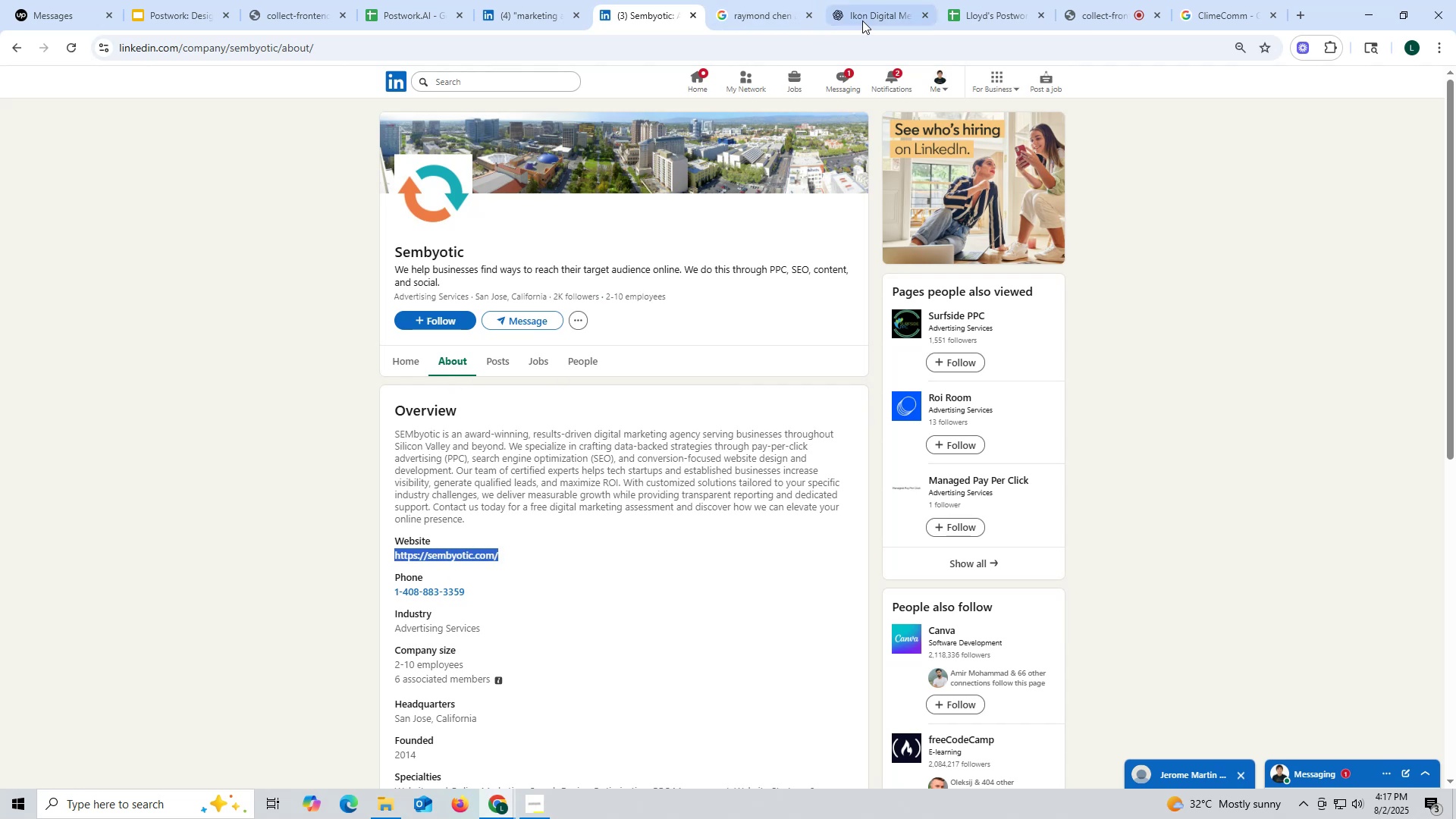 
left_click([872, 13])
 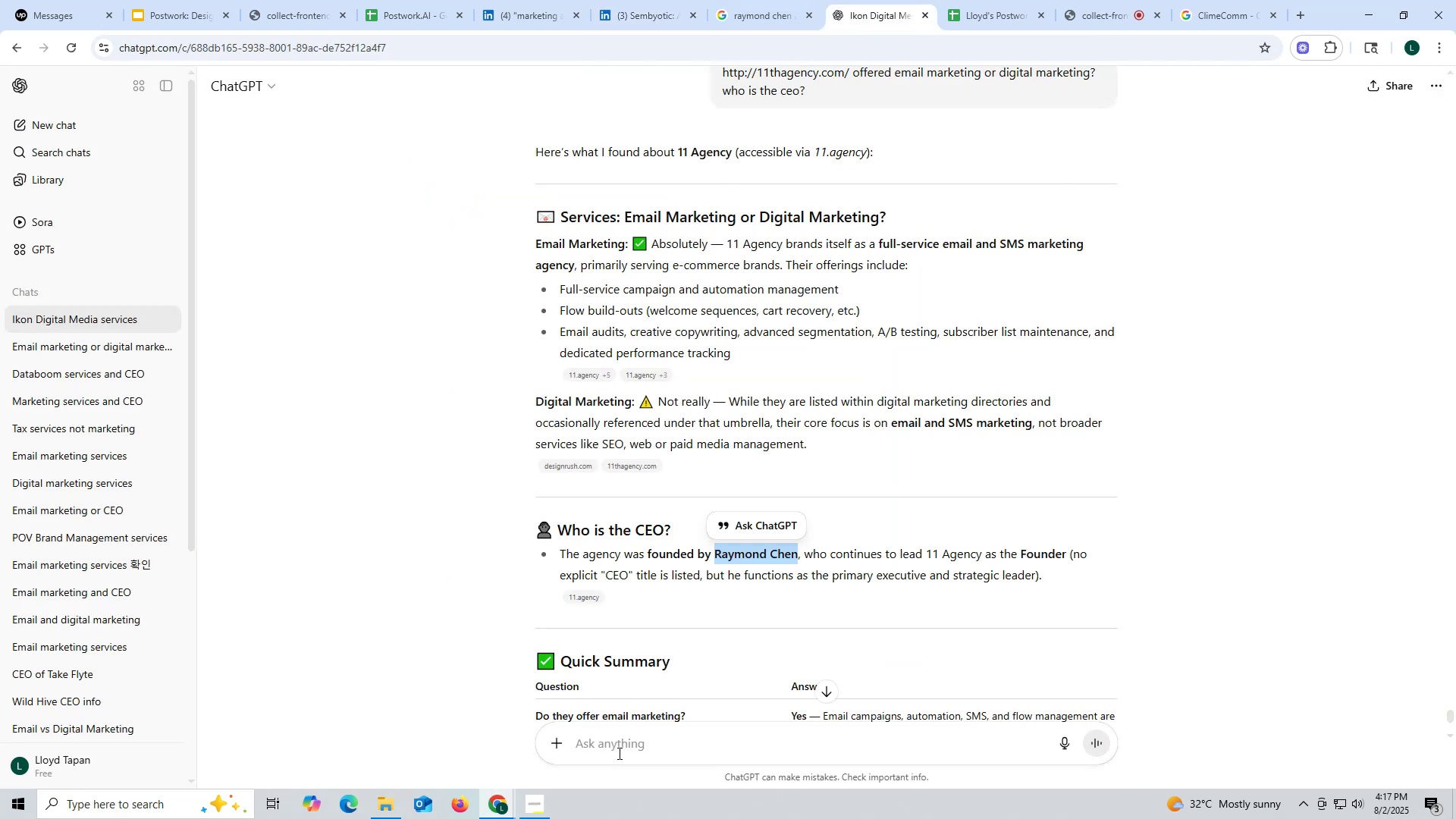 
key(Control+ControlLeft)
 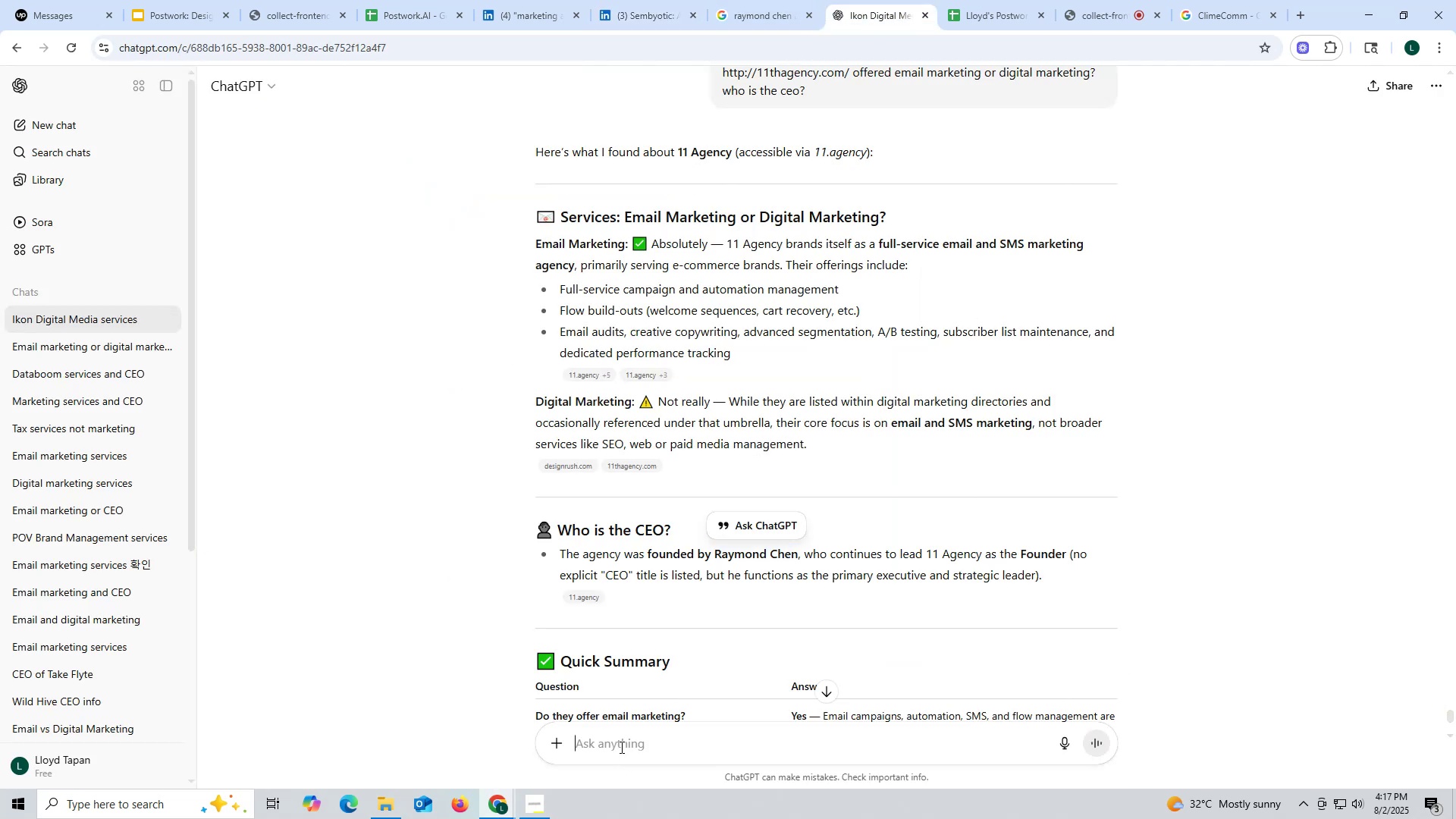 
key(Control+V)
 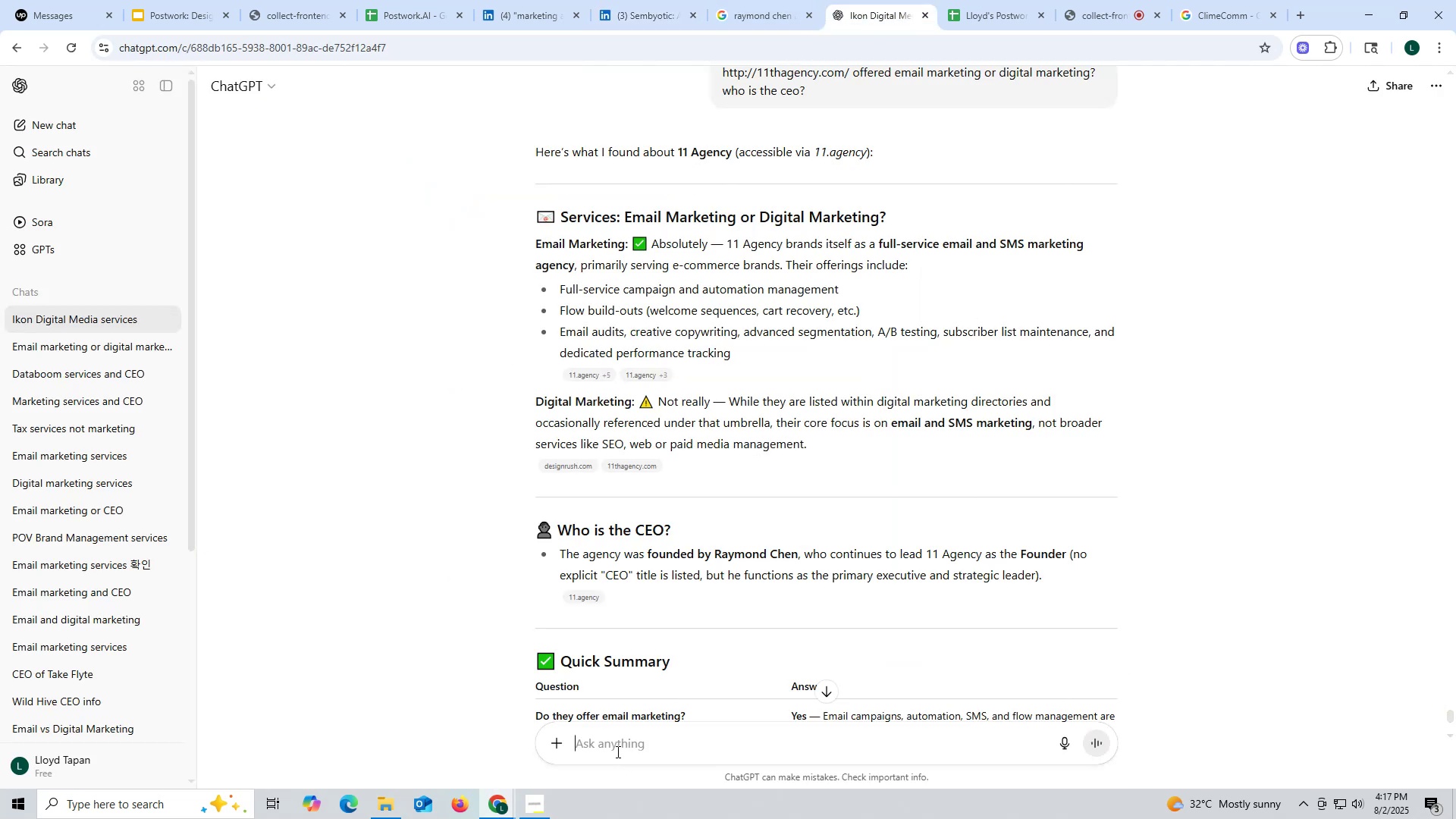 
key(Space)
 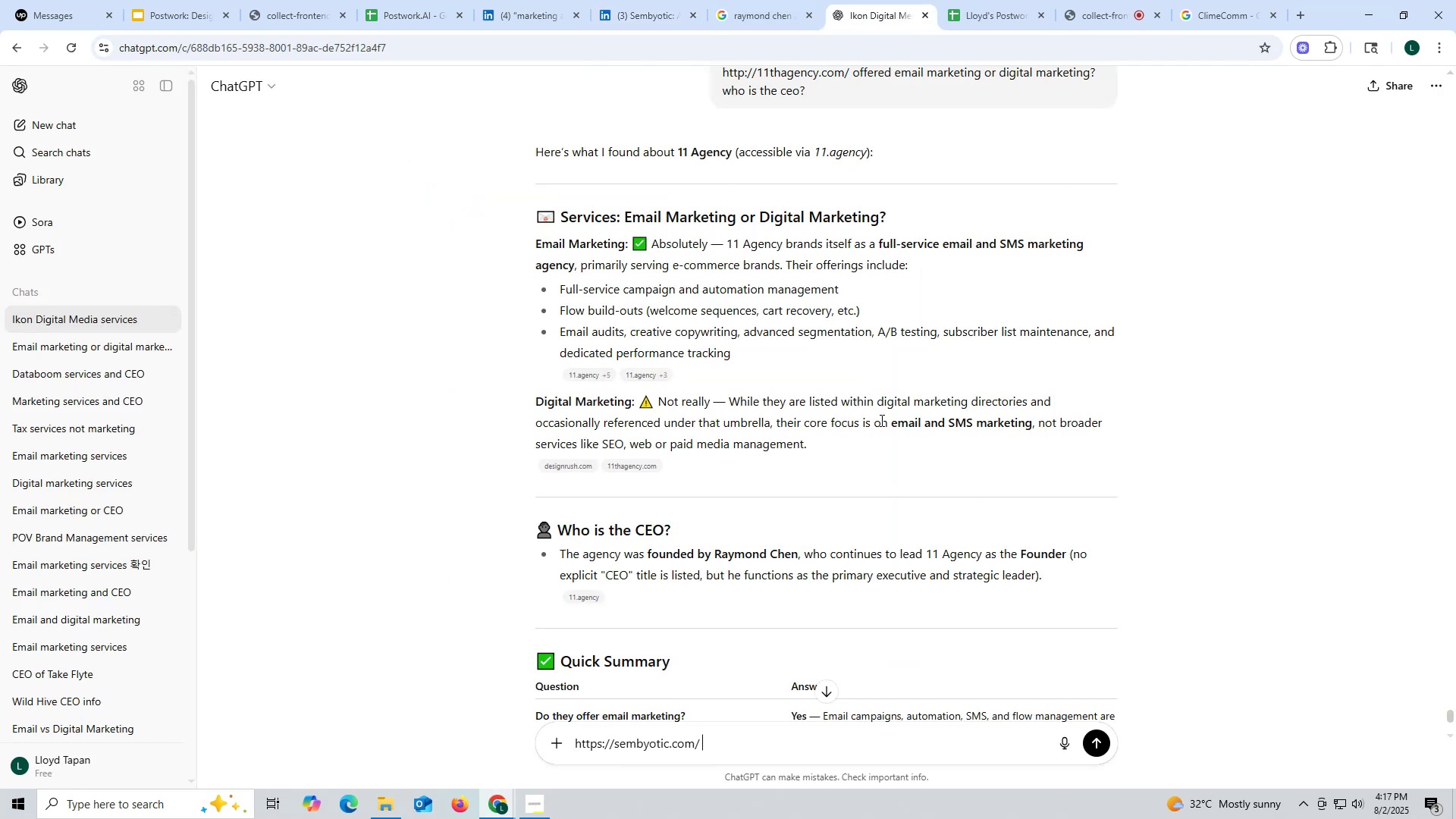 
scroll: coordinate [880, 420], scroll_direction: up, amount: 2.0
 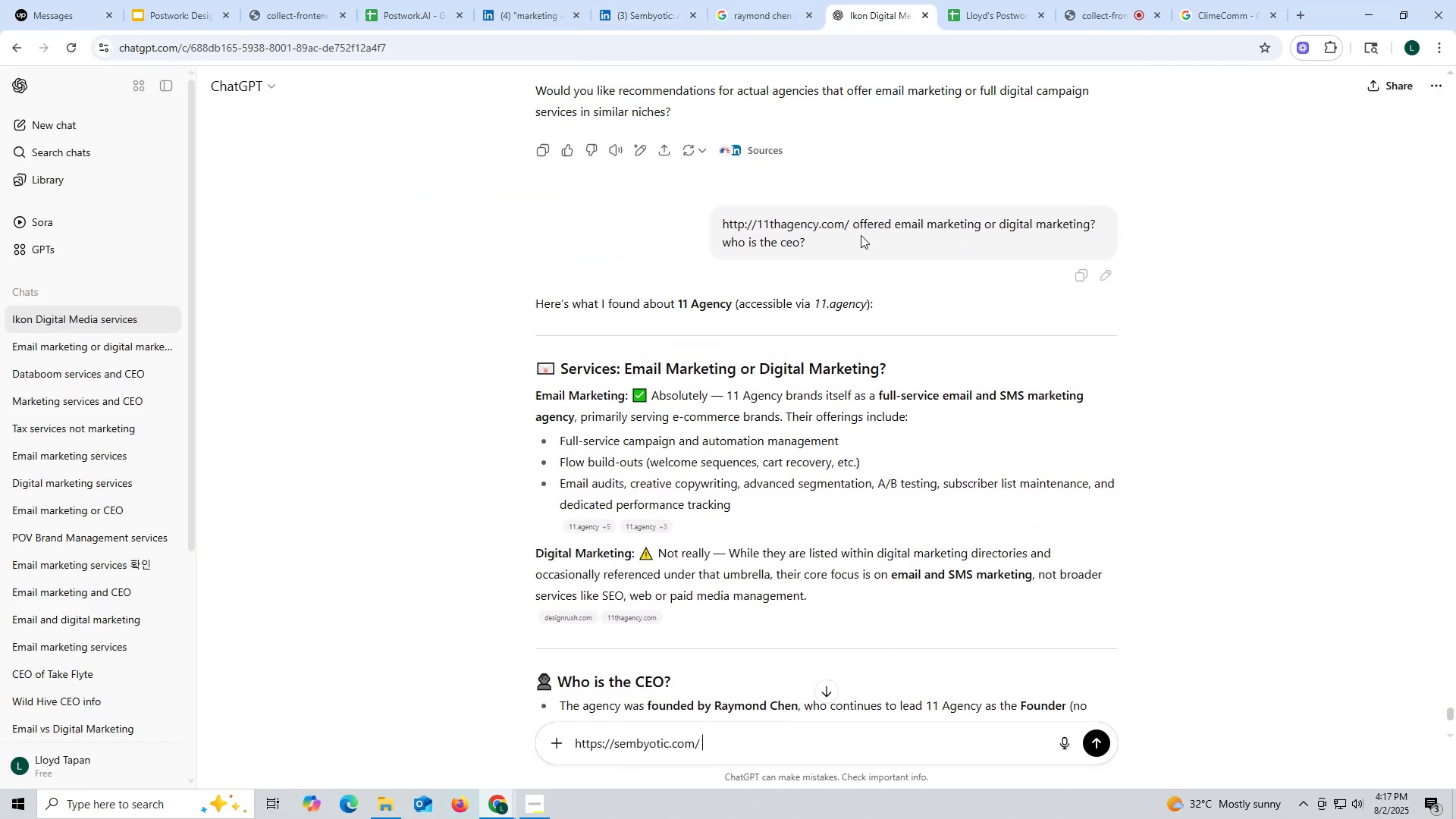 
left_click_drag(start_coordinate=[853, 224], to_coordinate=[883, 240])
 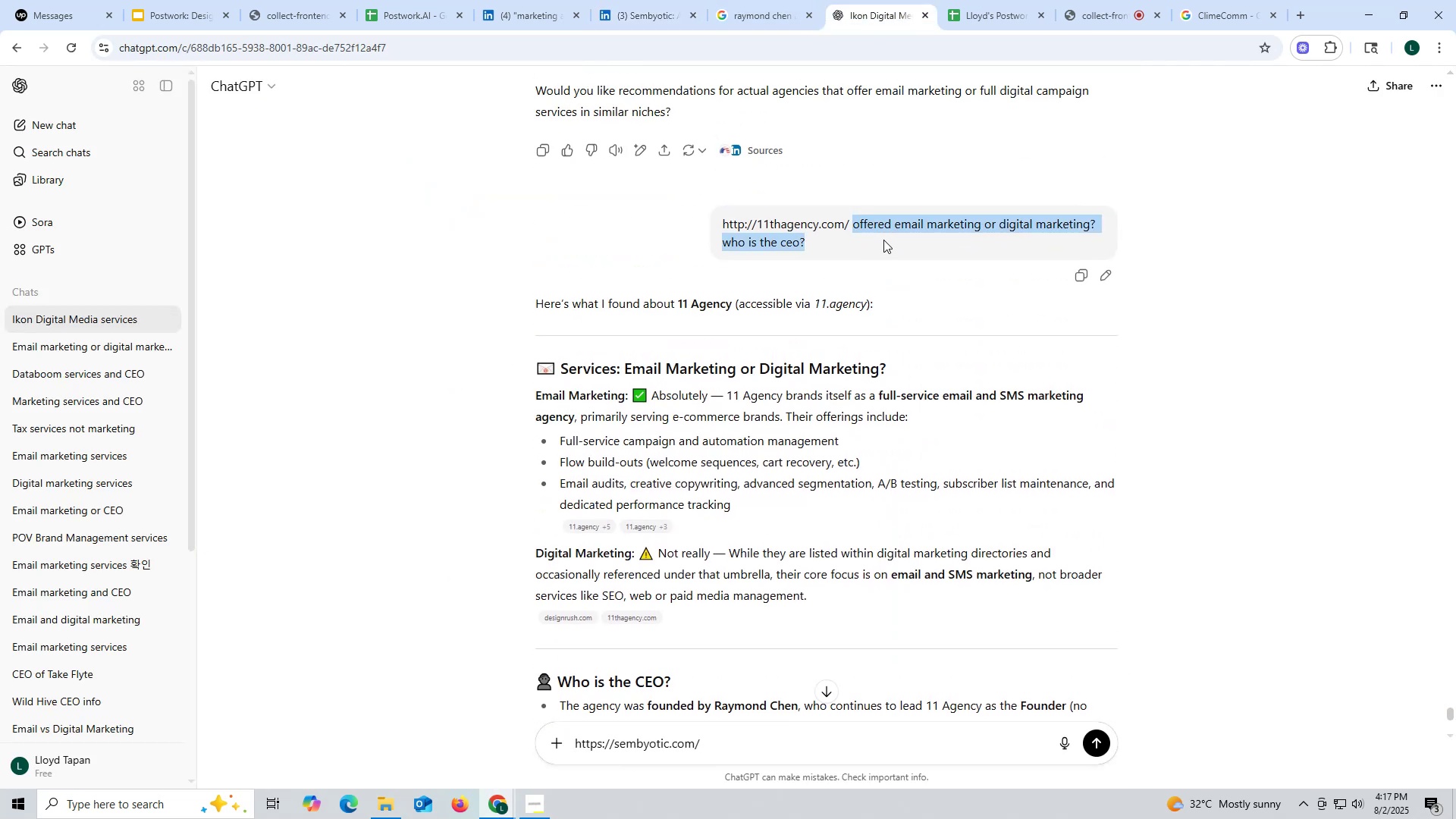 
key(Control+ControlLeft)
 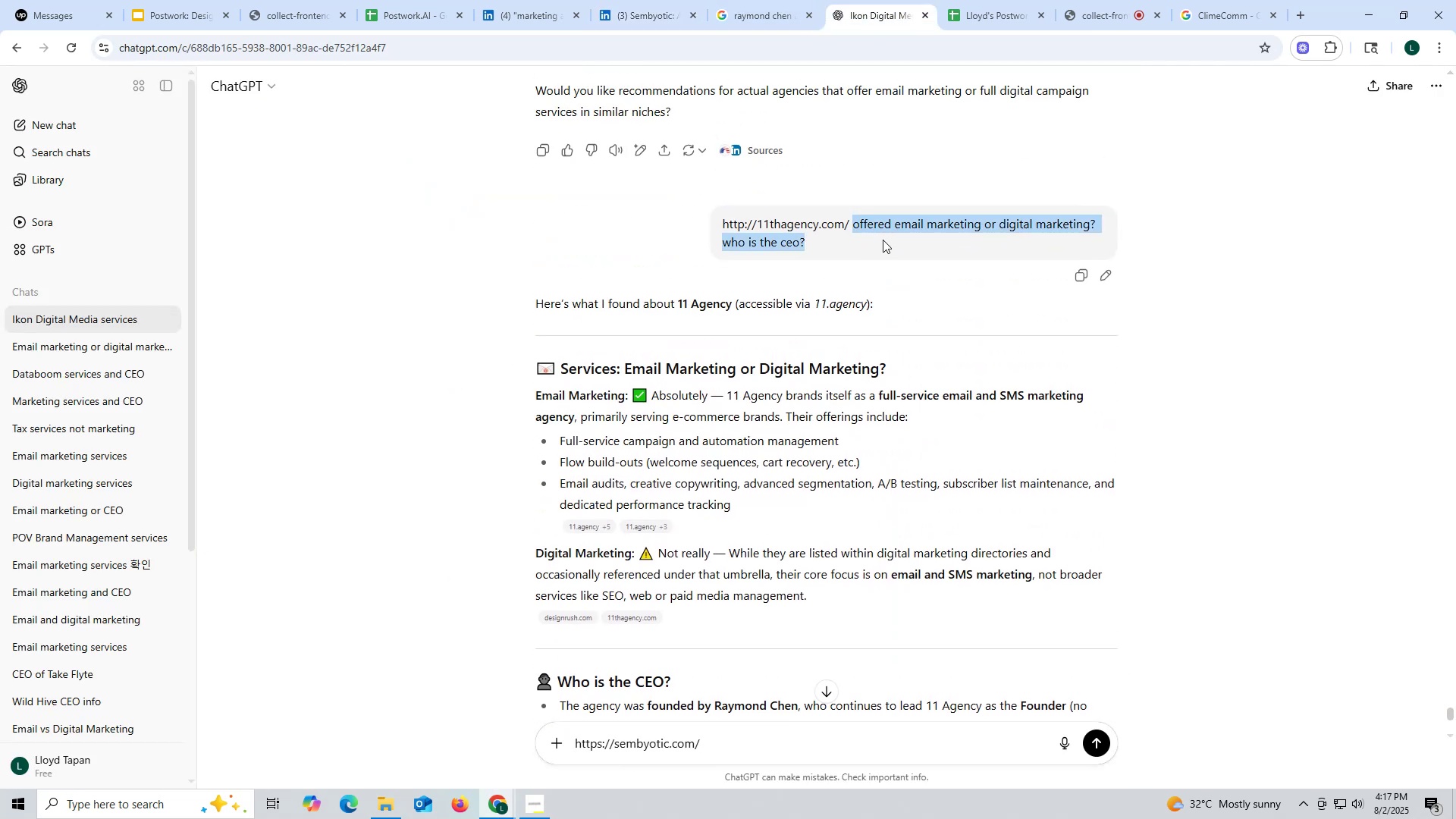 
key(Control+C)
 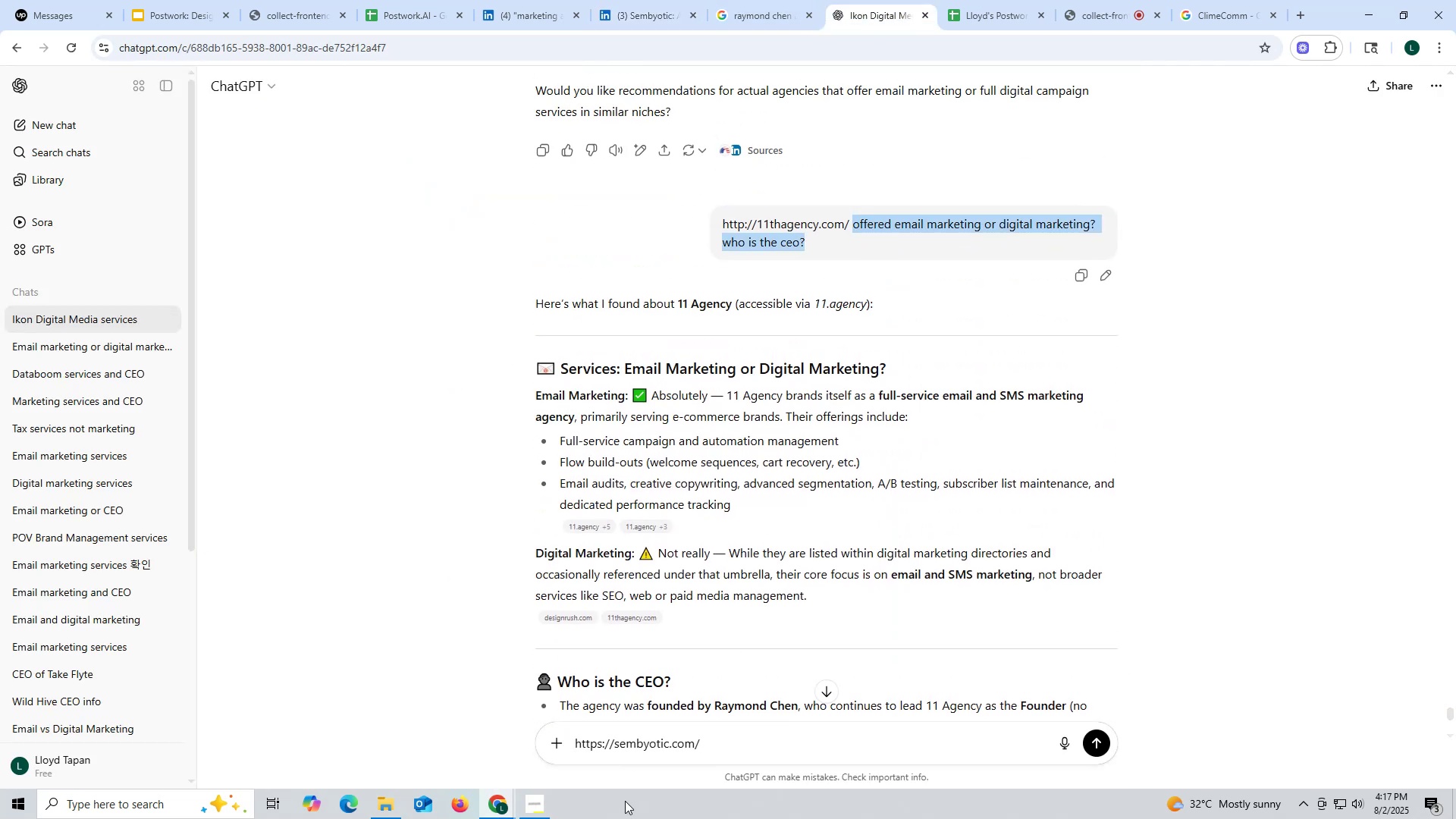 
left_click([745, 745])
 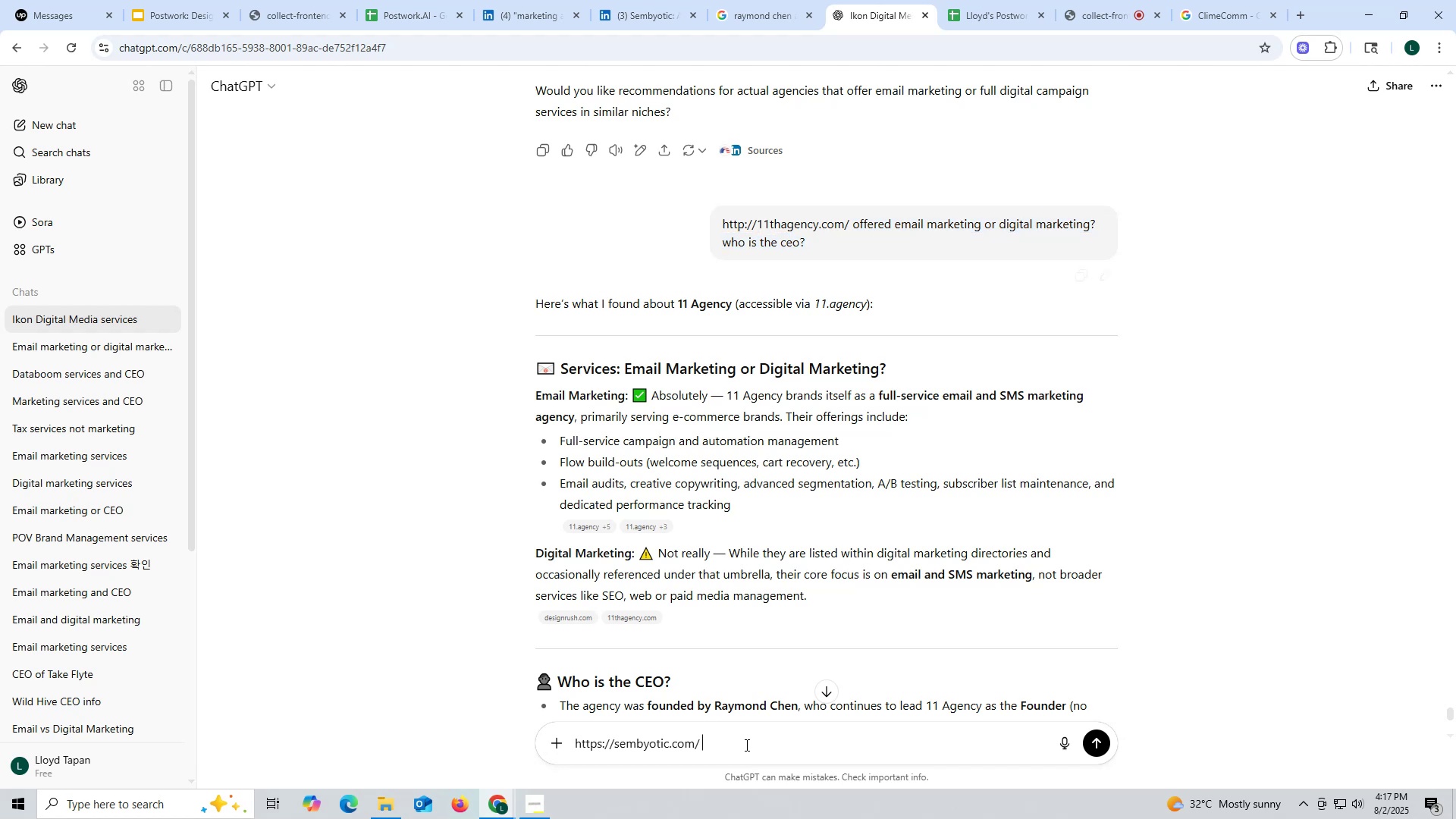 
key(Control+ControlLeft)
 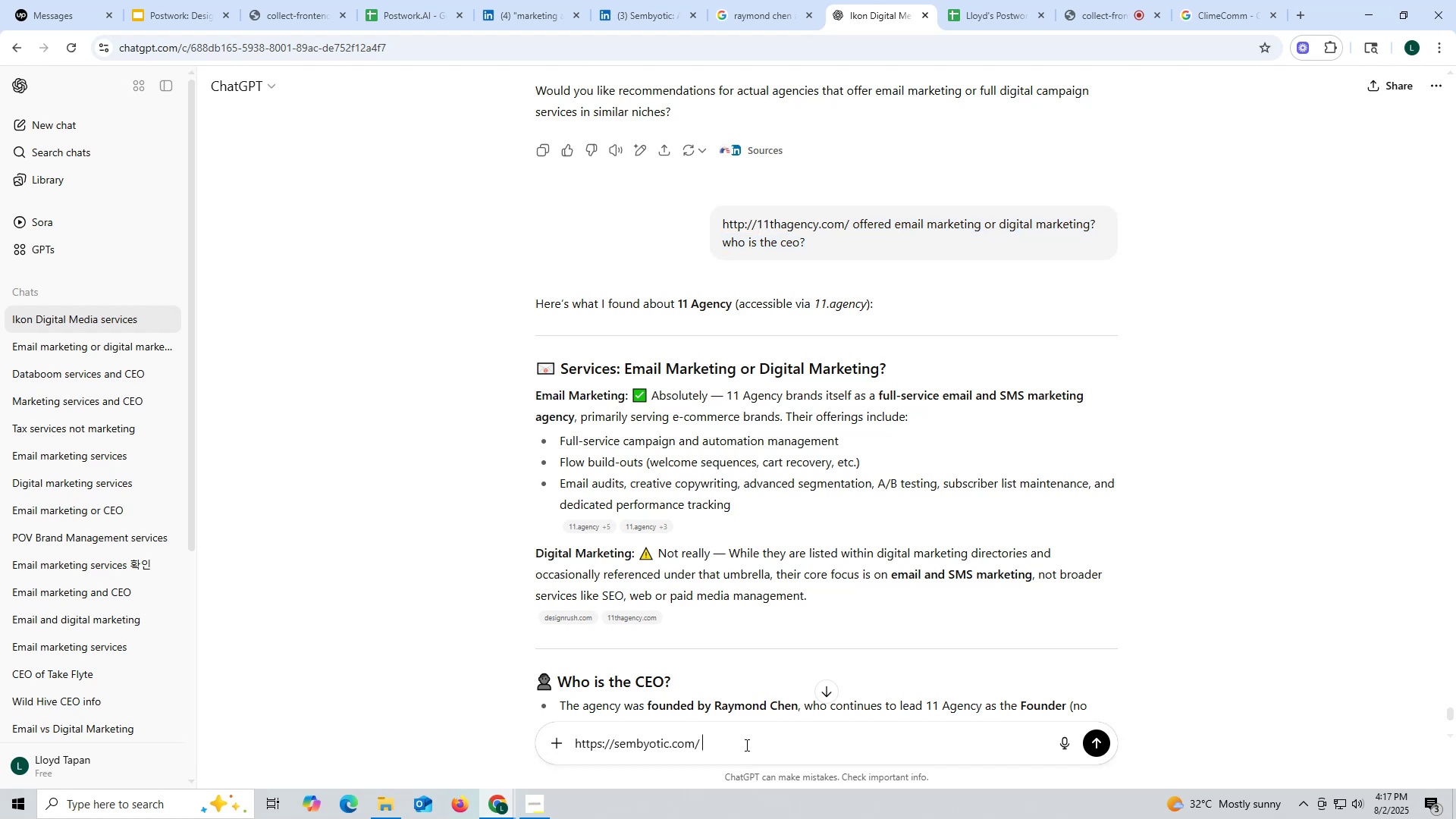 
key(Control+V)
 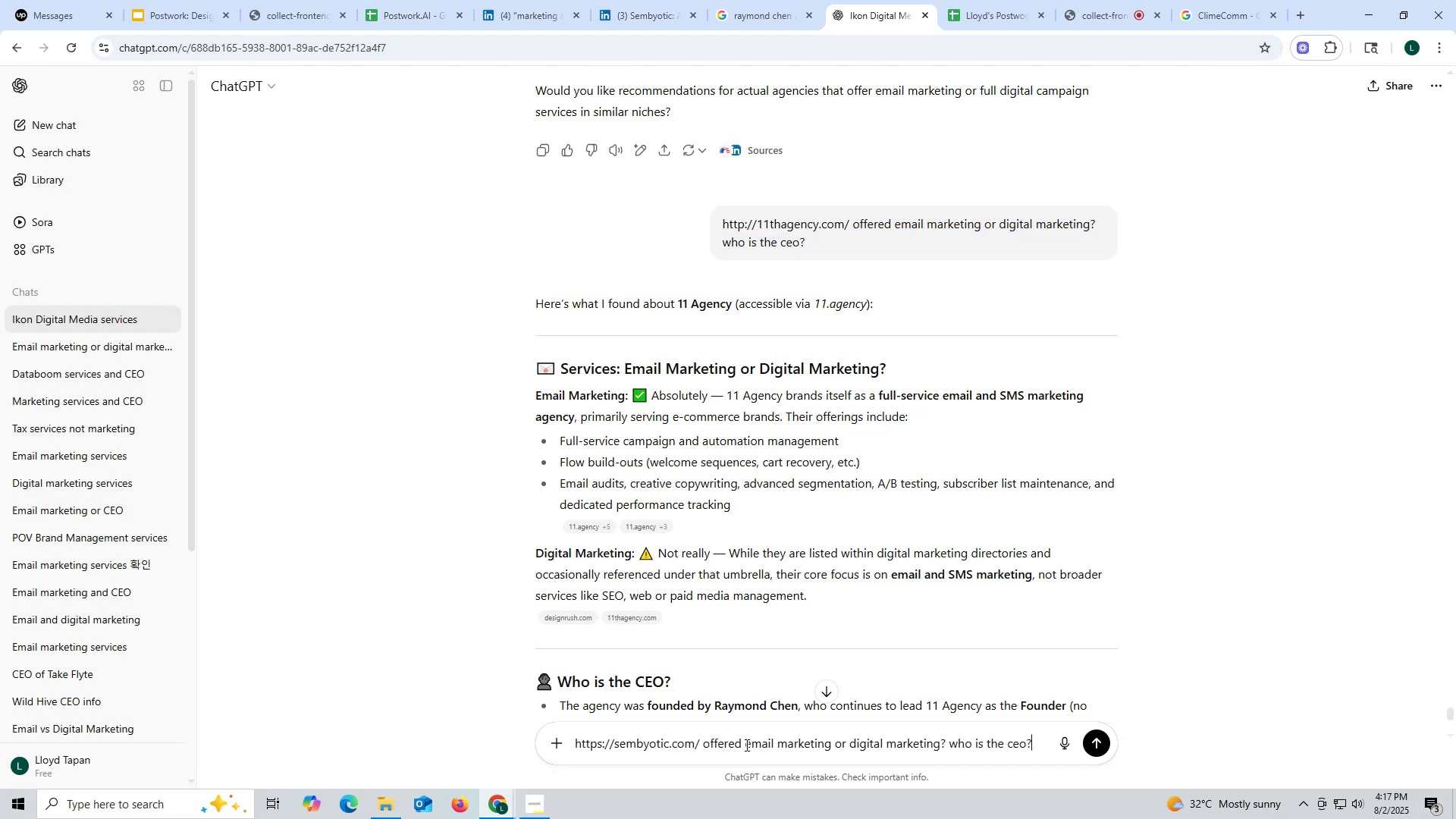 
key(Enter)
 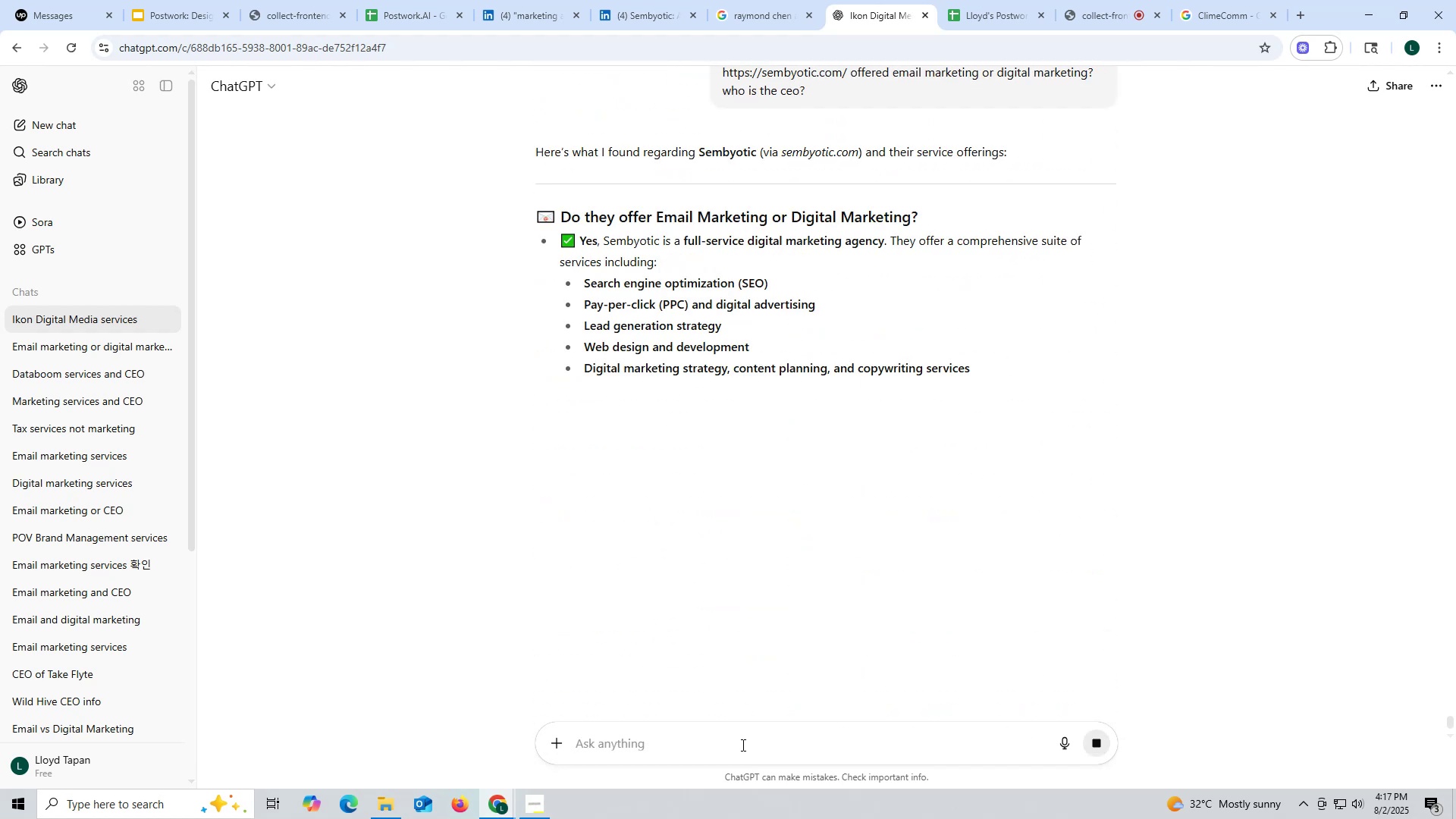 
wait(7.72)
 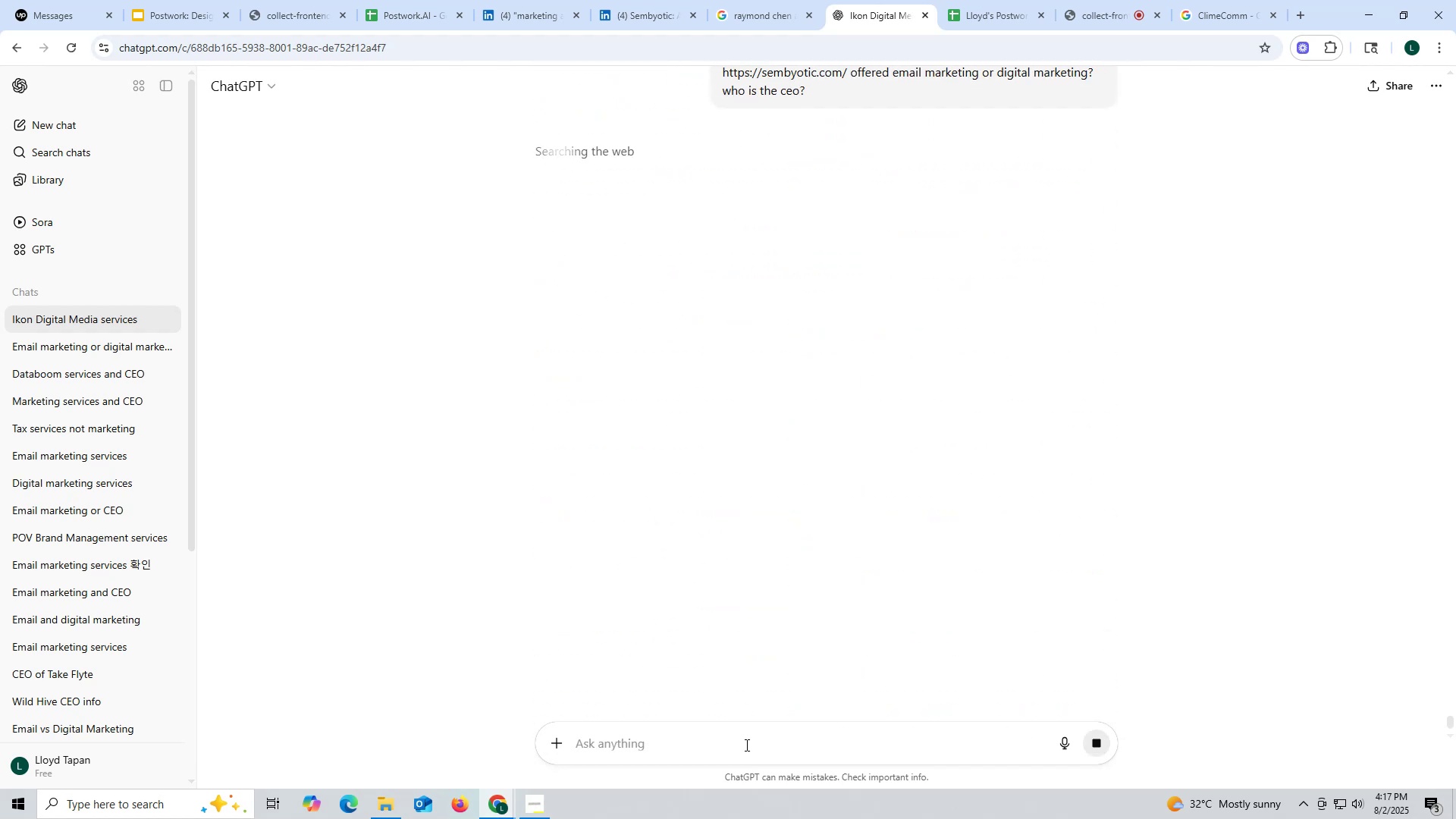 
scroll: coordinate [839, 583], scroll_direction: down, amount: 3.0
 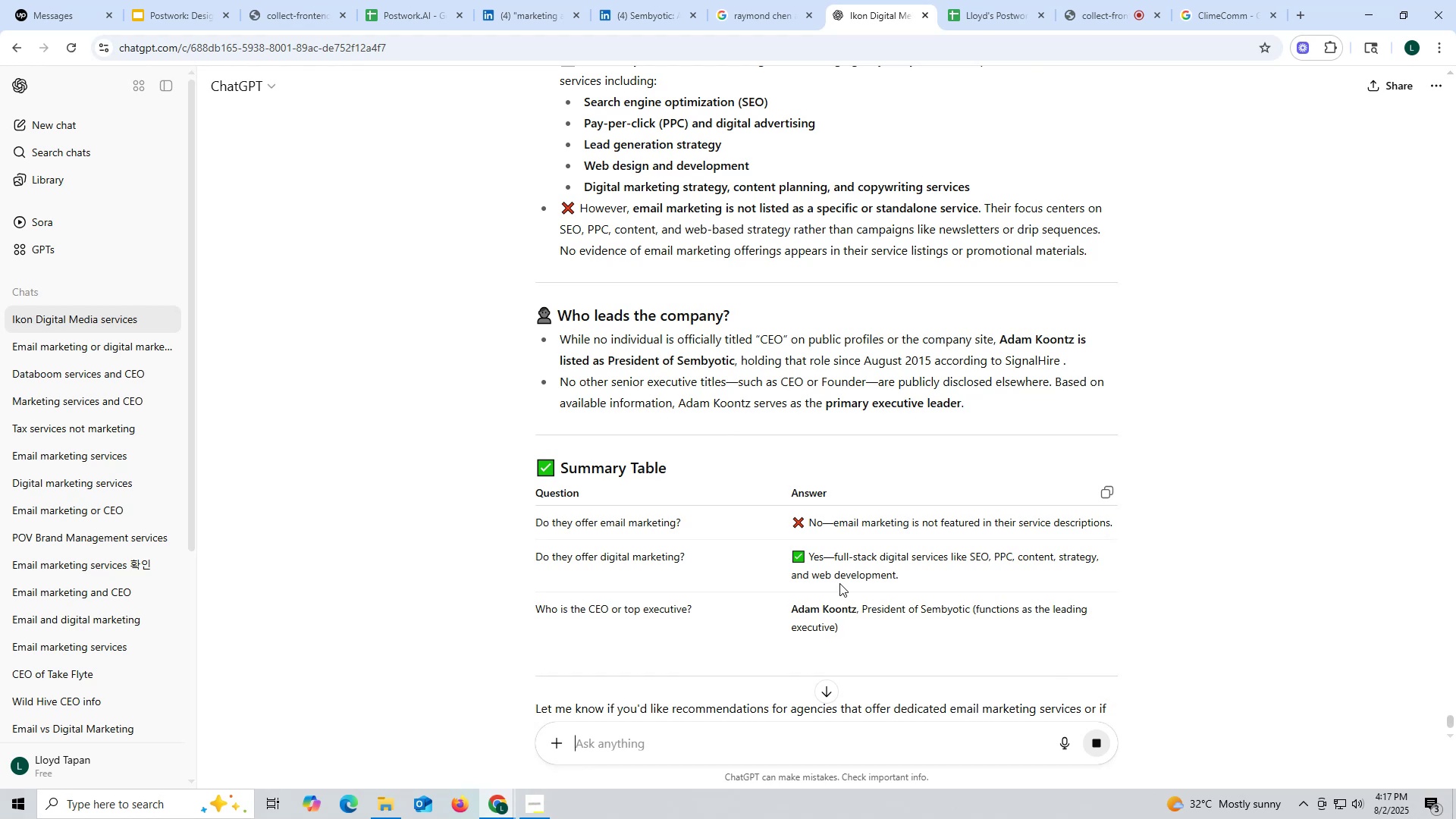 
scroll: coordinate [839, 583], scroll_direction: up, amount: 2.0
 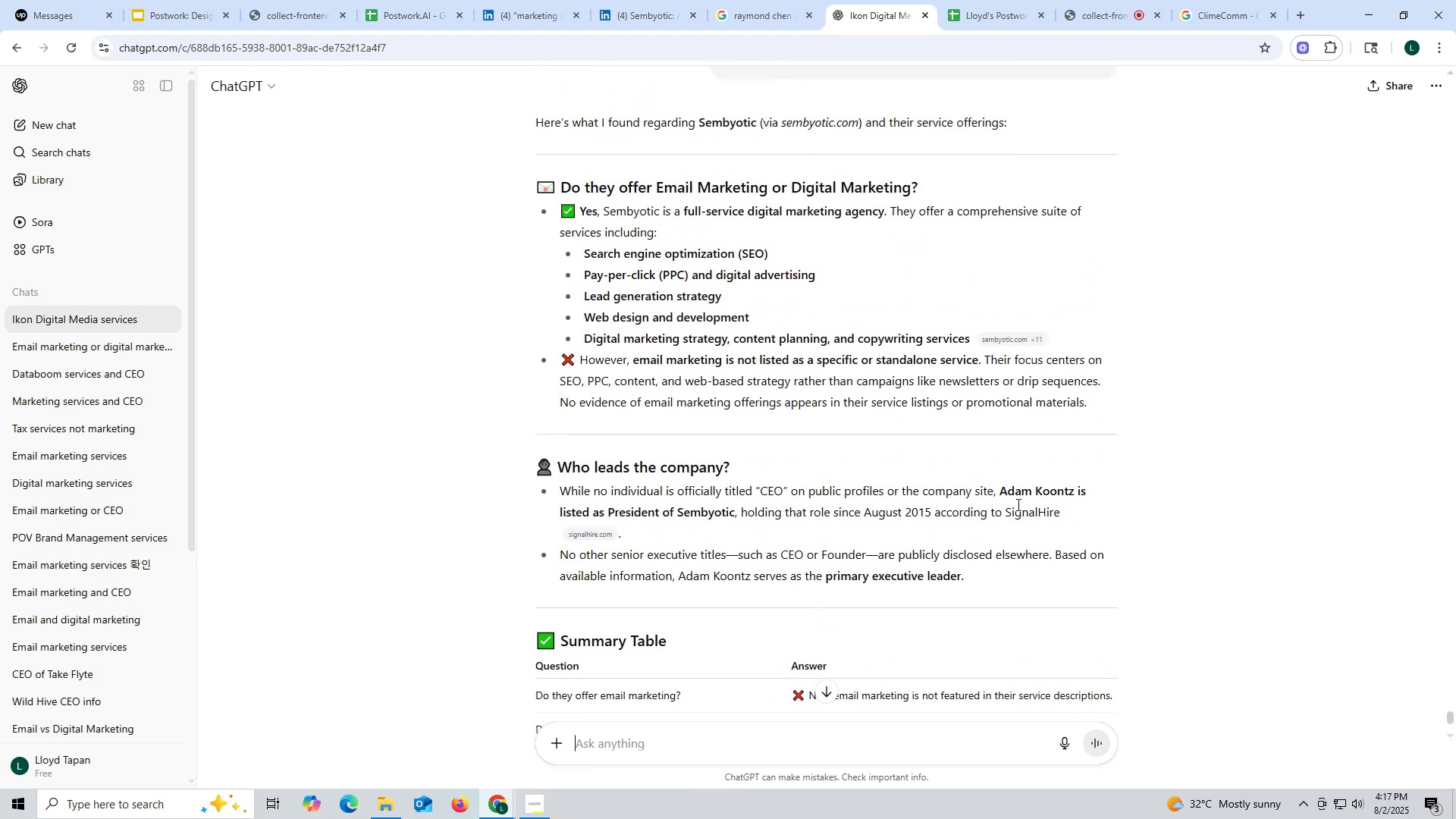 
left_click_drag(start_coordinate=[999, 493], to_coordinate=[1073, 494])
 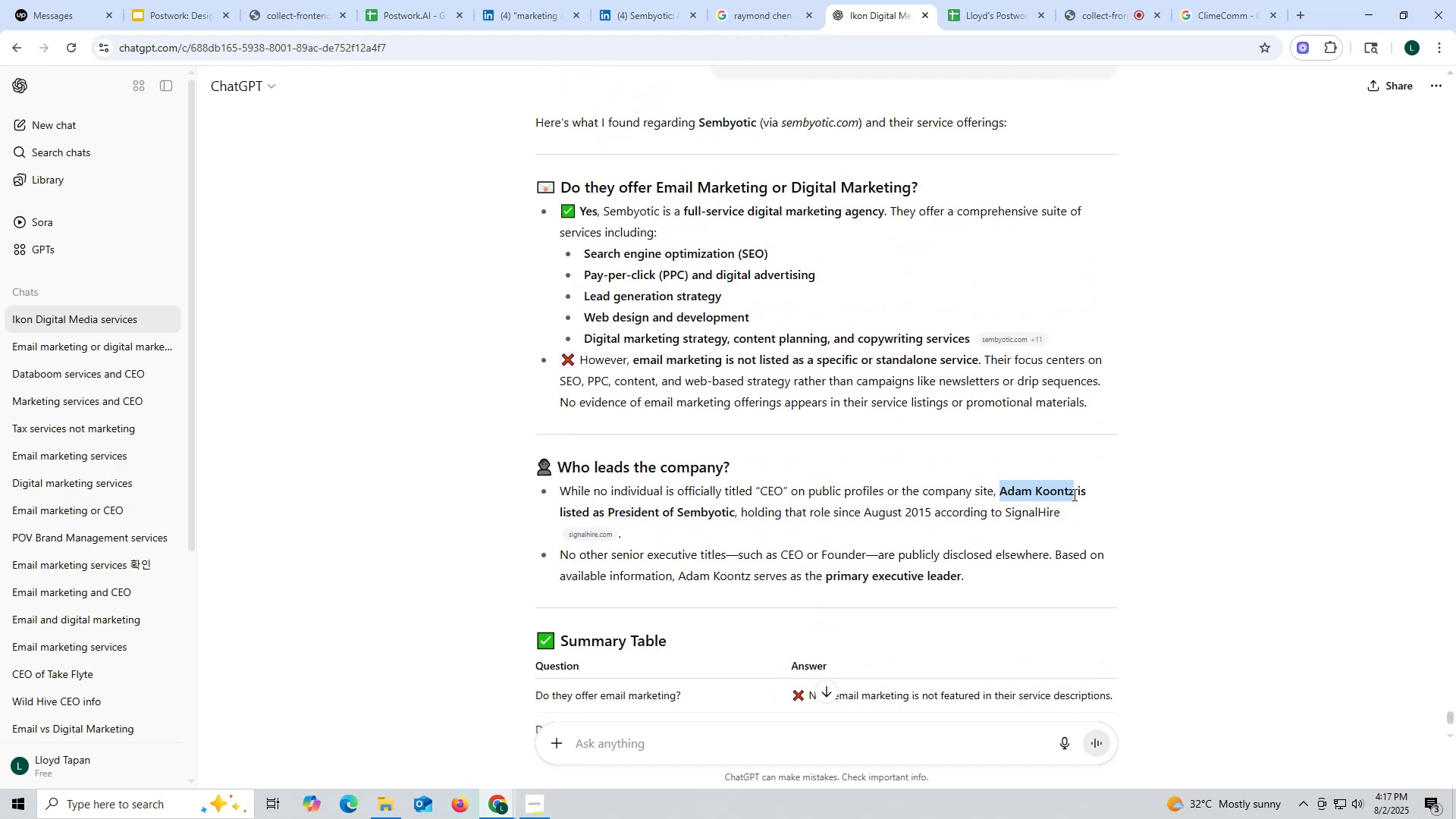 
key(Control+ControlLeft)
 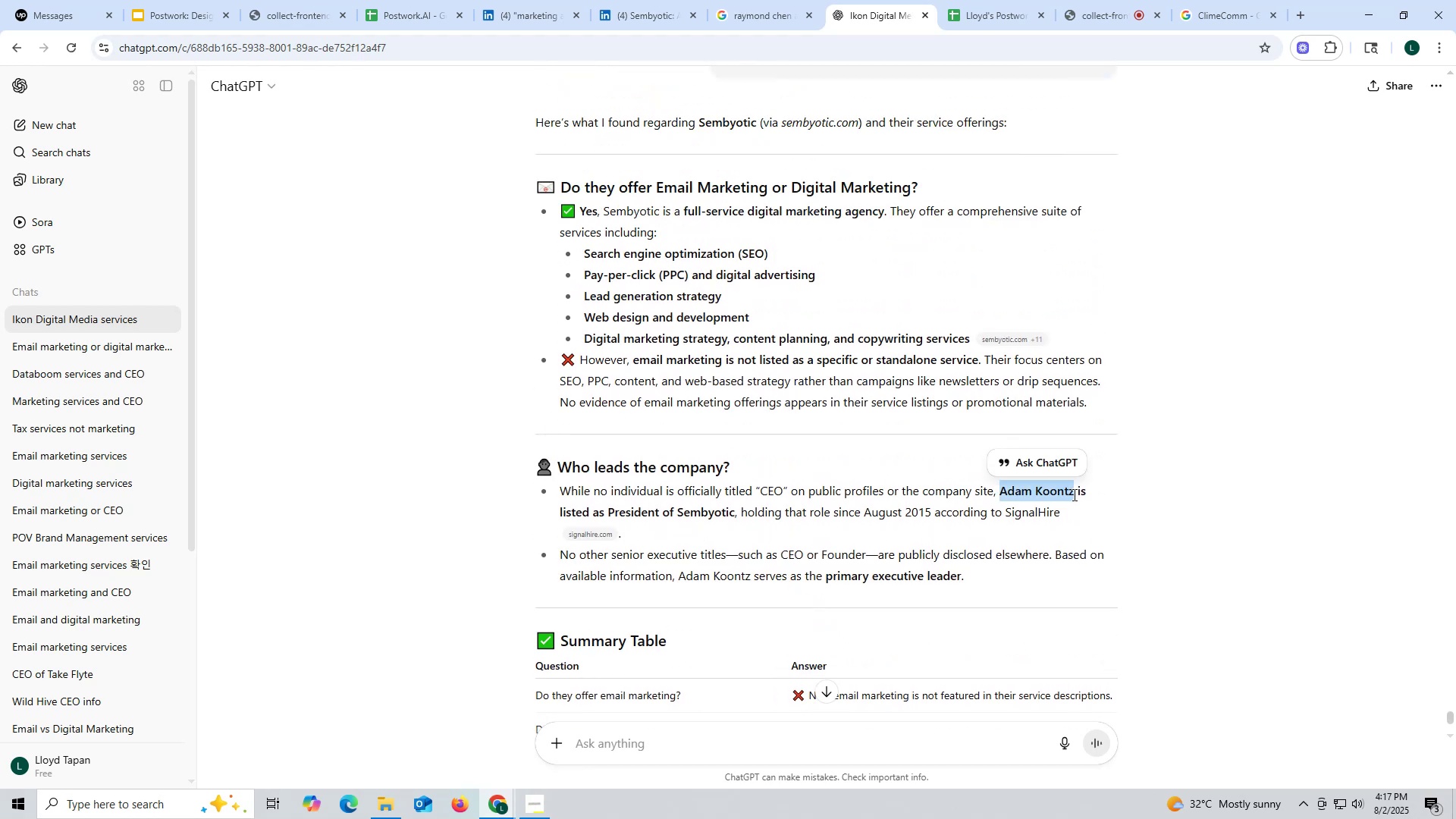 
key(Control+C)
 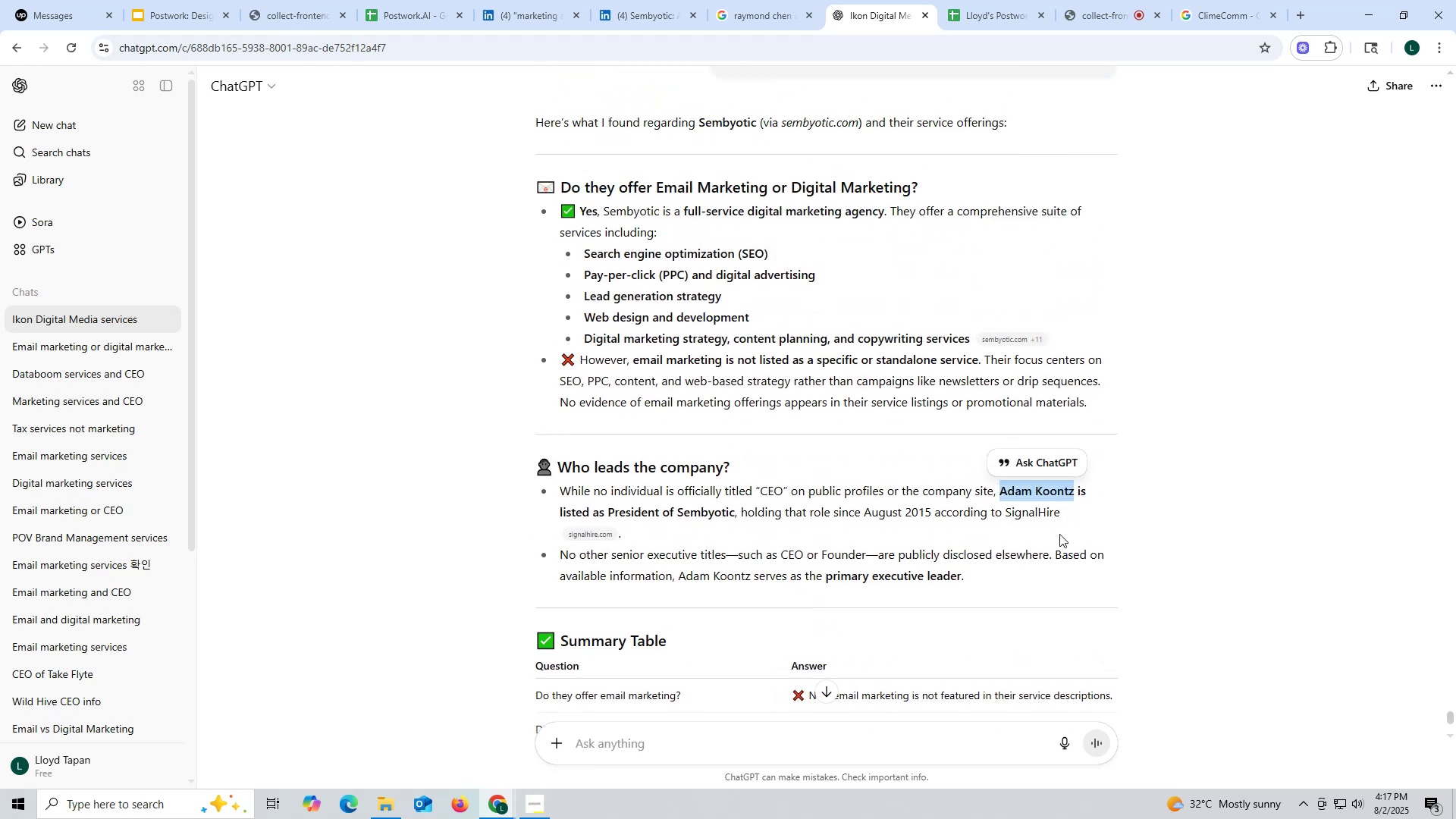 
key(Control+ControlLeft)
 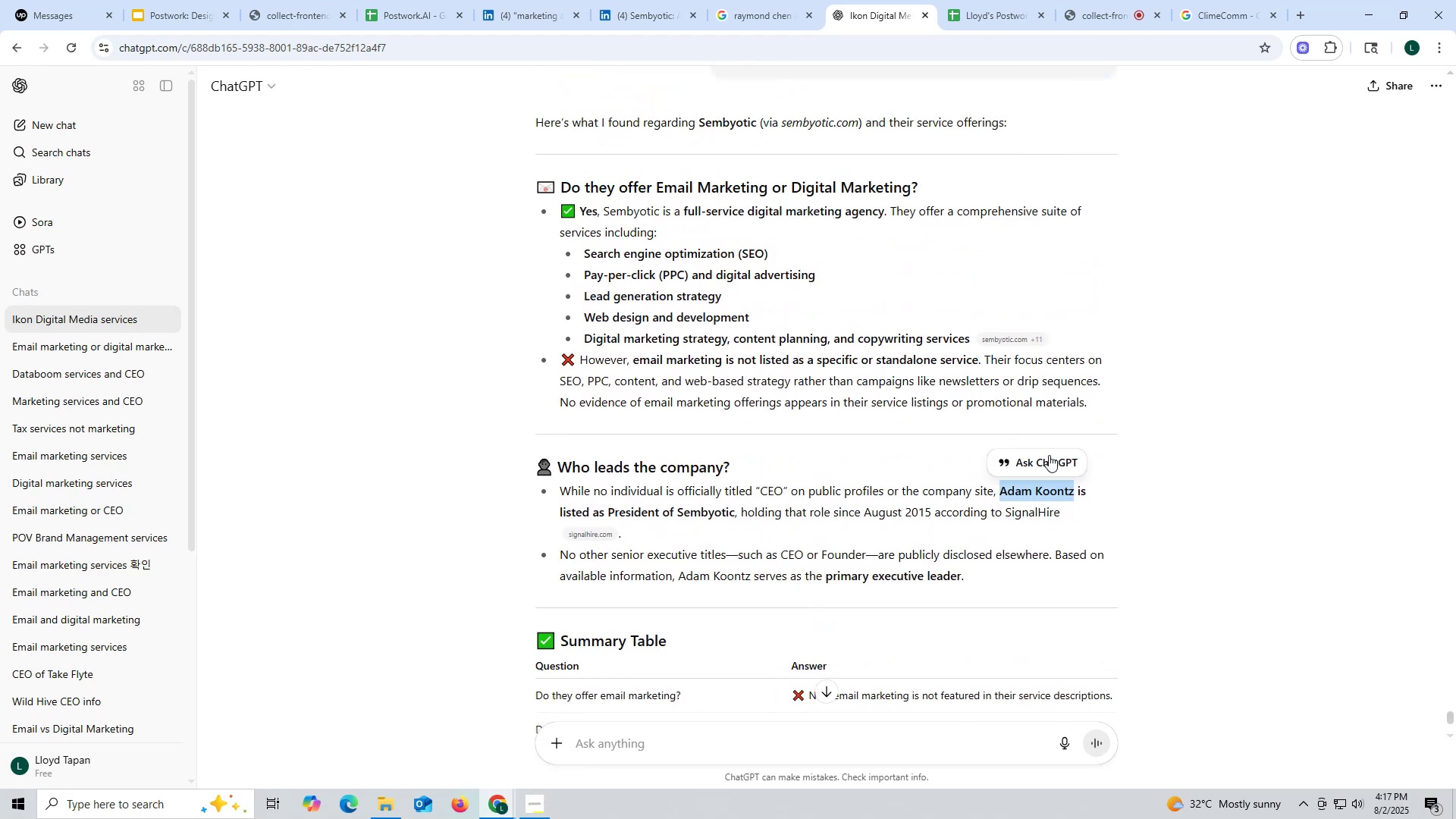 
key(Control+C)
 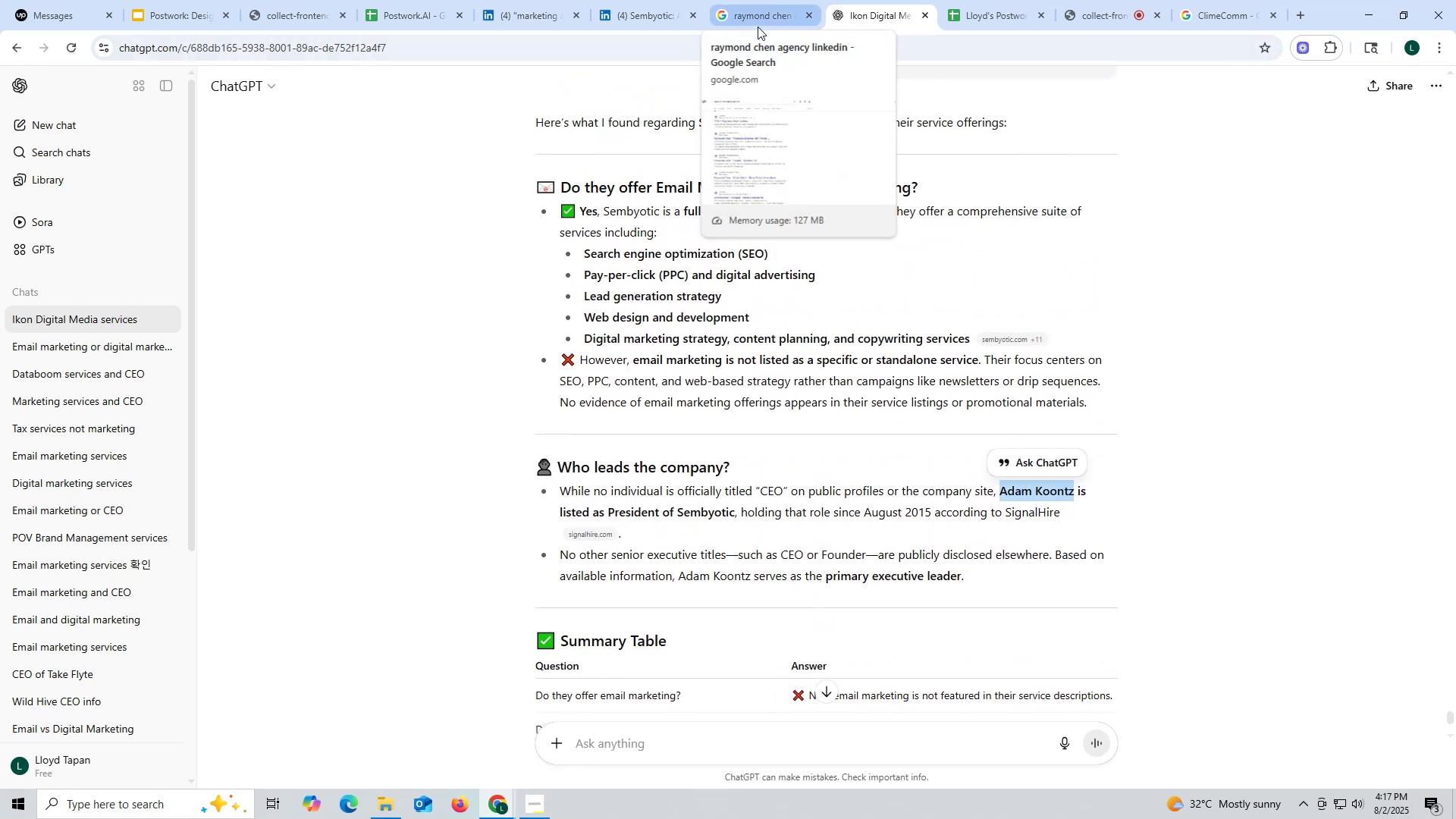 
left_click([764, 17])
 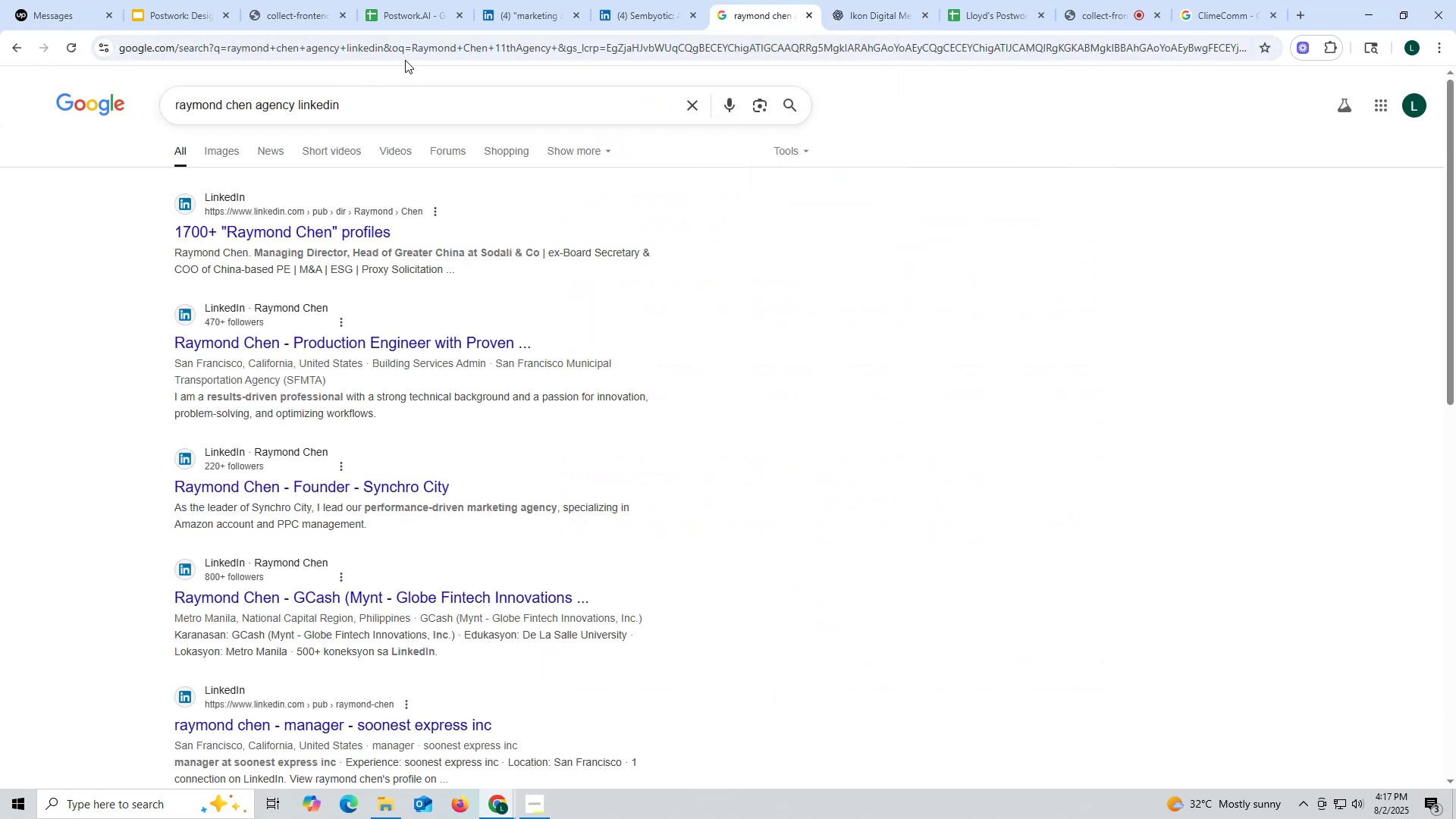 
left_click([412, 50])
 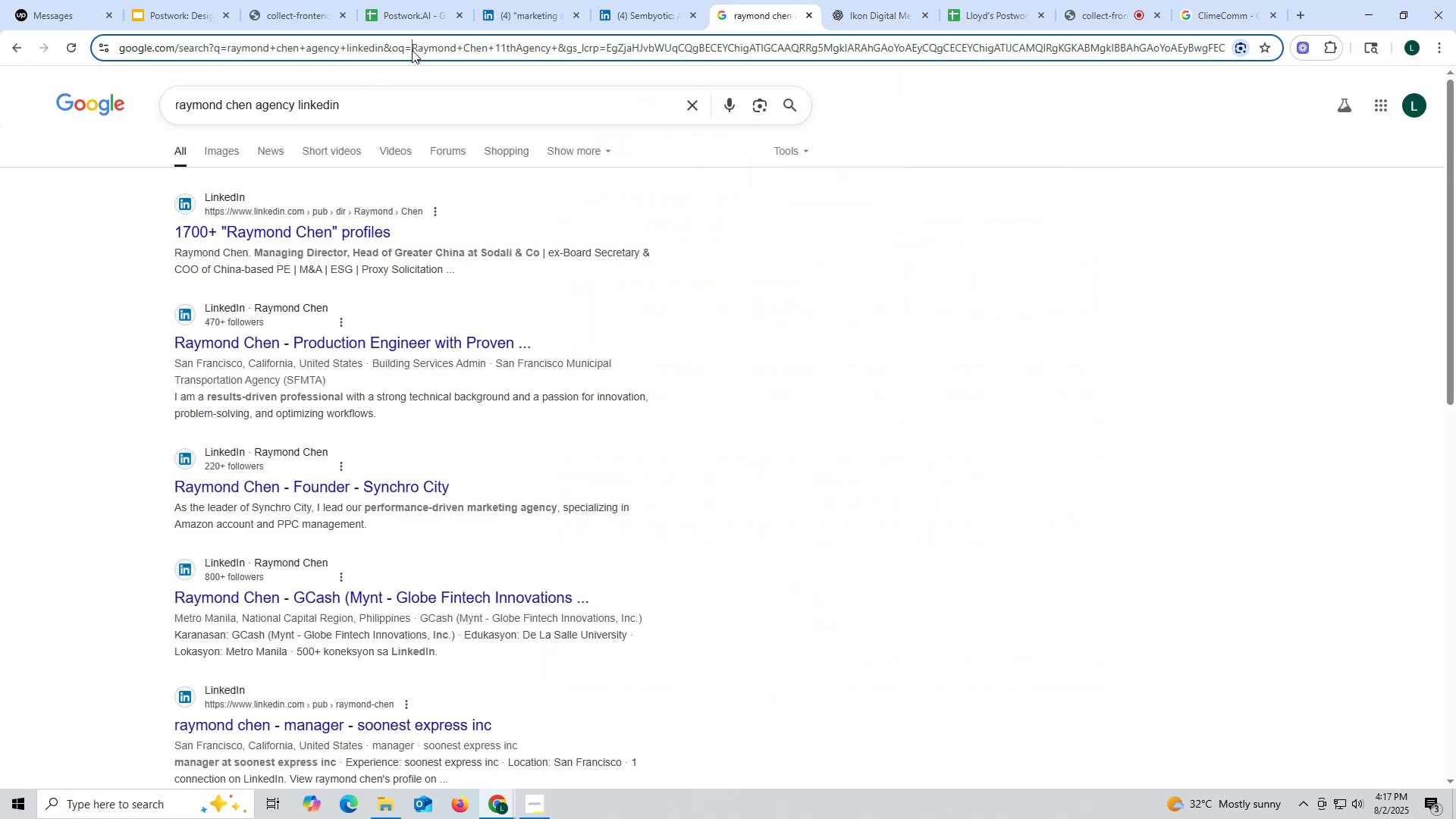 
key(Control+ControlLeft)
 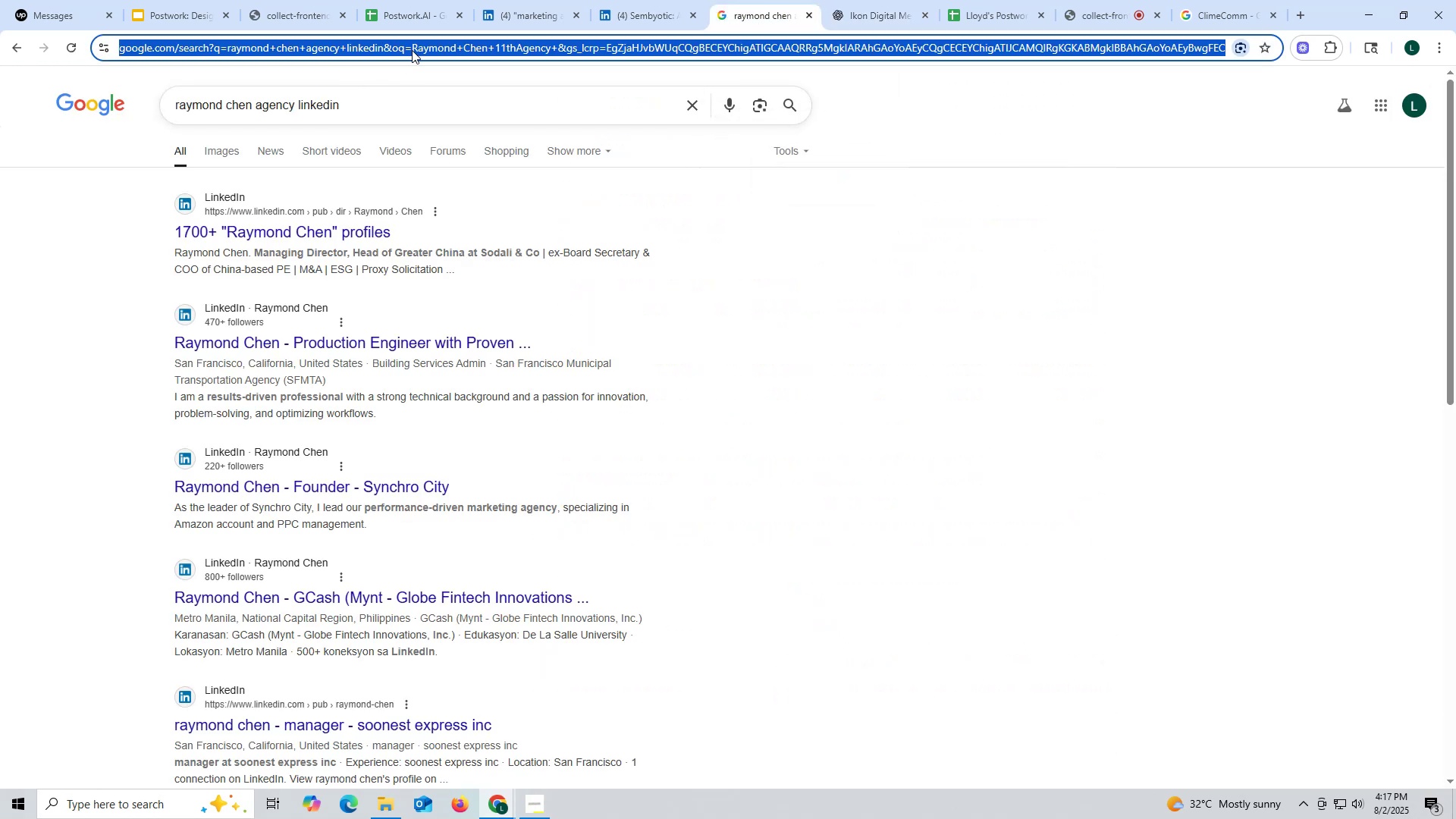 
key(Control+V)
 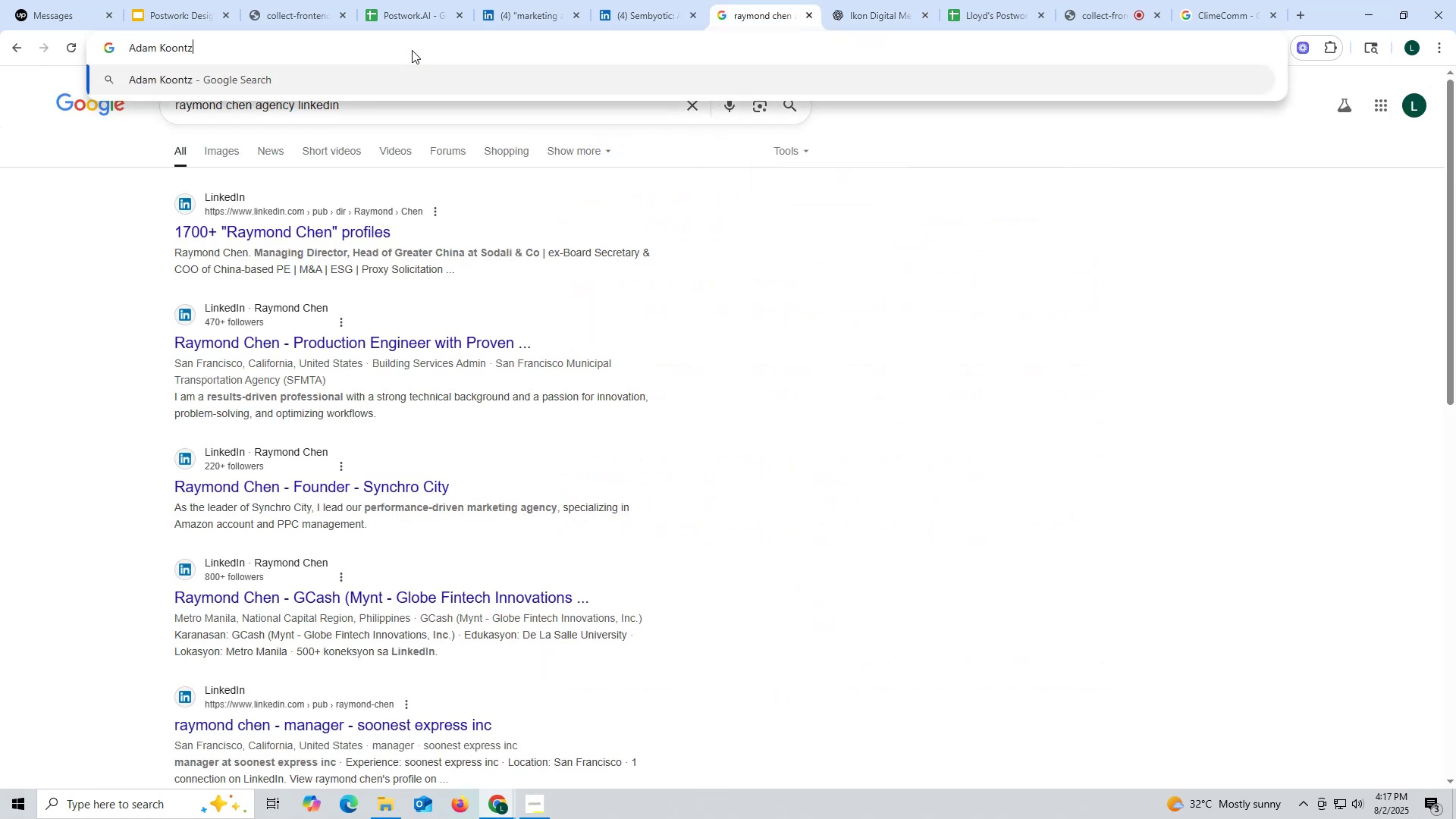 
key(Space)
 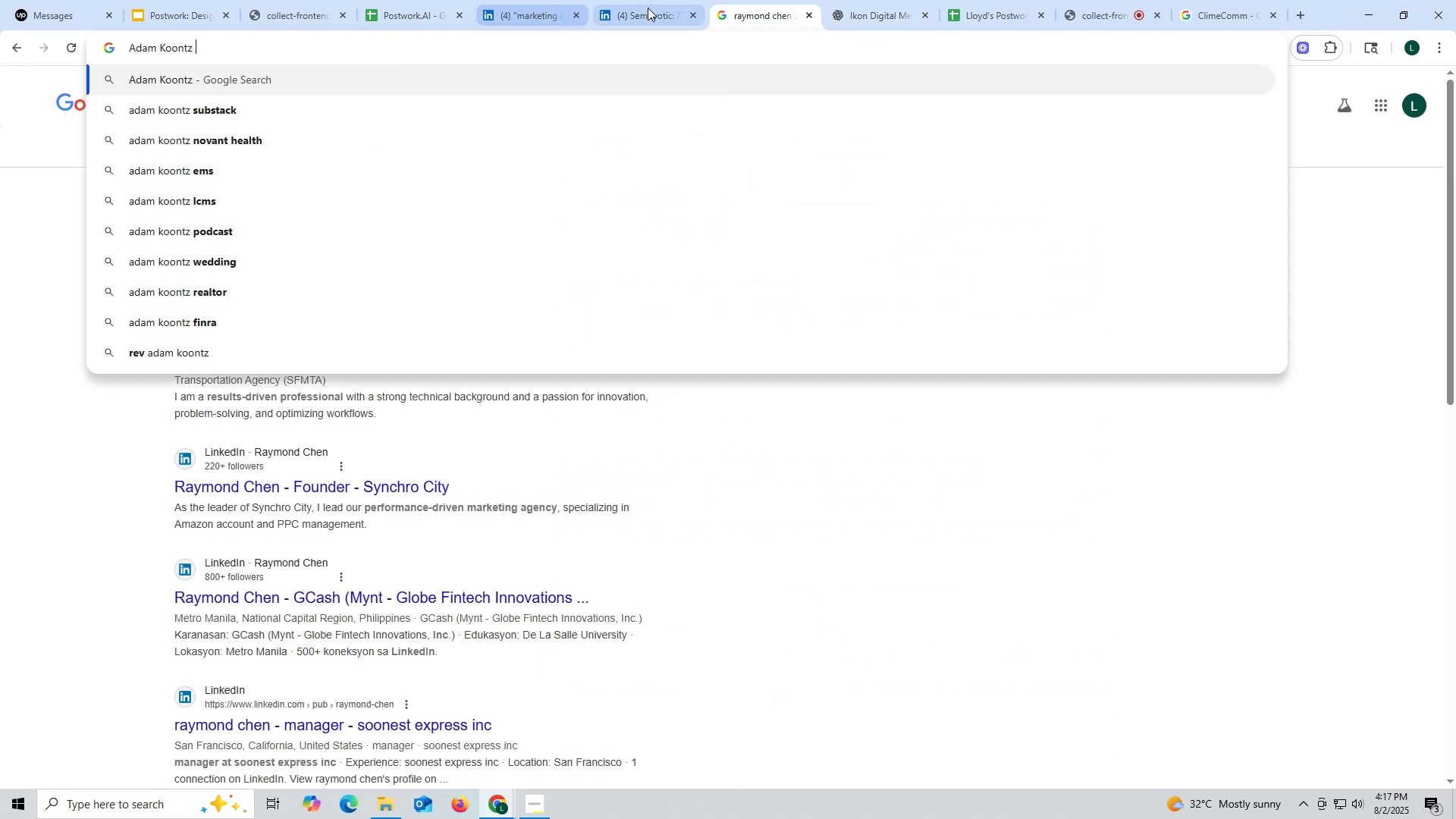 
left_click([650, 7])
 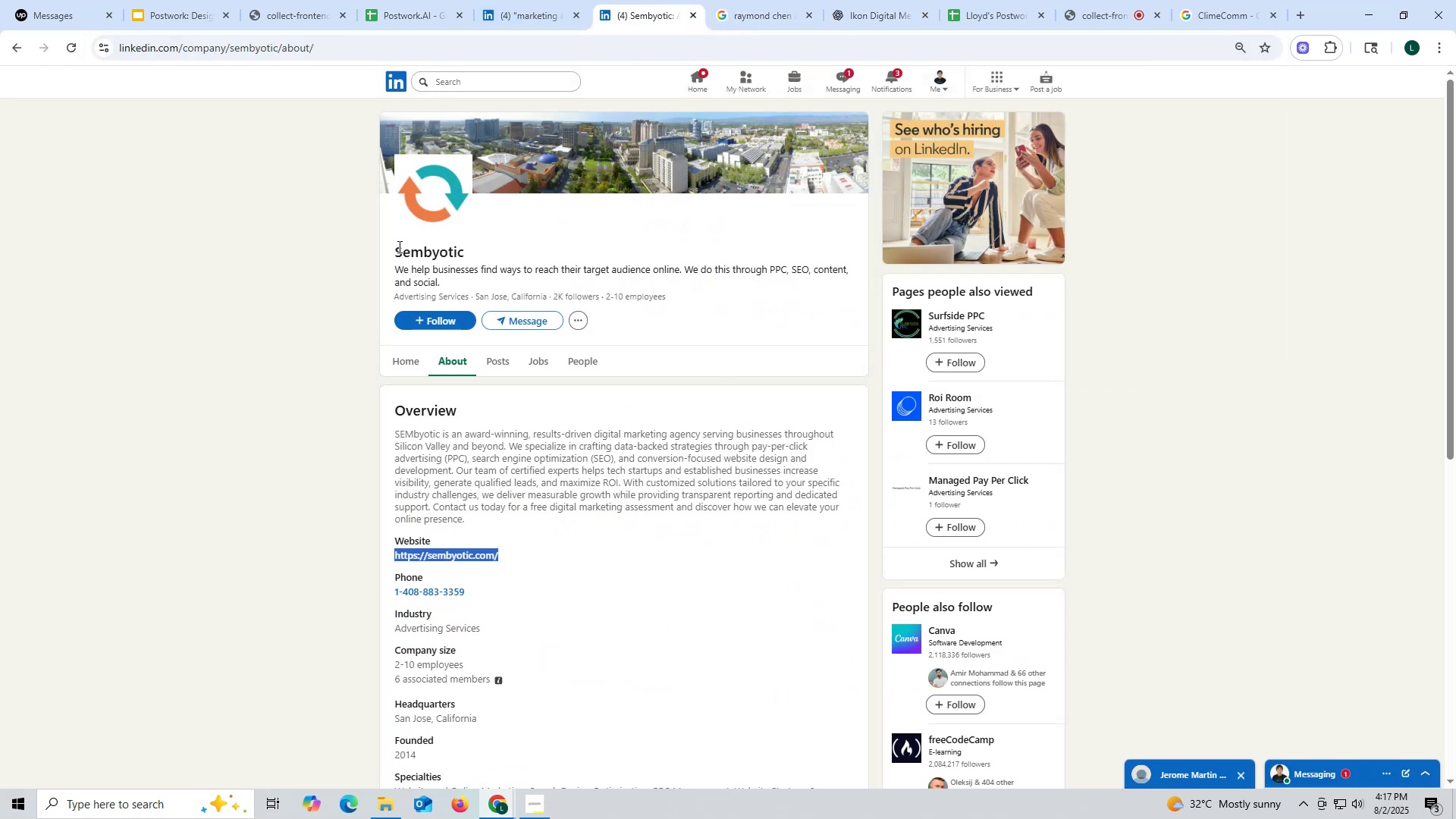 
left_click_drag(start_coordinate=[382, 248], to_coordinate=[497, 249])
 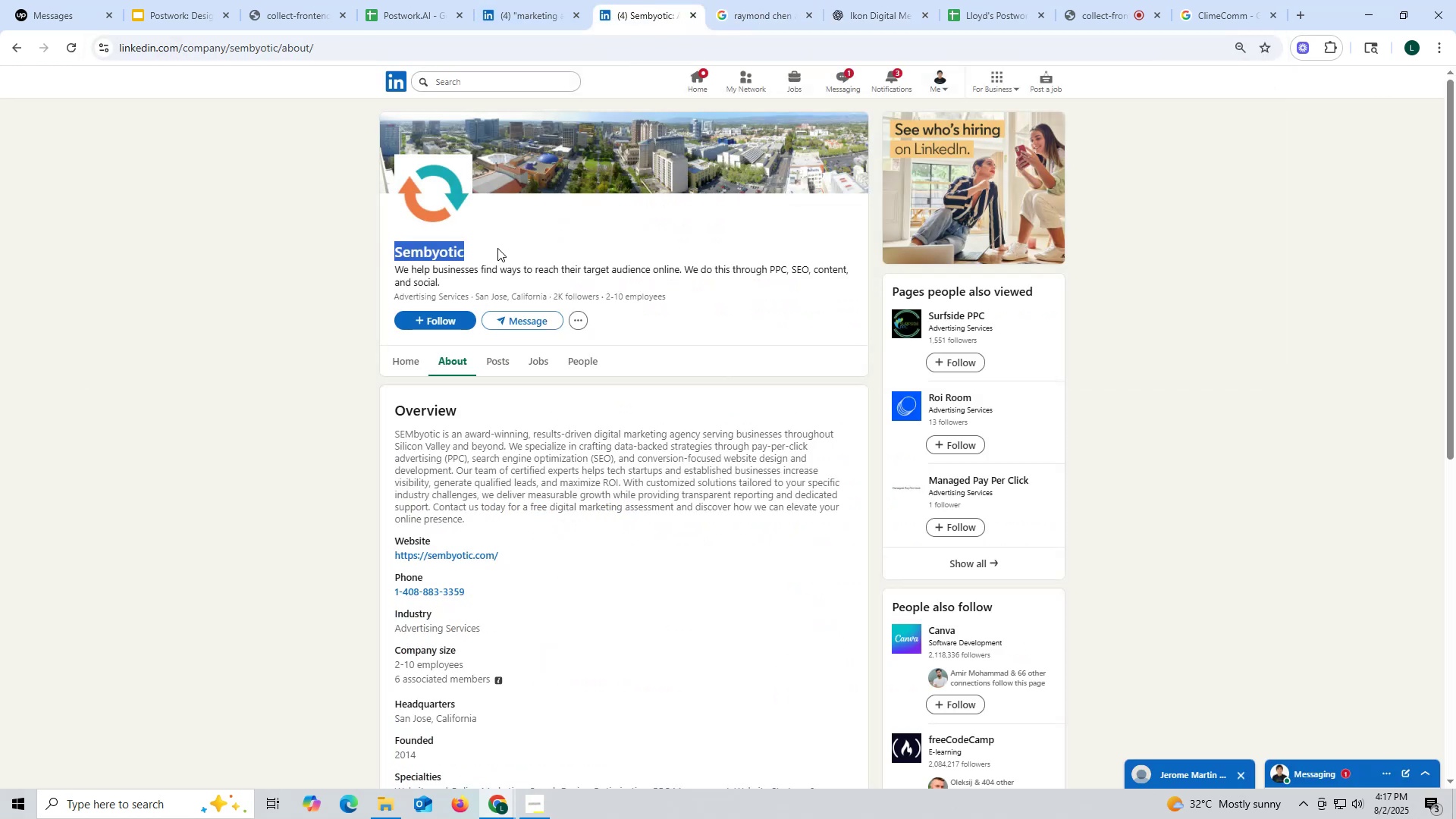 
key(Control+ControlLeft)
 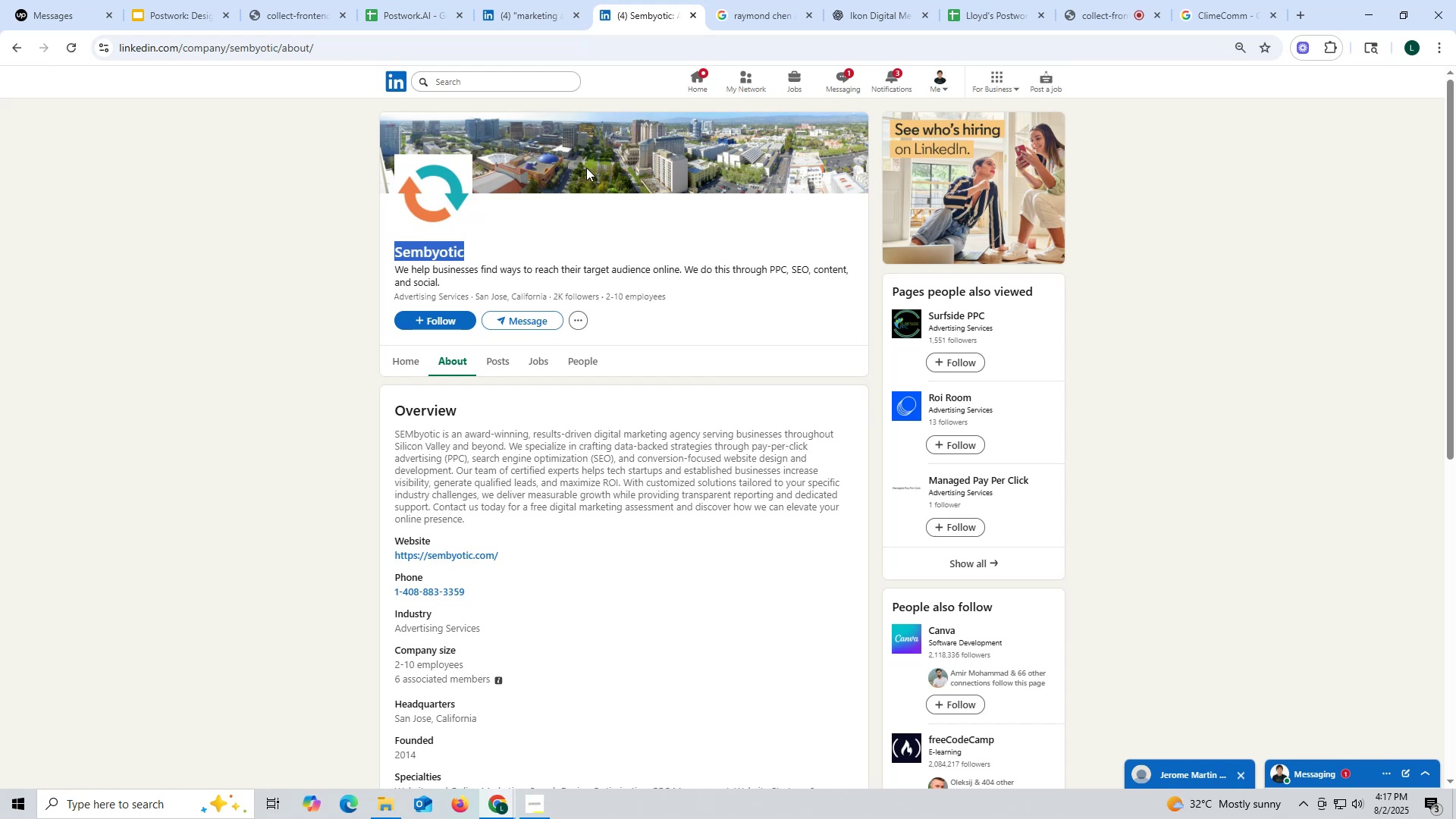 
key(Control+C)
 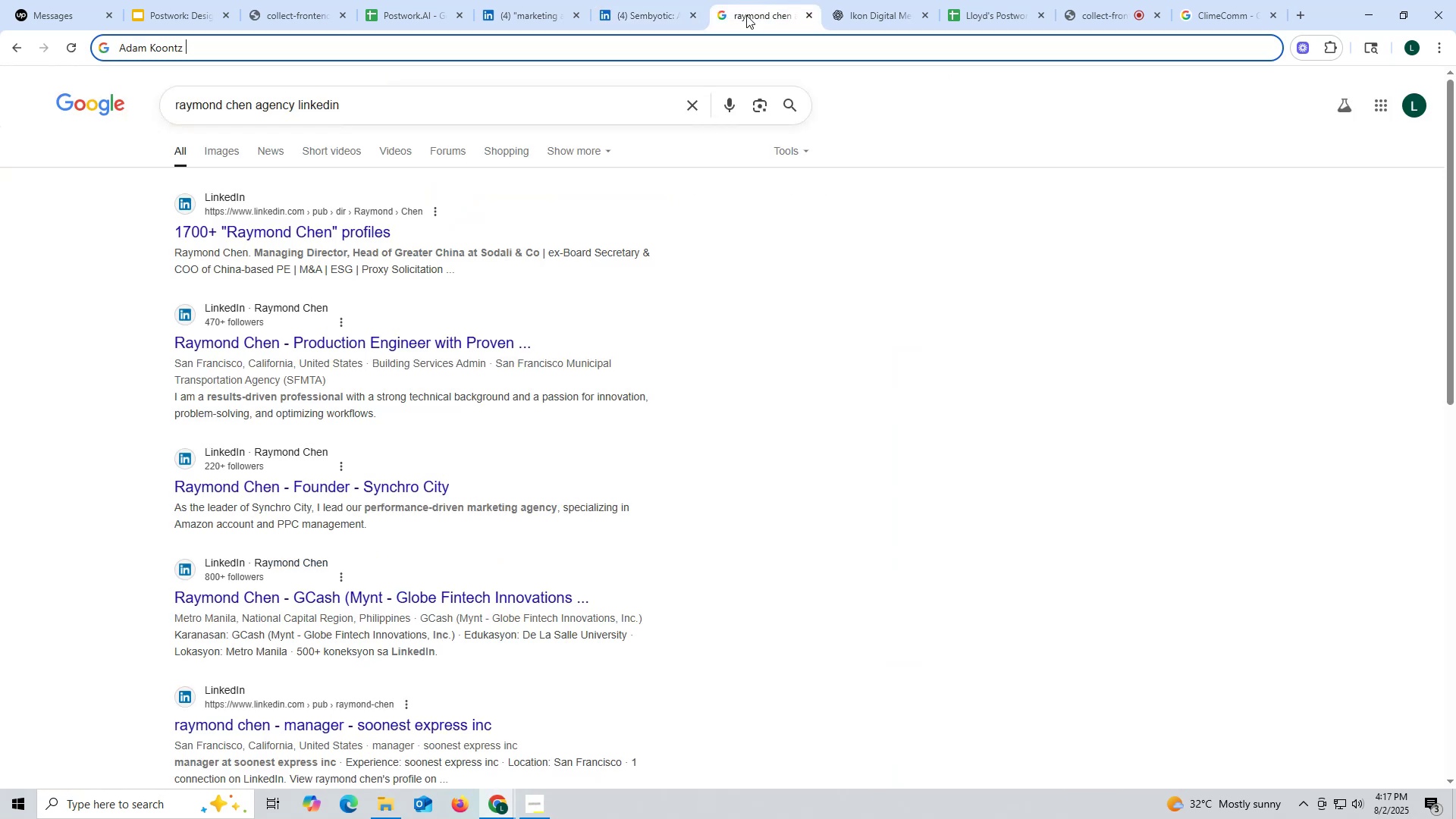 
key(Control+ControlLeft)
 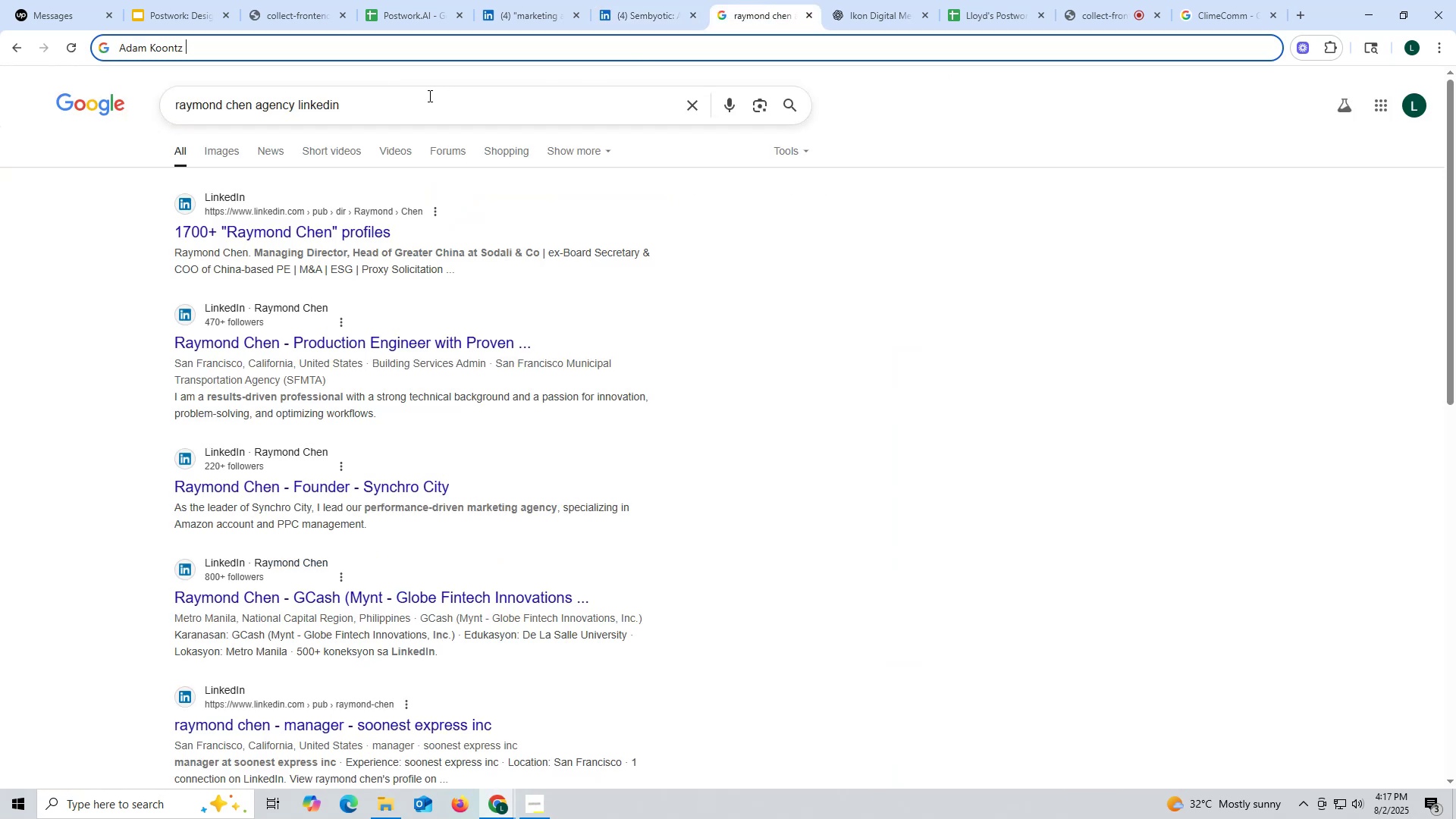 
key(Control+V)
 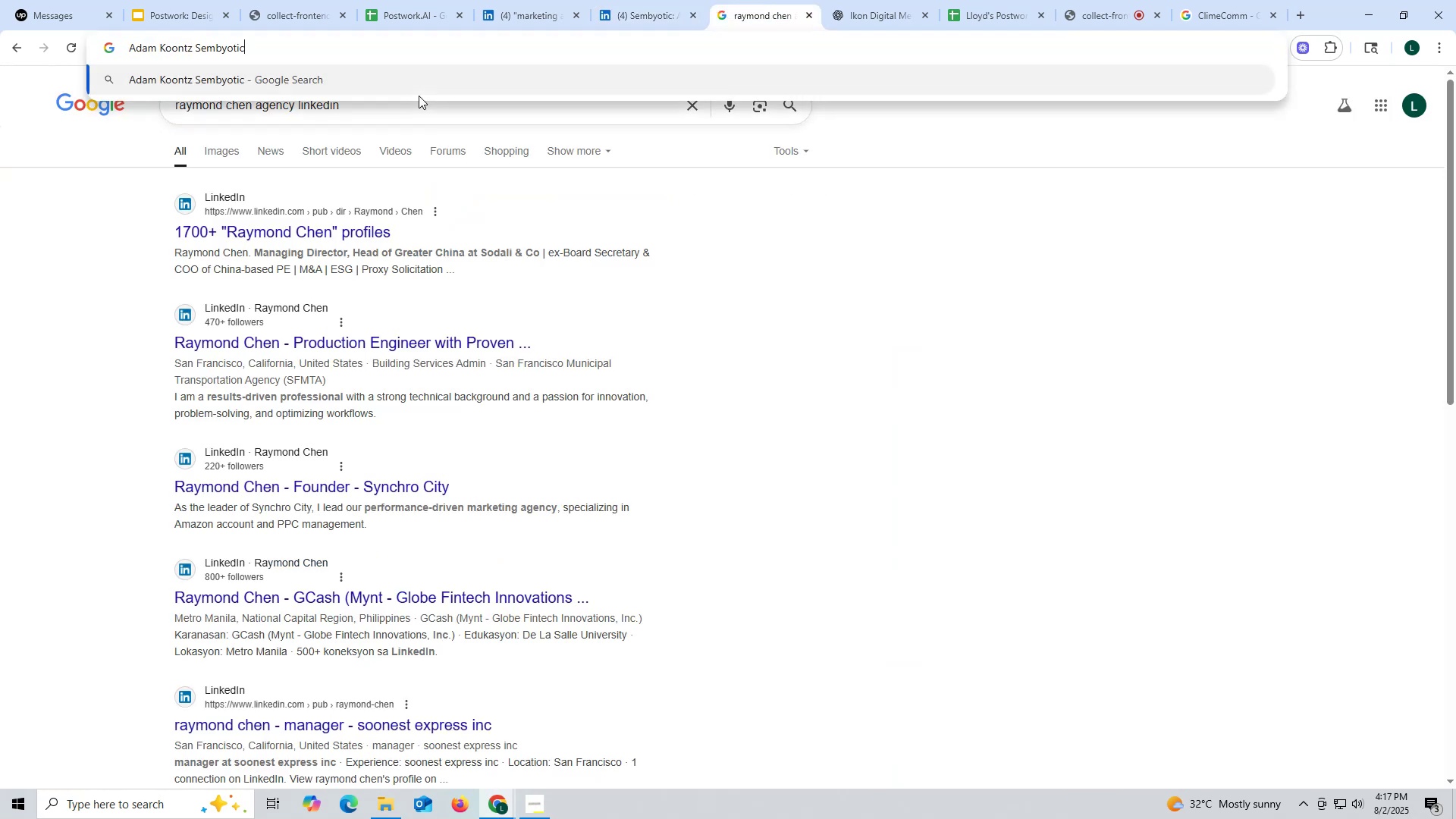 
type( li)
 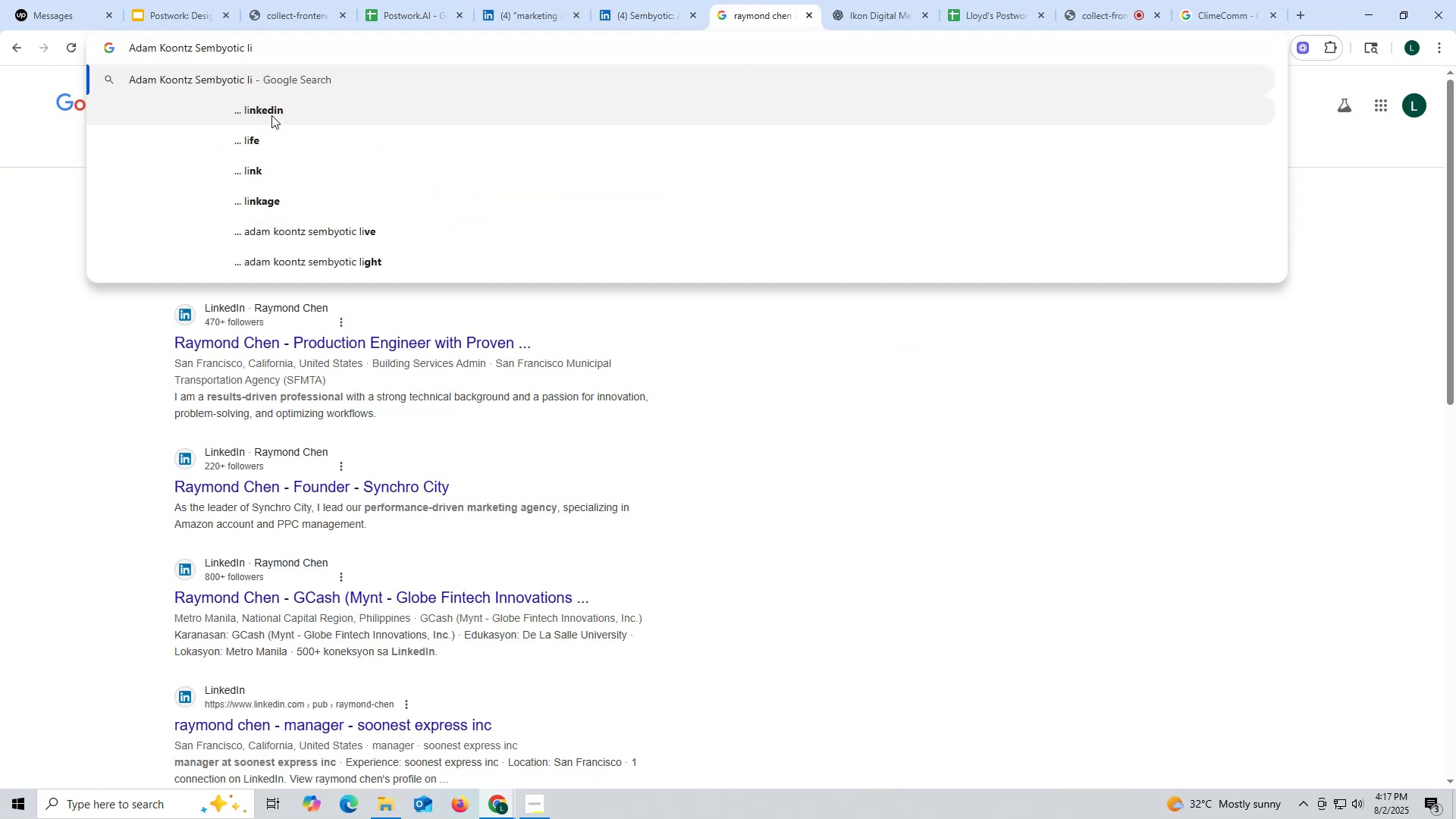 
left_click([271, 115])
 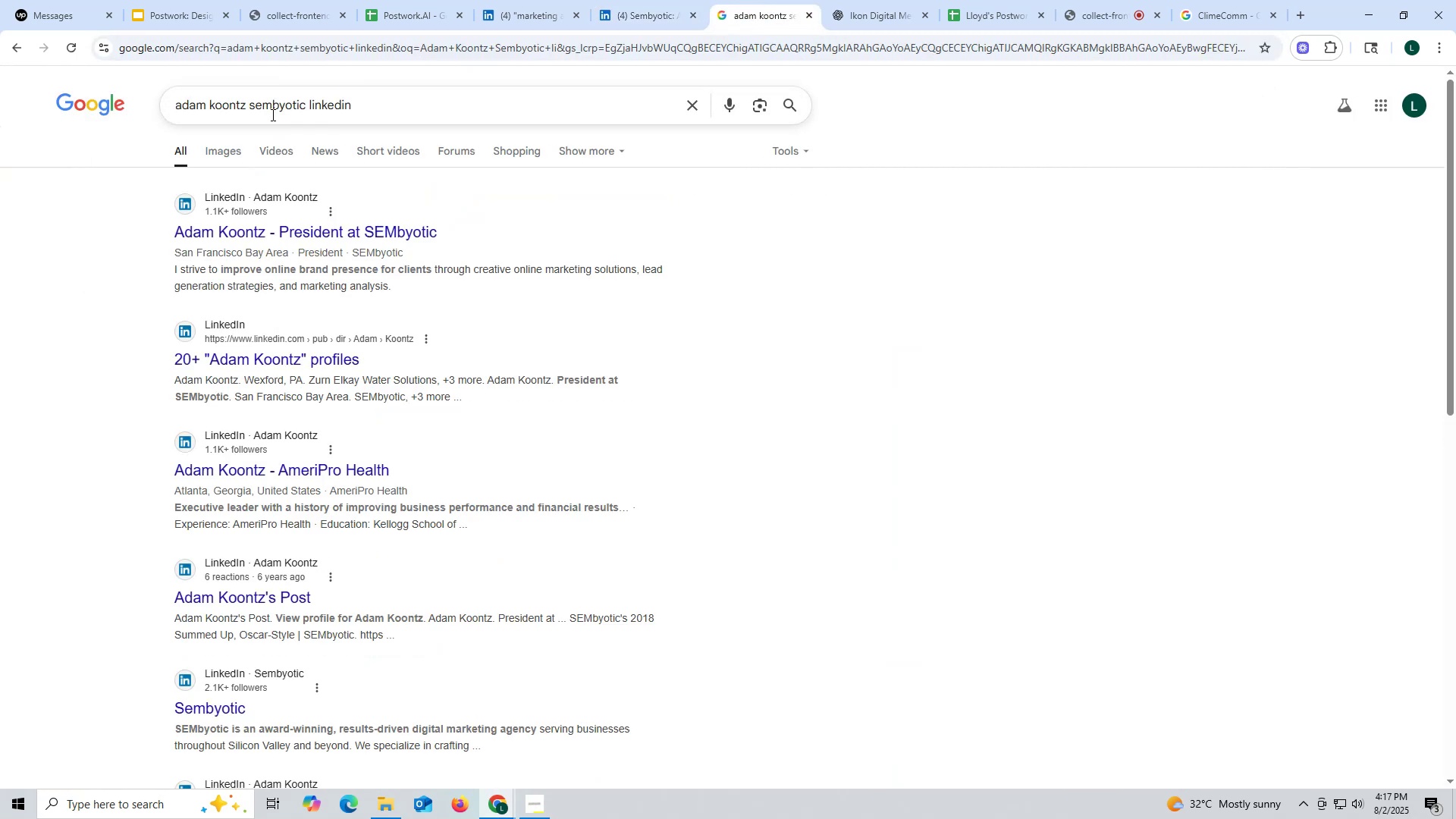 
left_click([343, 226])
 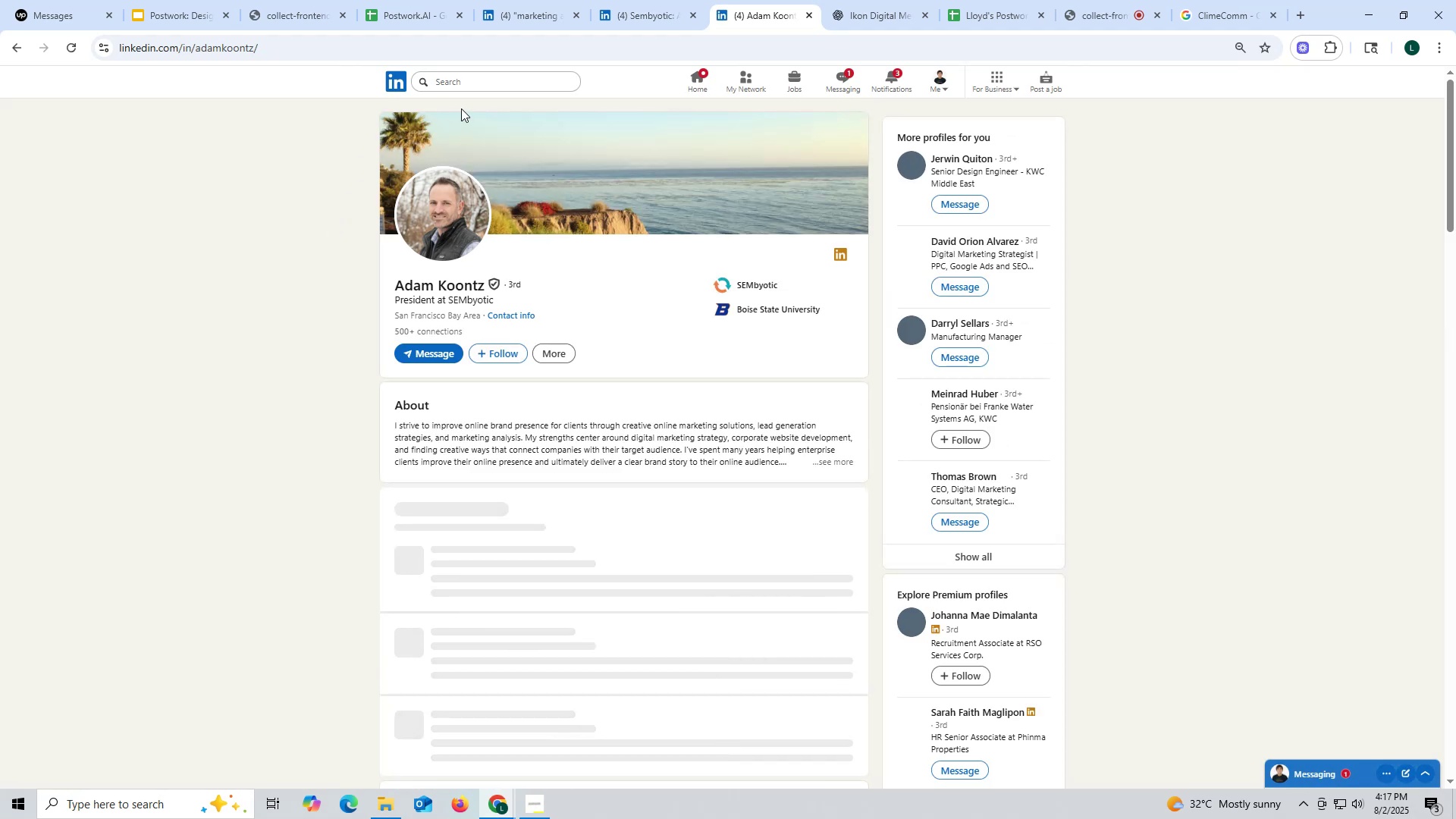 
left_click([634, 17])
 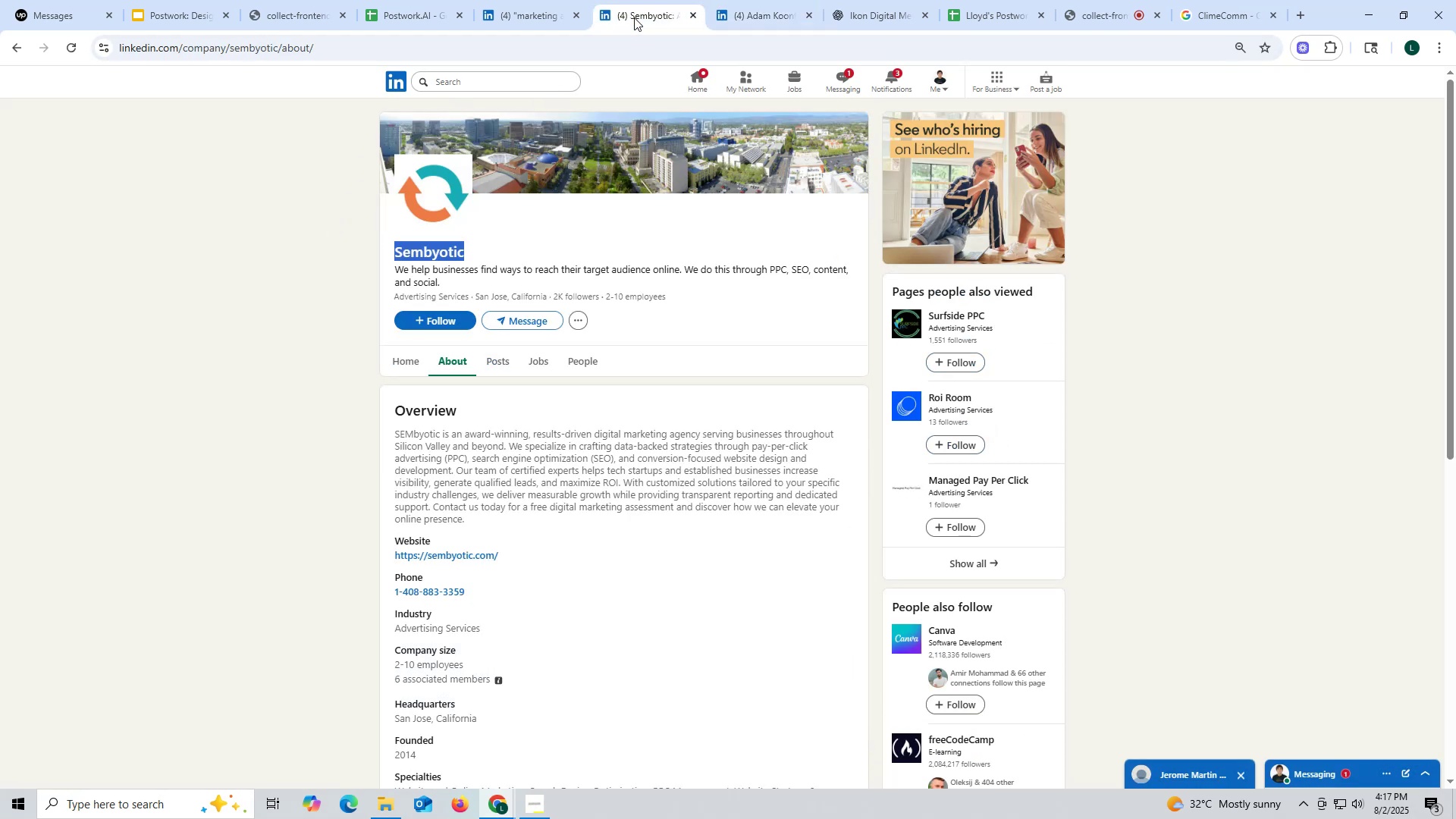 
key(Control+ControlLeft)
 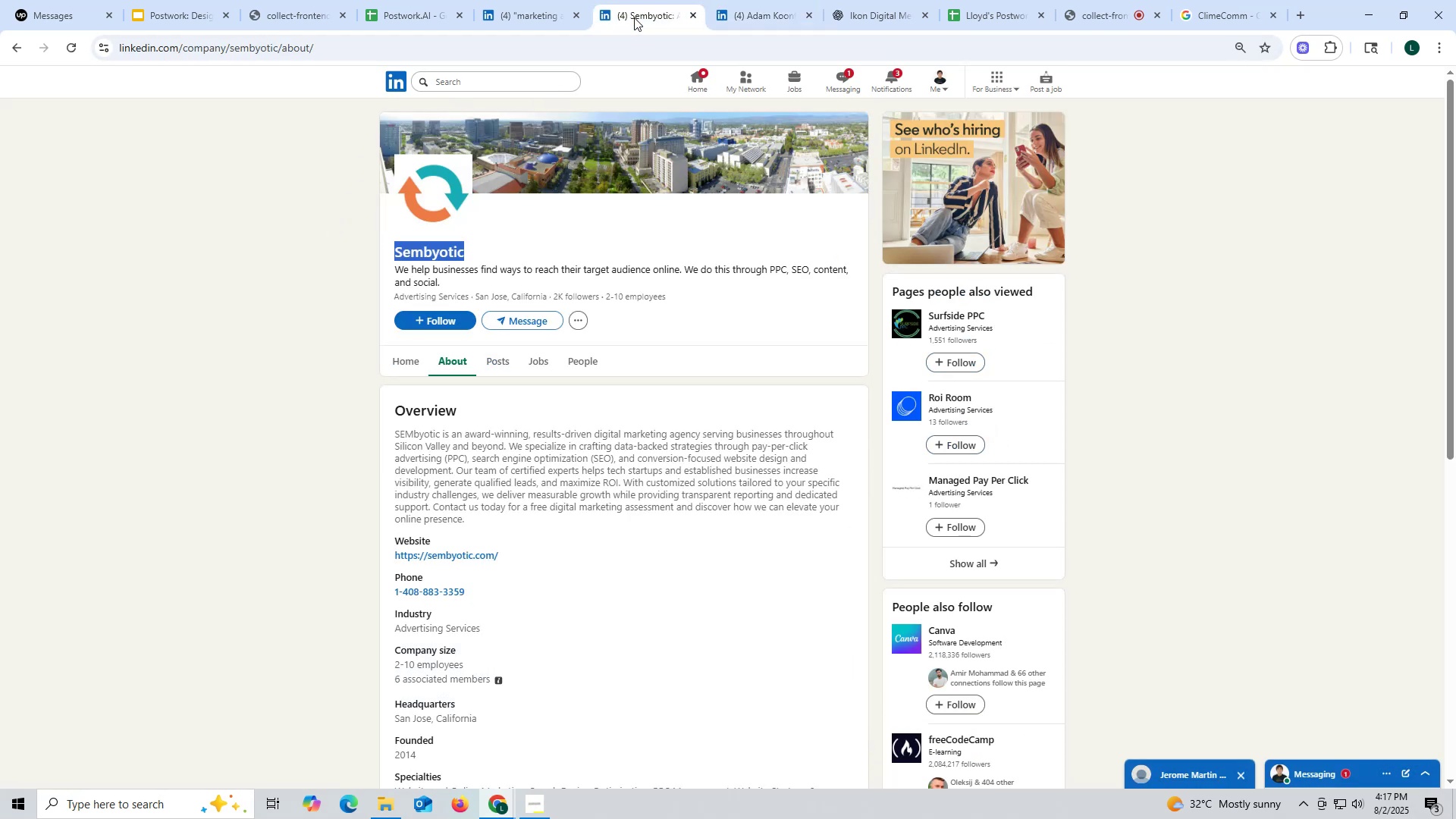 
key(Control+ControlLeft)
 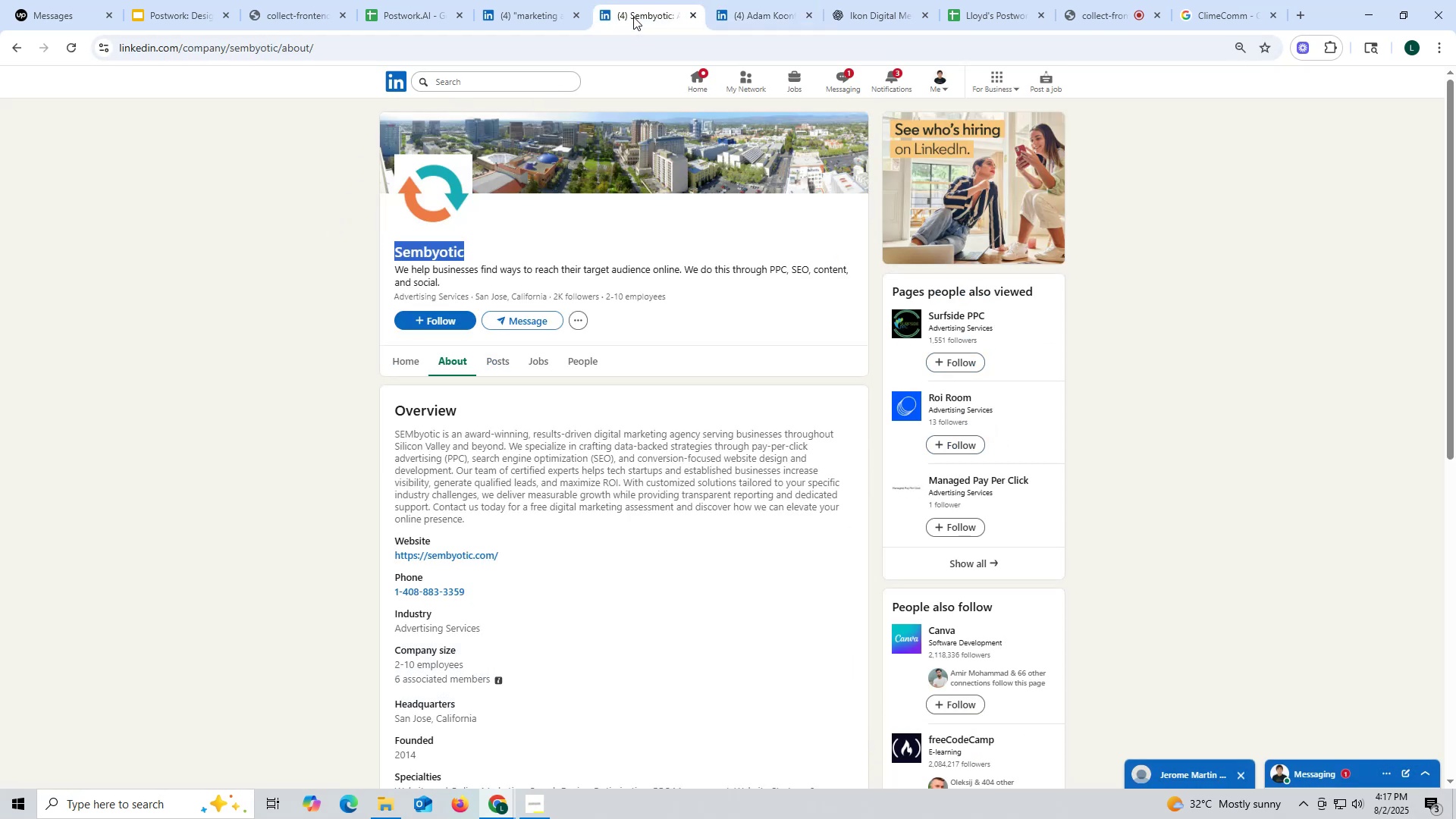 
key(Control+C)
 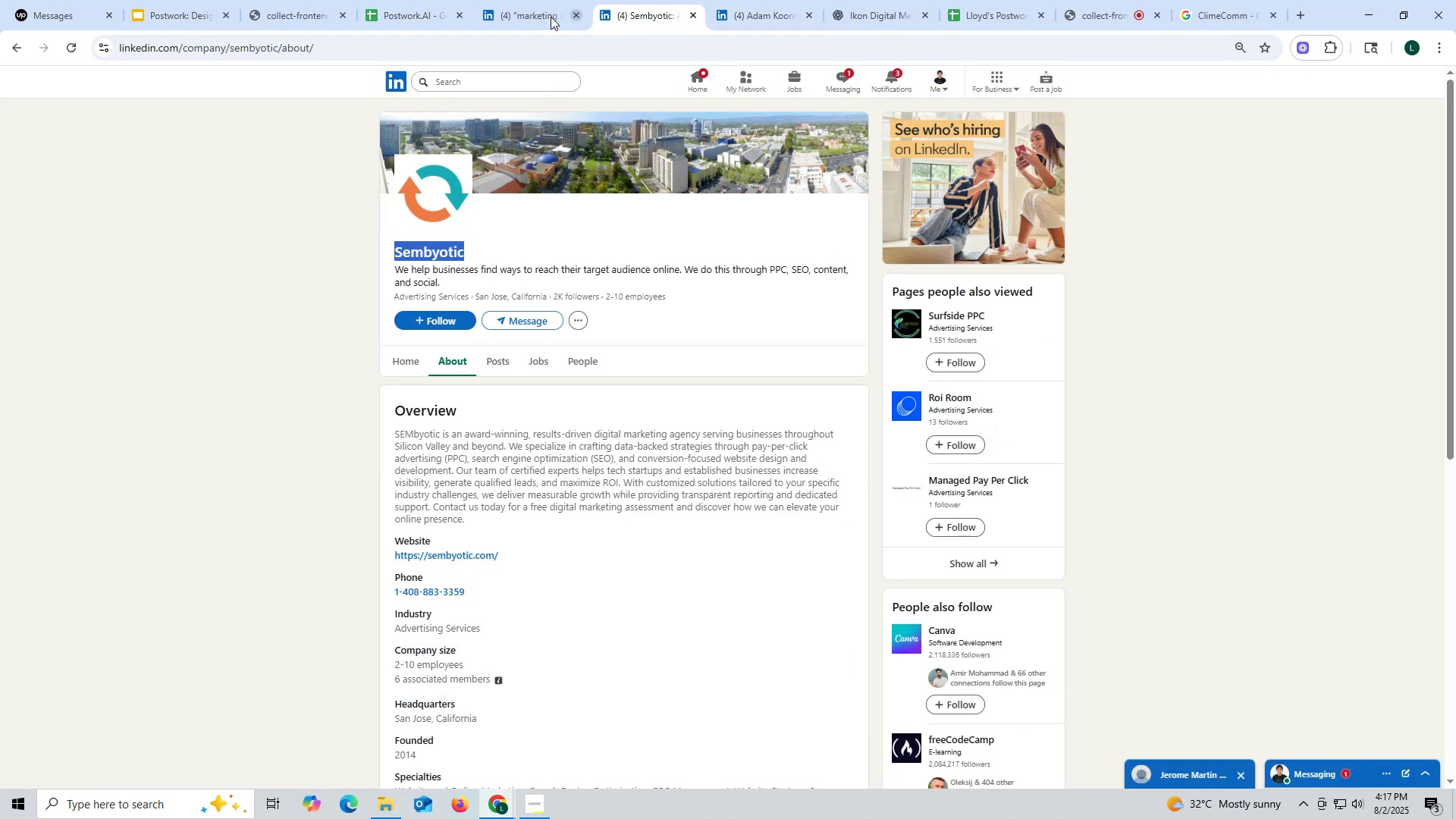 
key(Control+ControlLeft)
 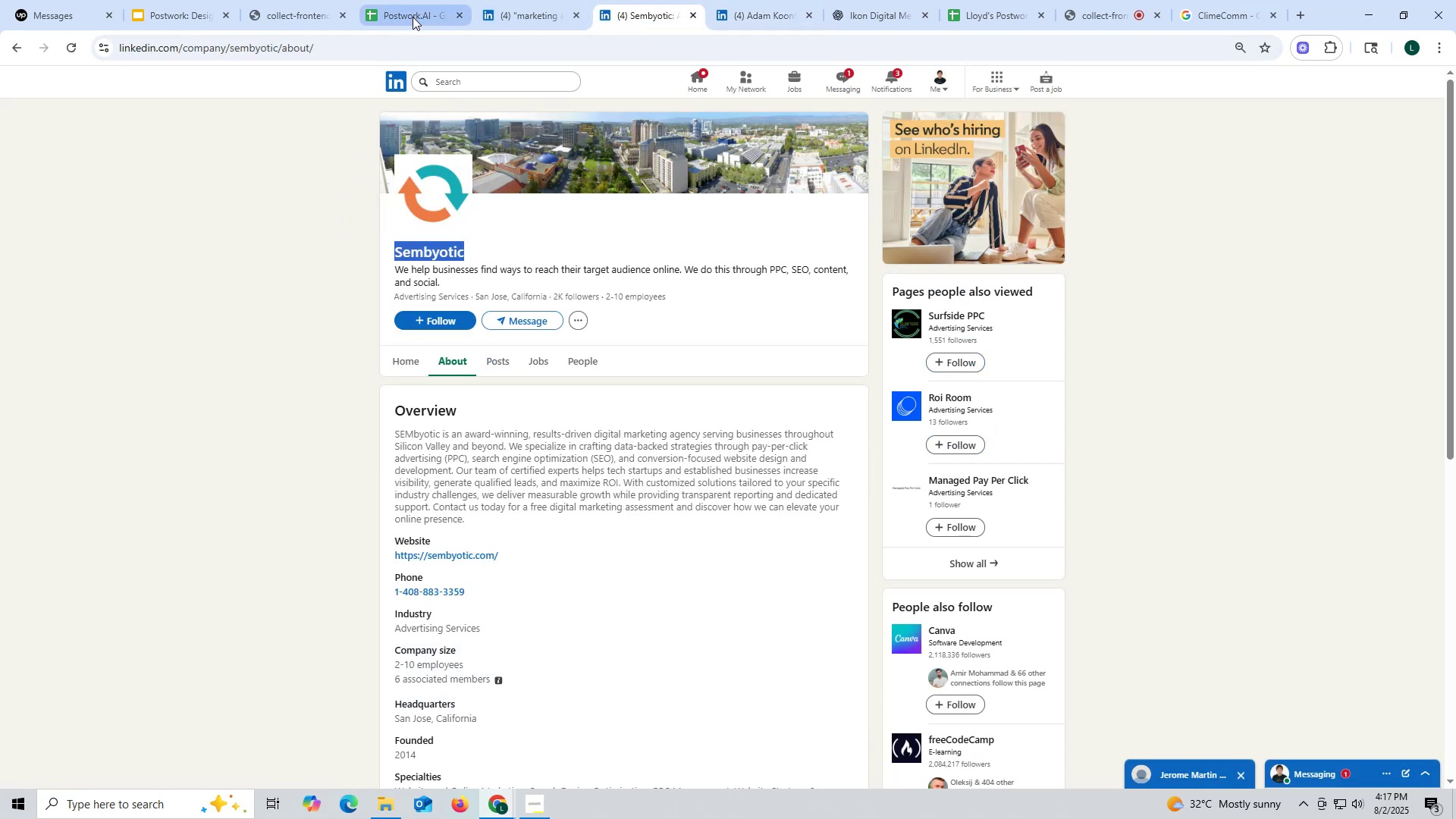 
left_click([413, 17])
 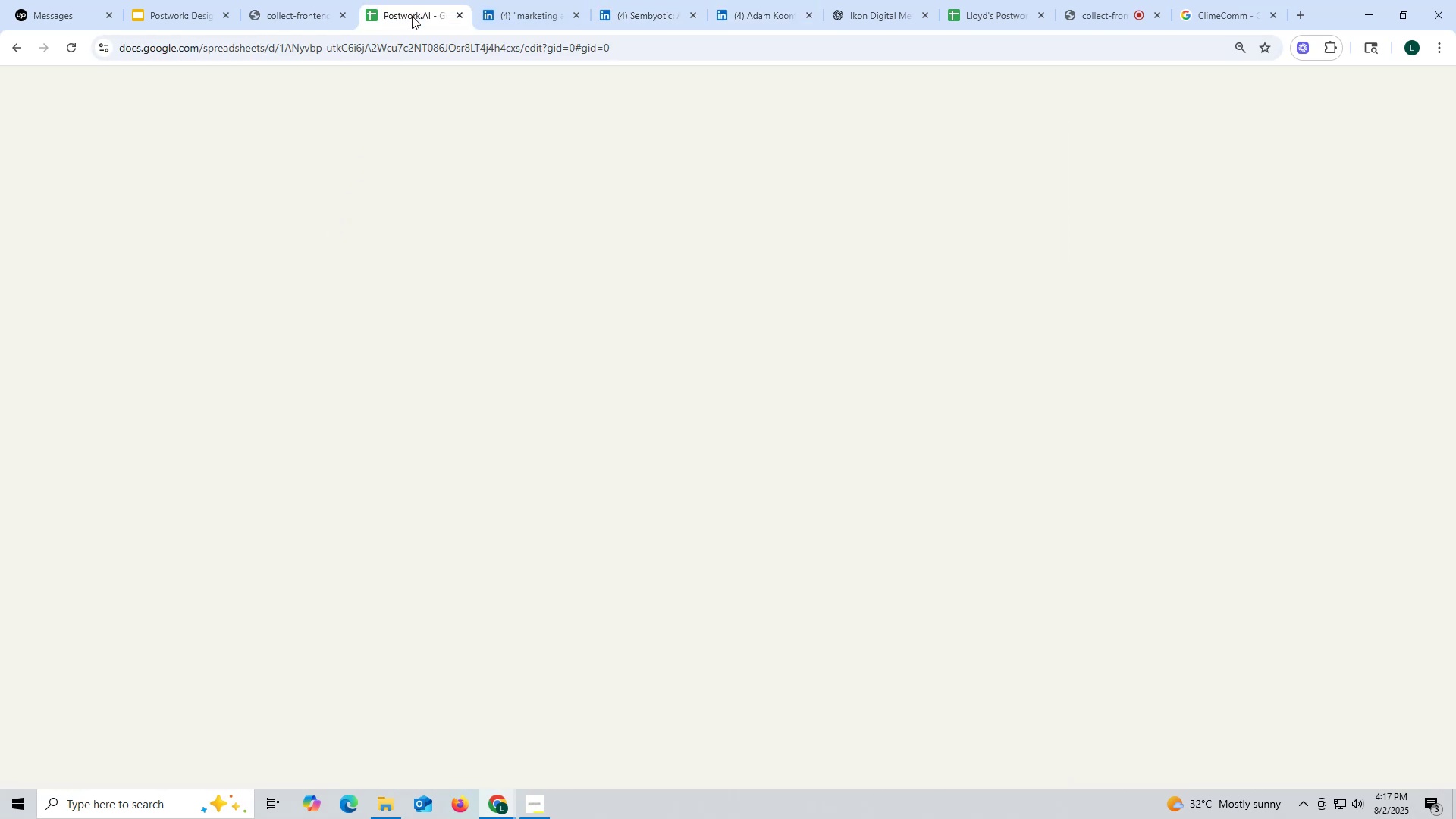 
key(Control+F)
 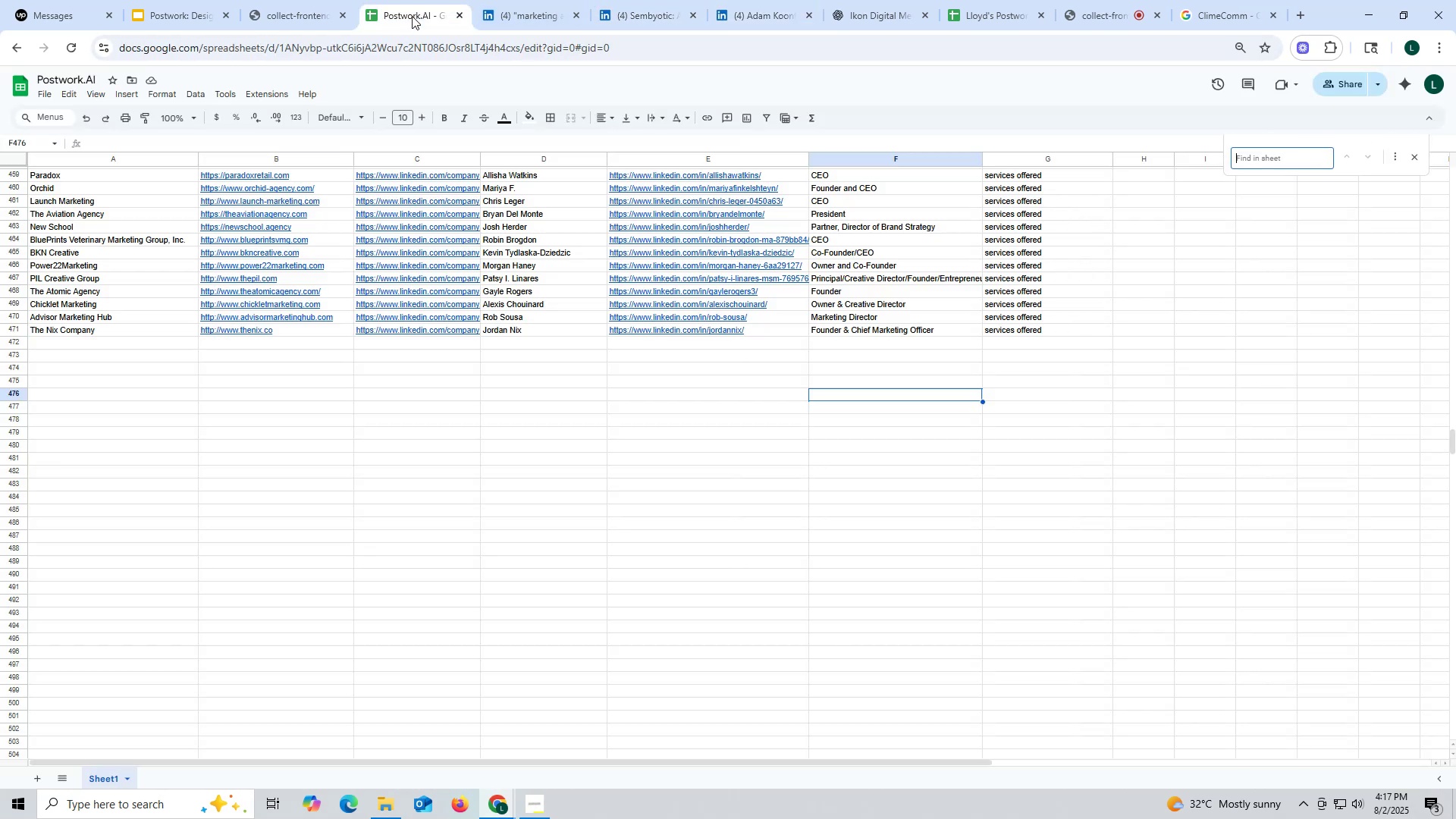 
key(Control+ControlLeft)
 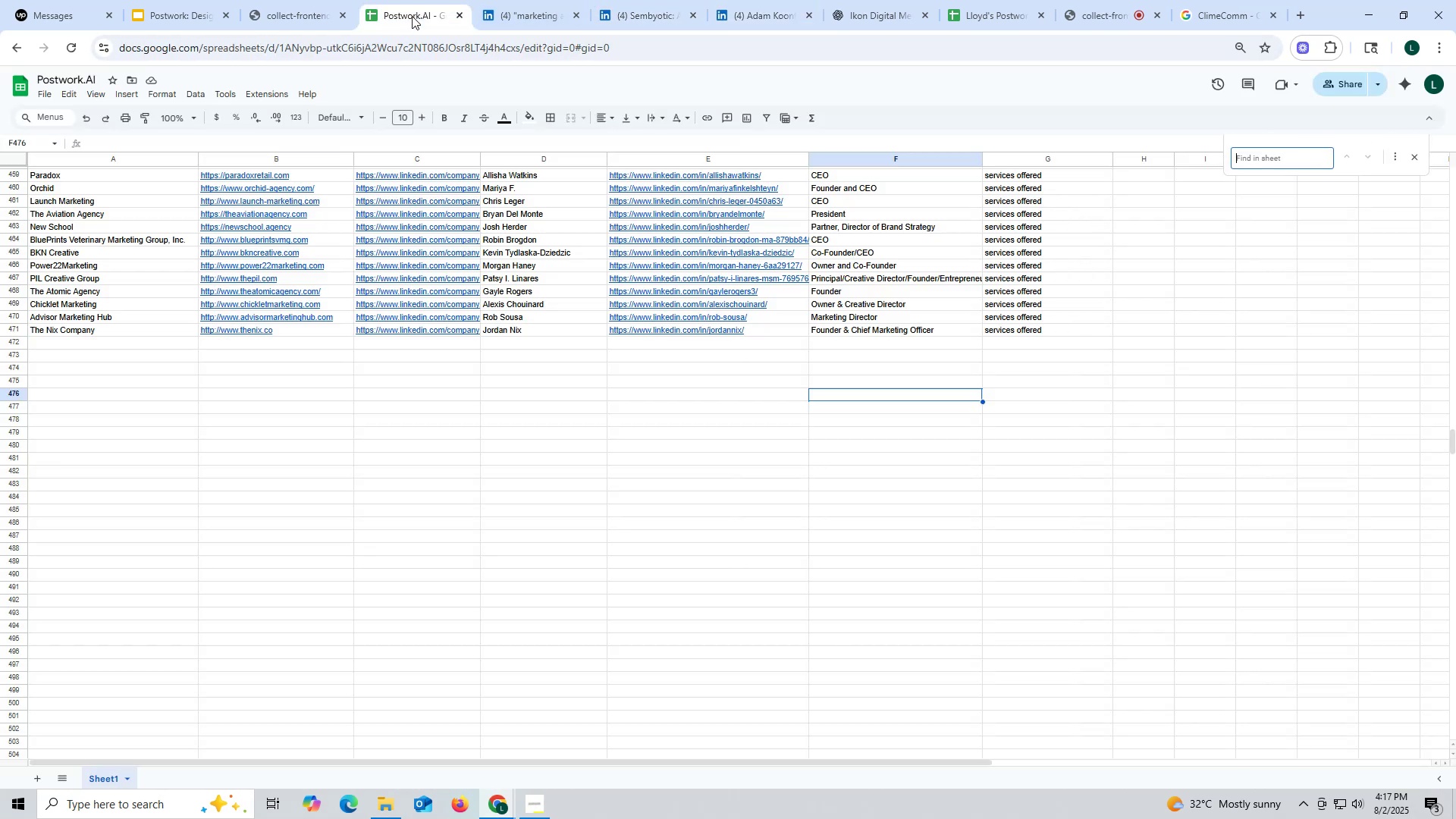 
key(Control+V)
 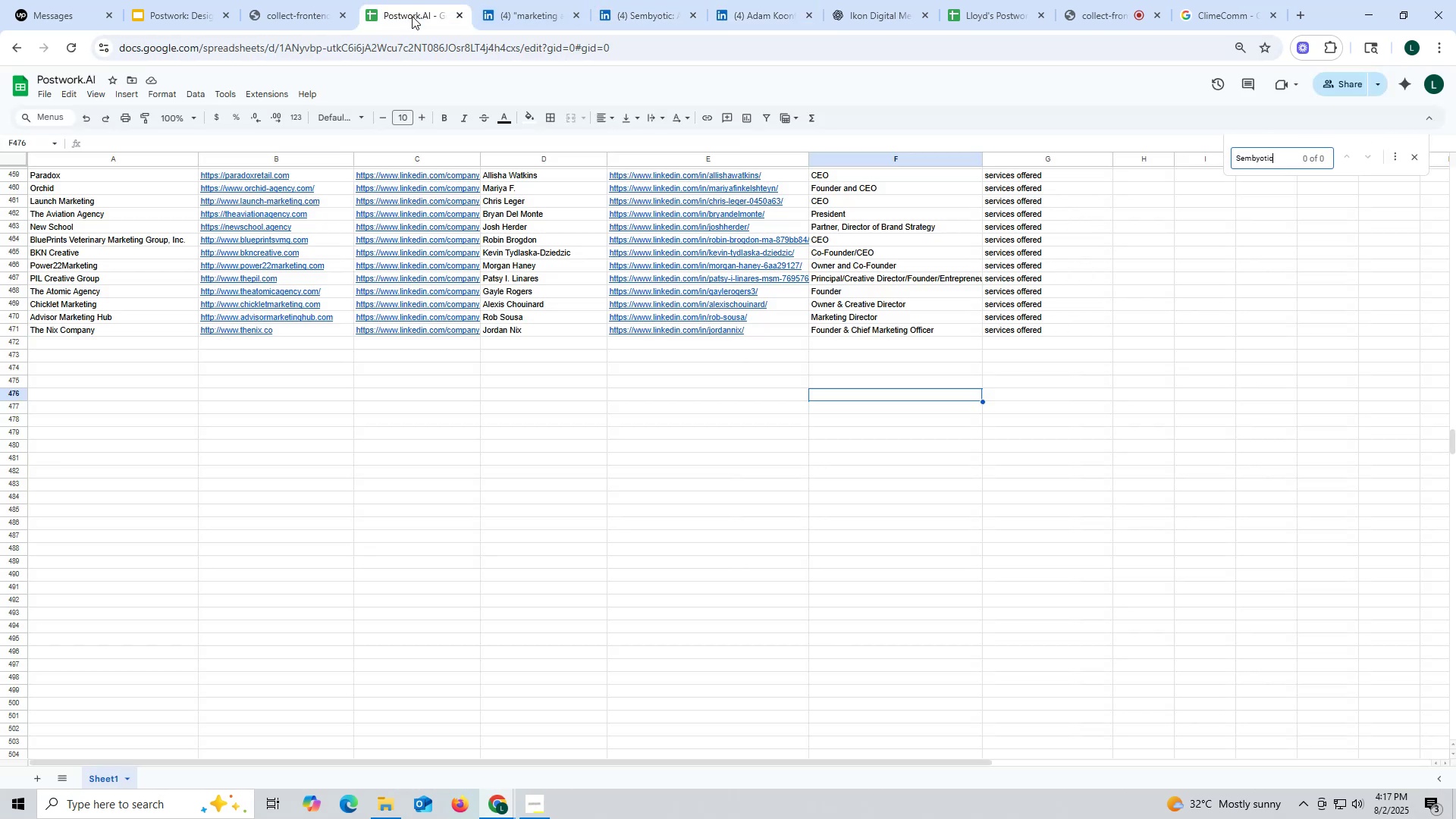 
key(Enter)
 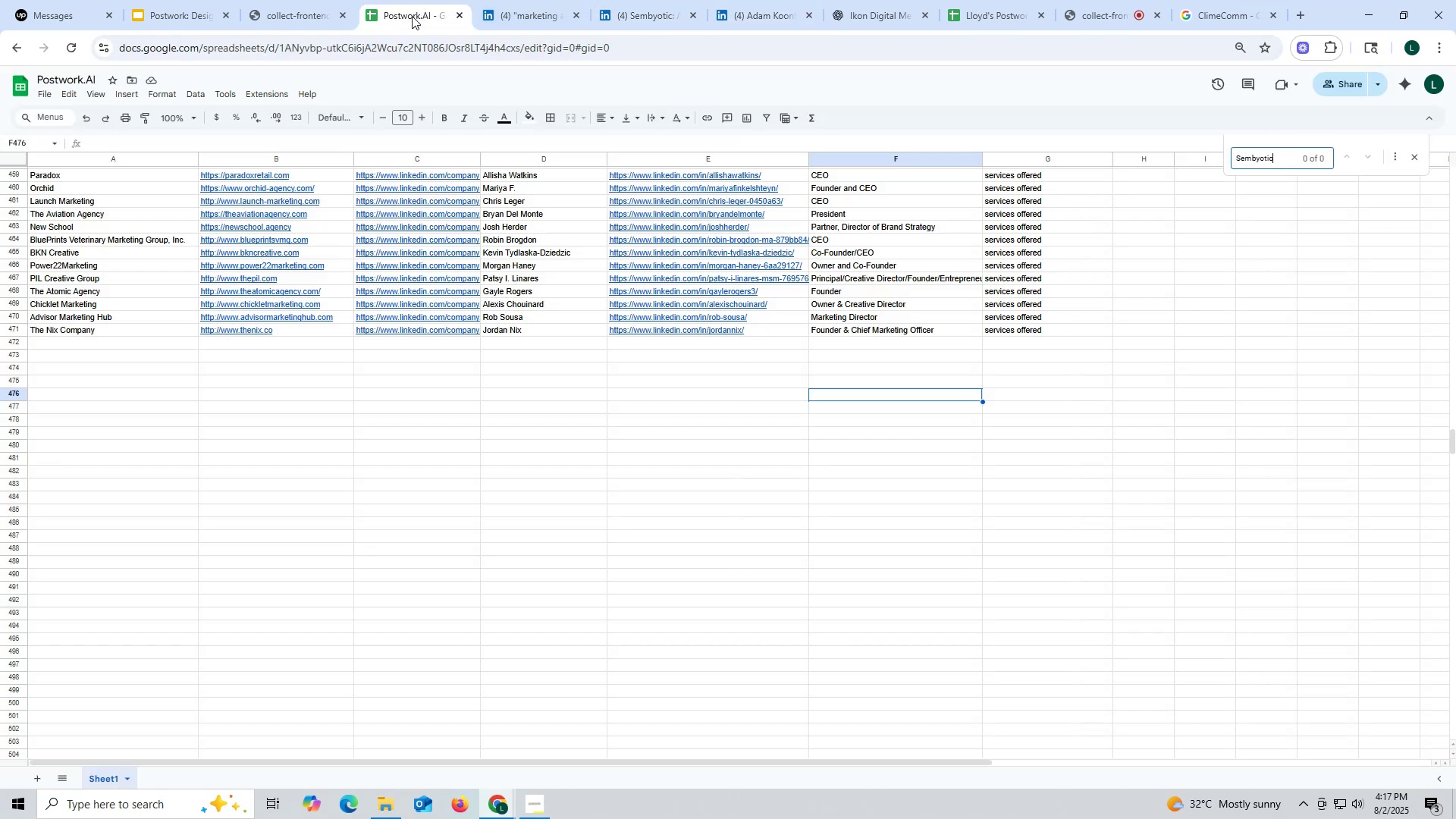 
key(Enter)
 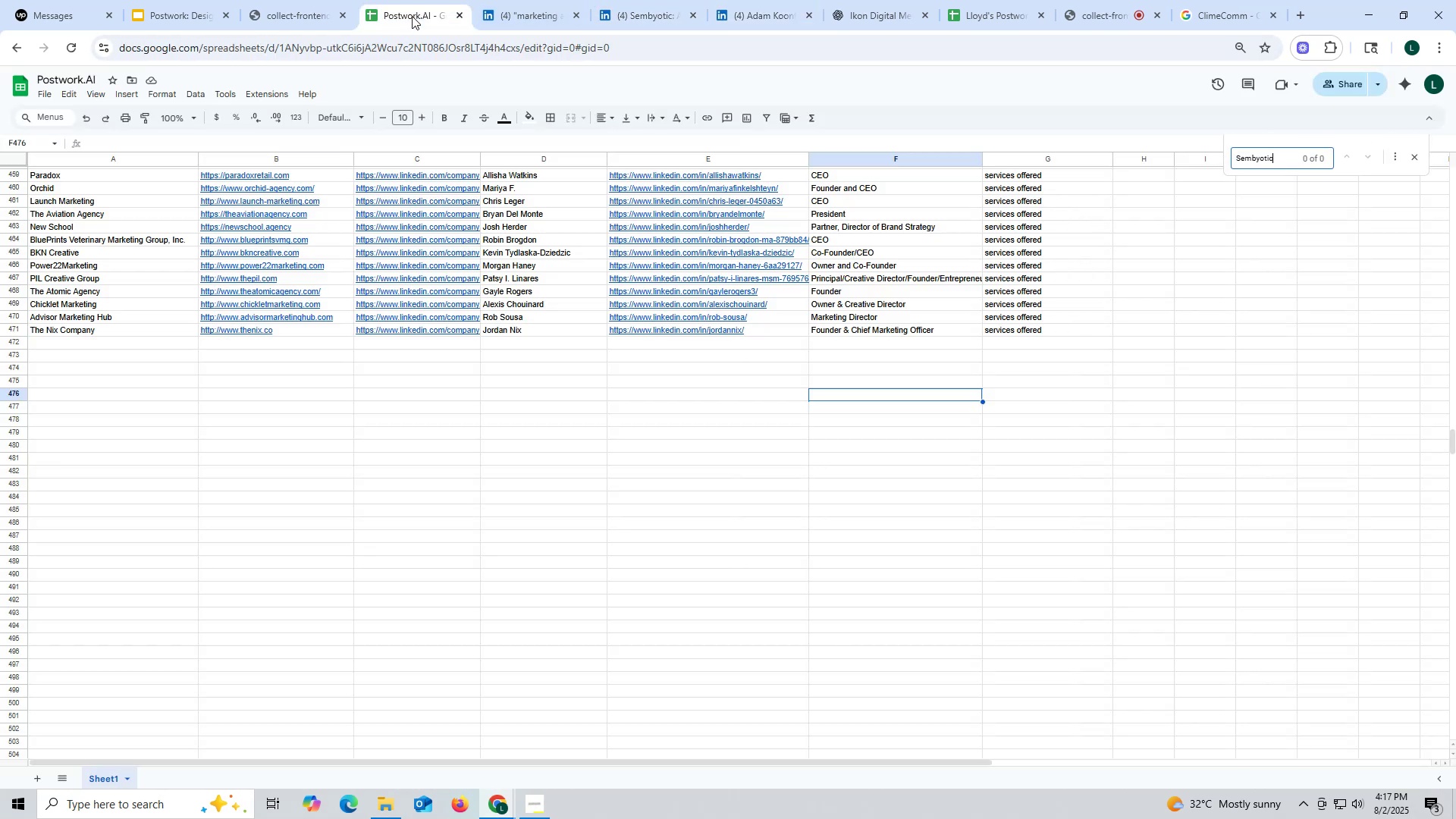 
key(Enter)
 